 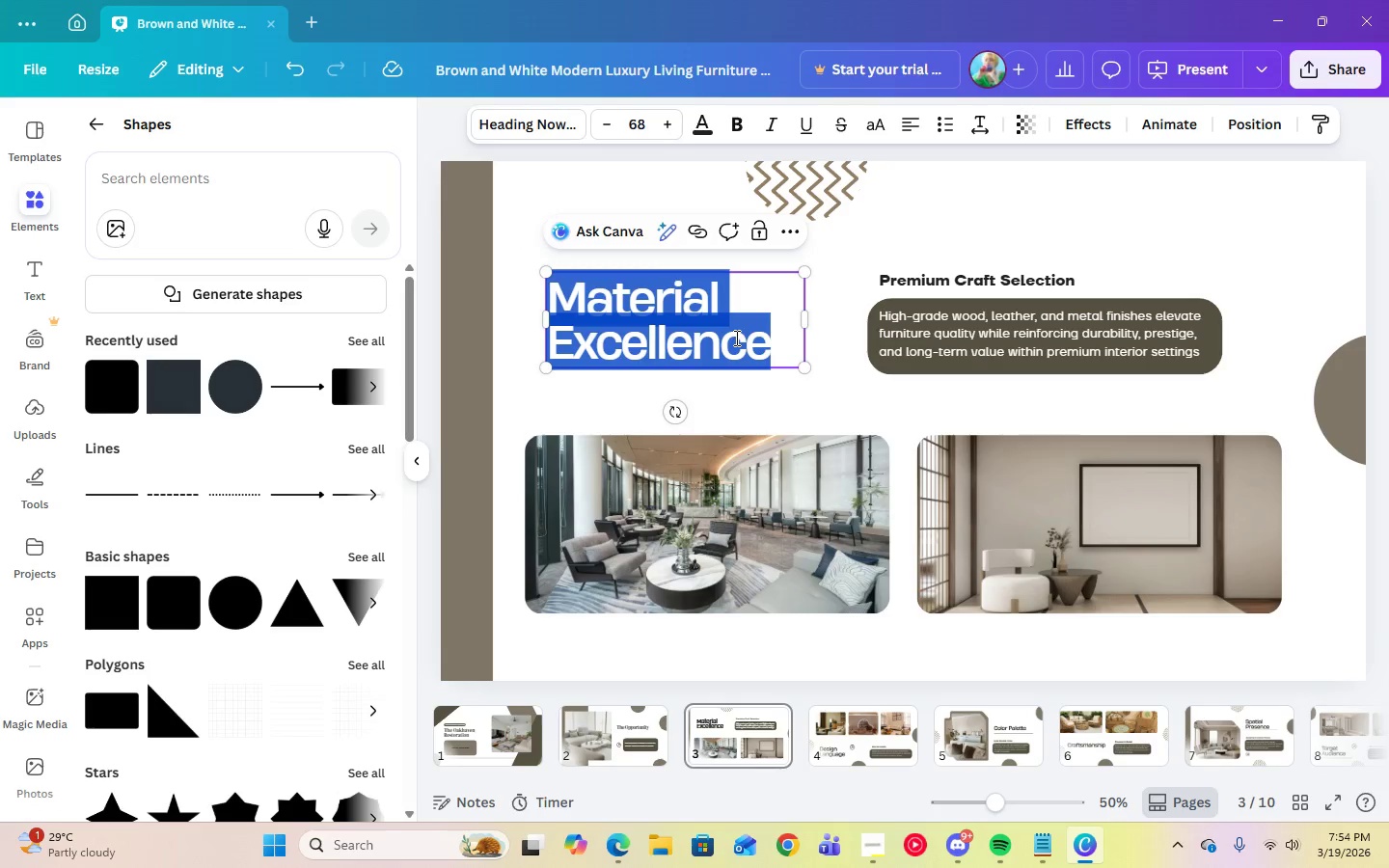 
type(Property Profile)
 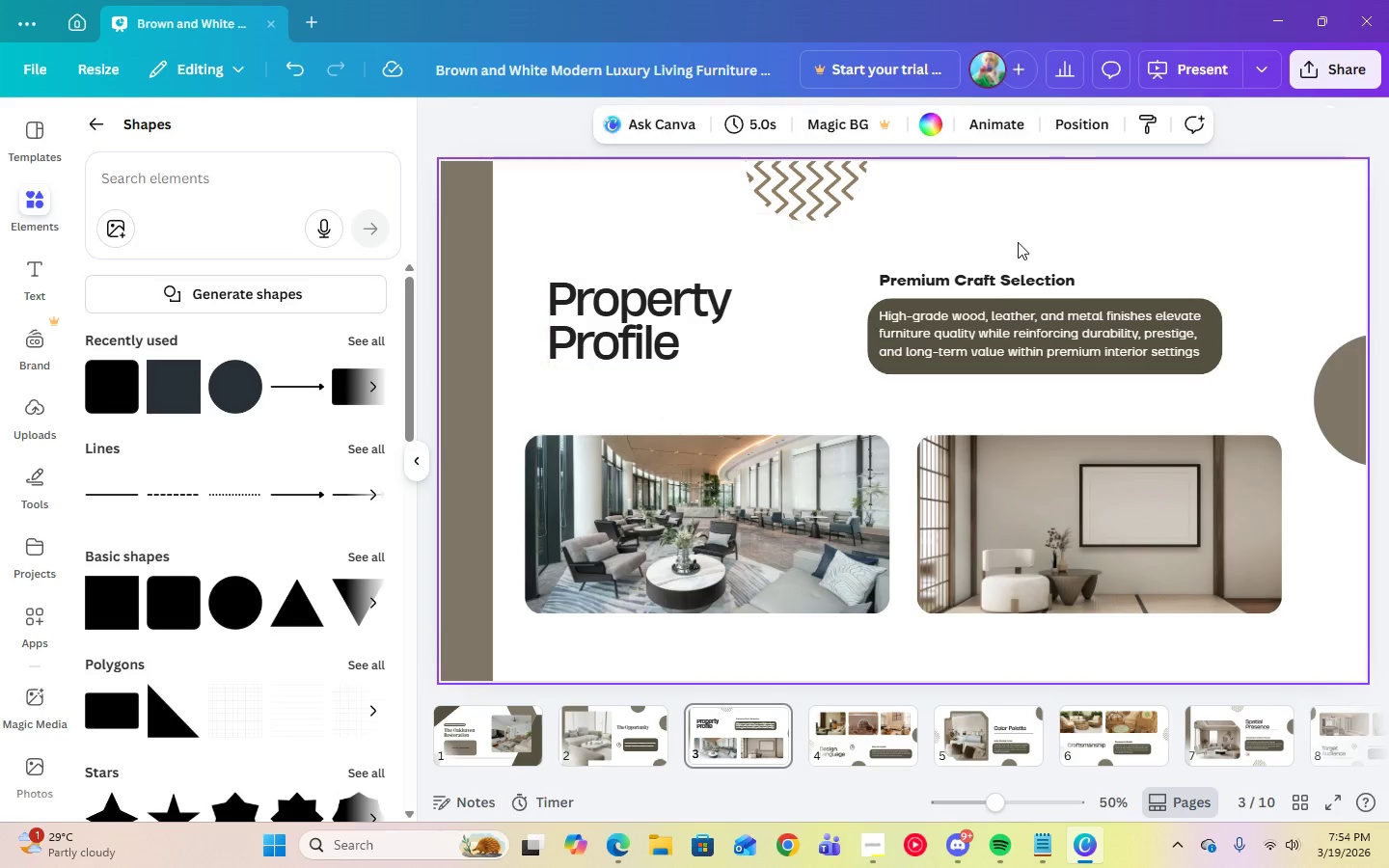 
double_click([993, 336])
 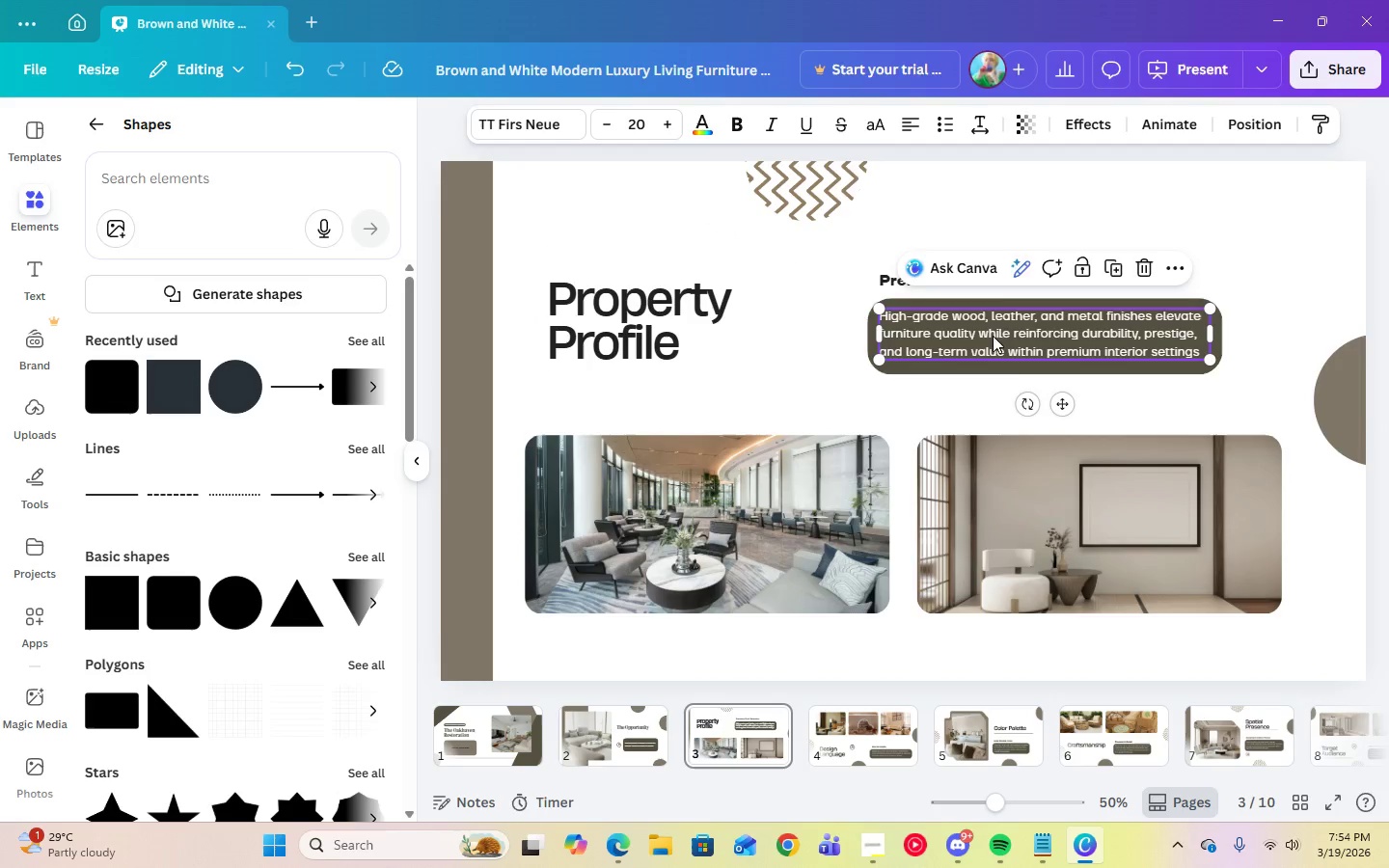 
triple_click([993, 336])
 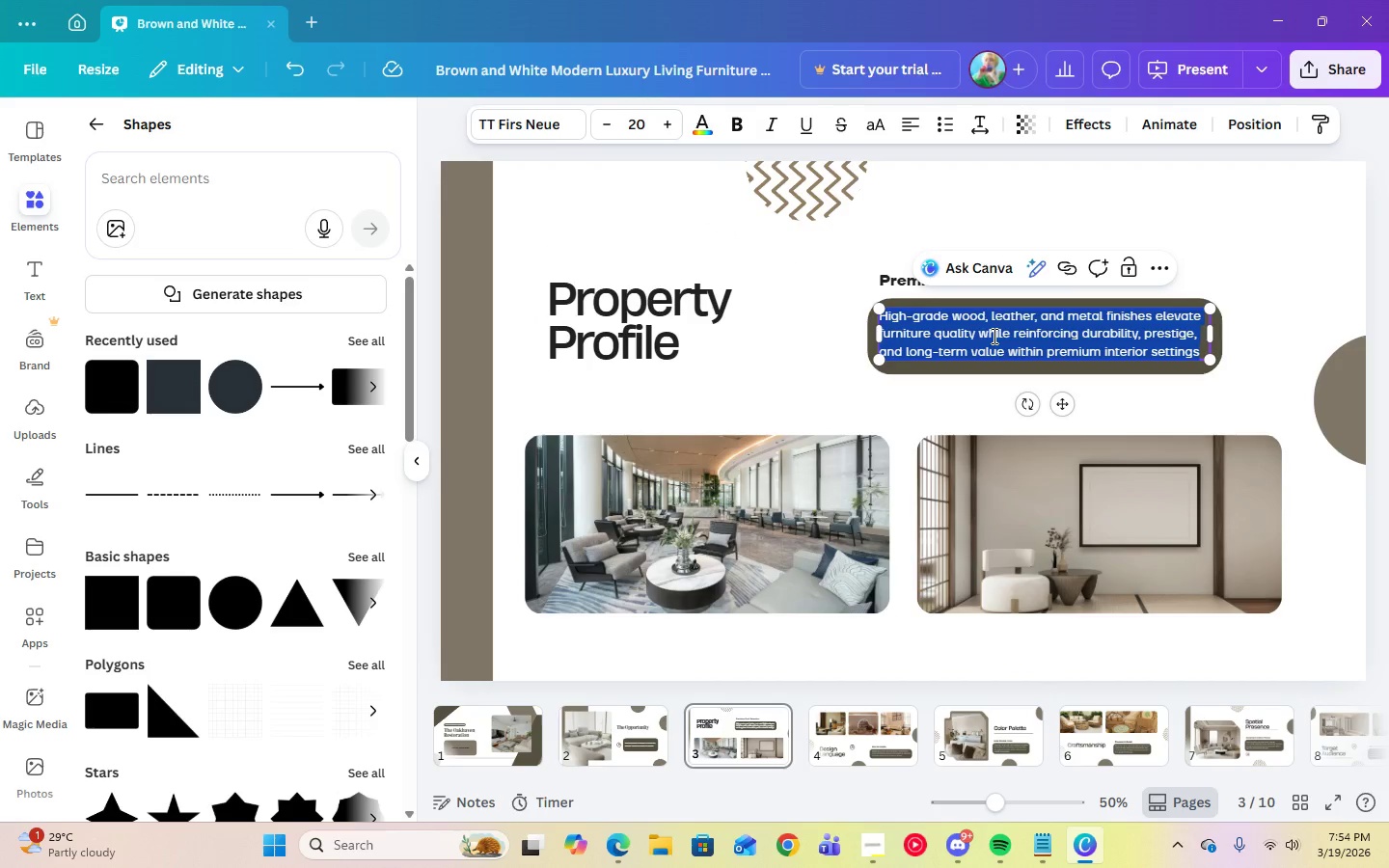 
right_click([993, 336])
 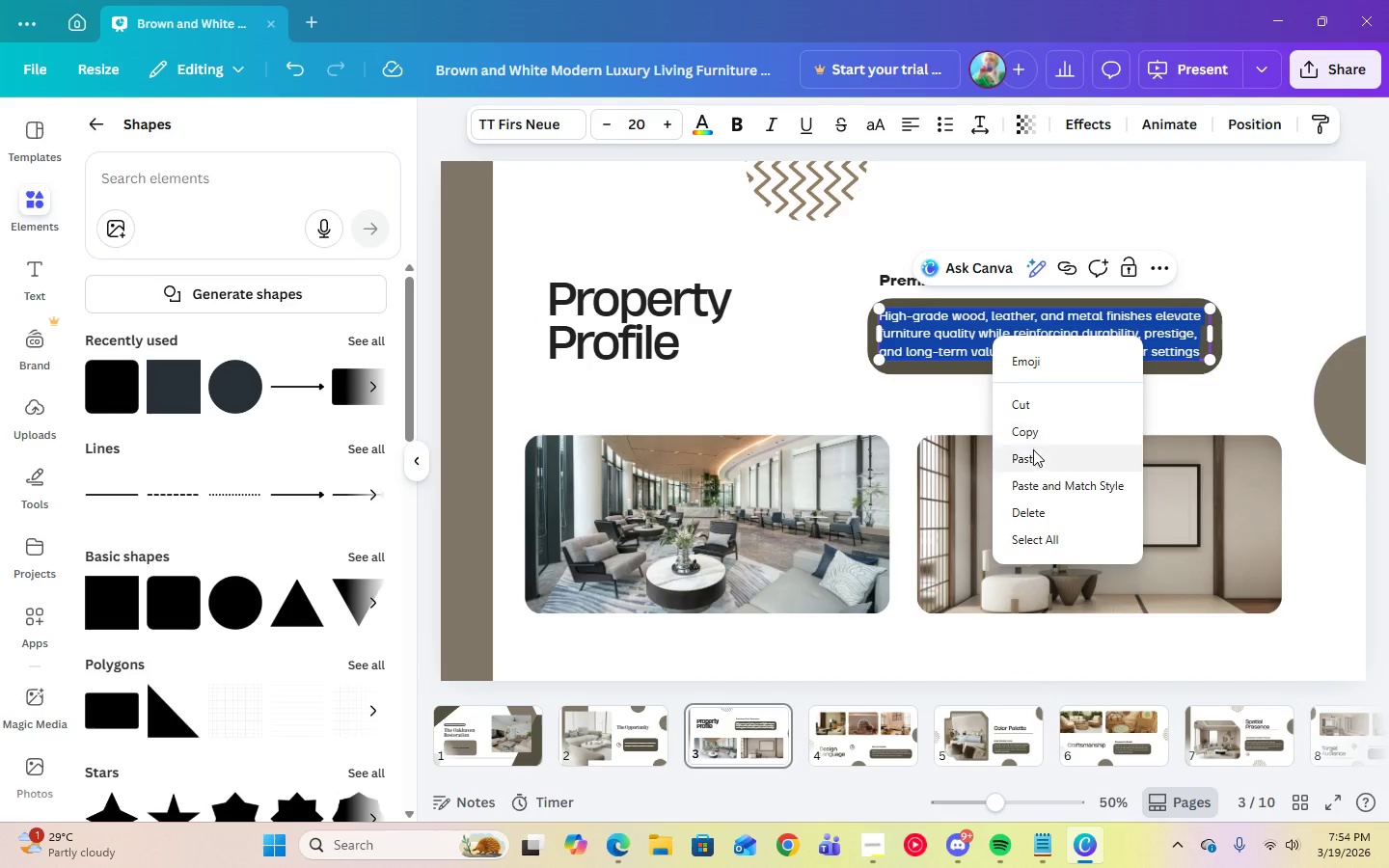 
left_click([1034, 454])
 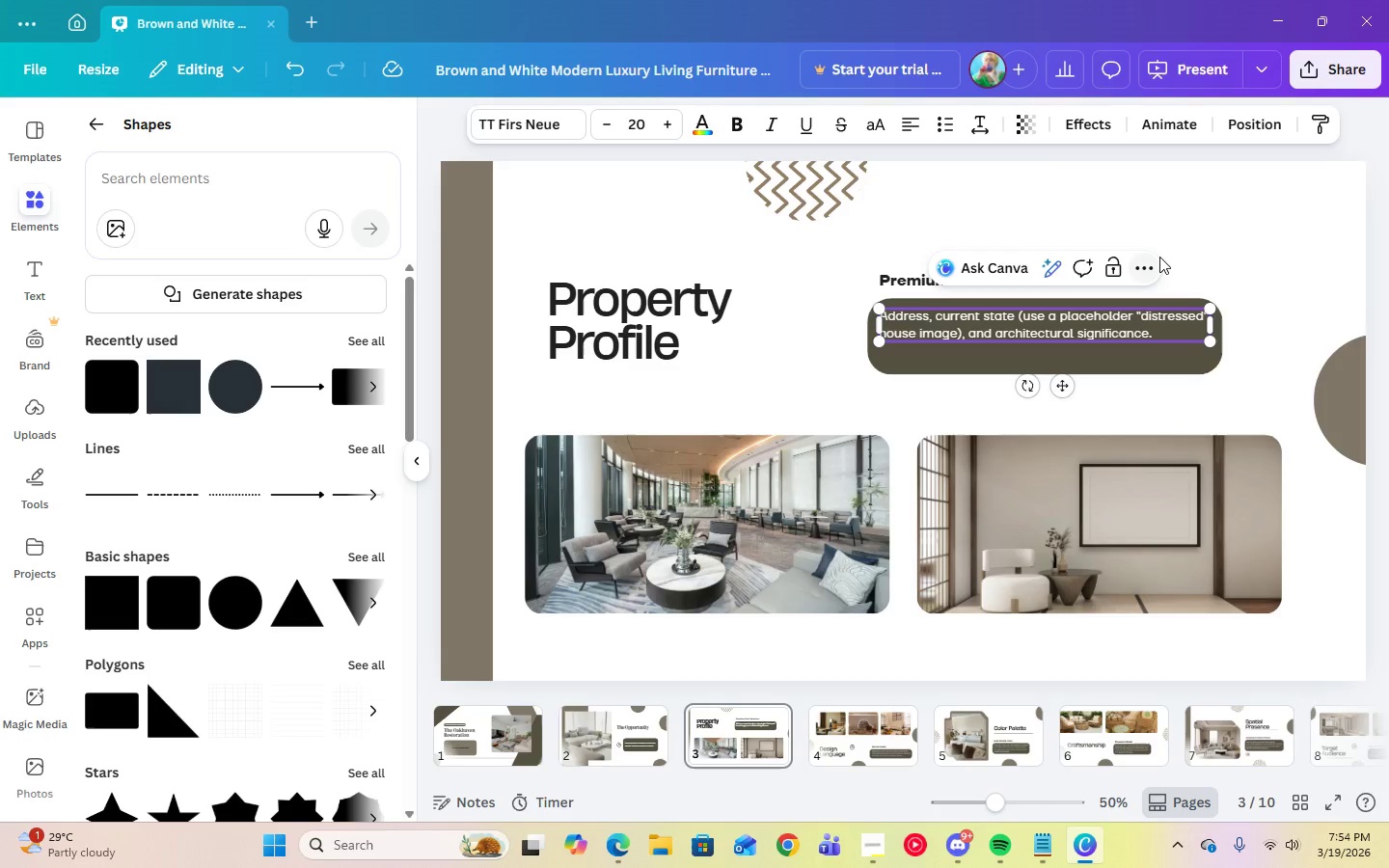 
left_click([1161, 256])
 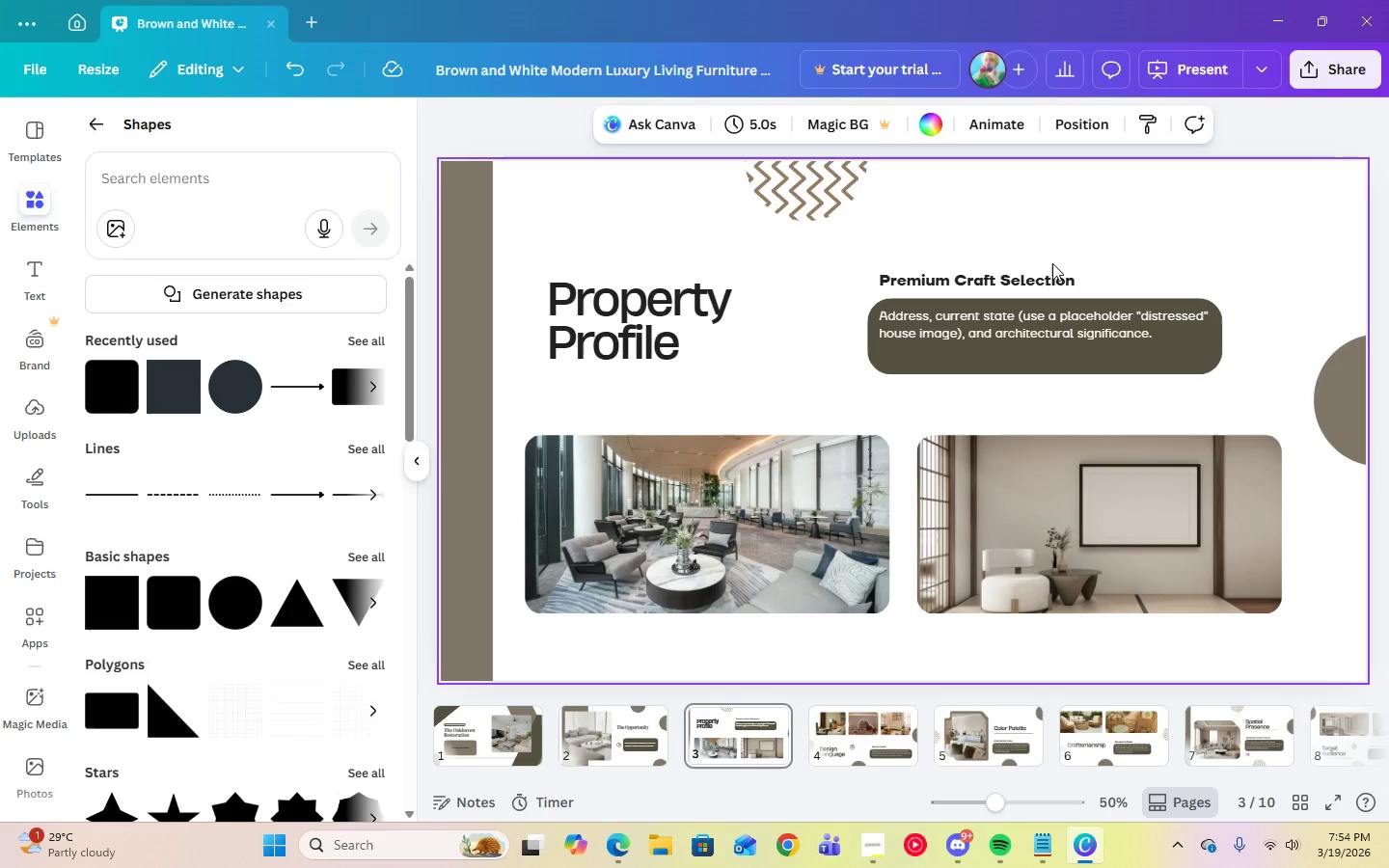 
left_click([1049, 278])
 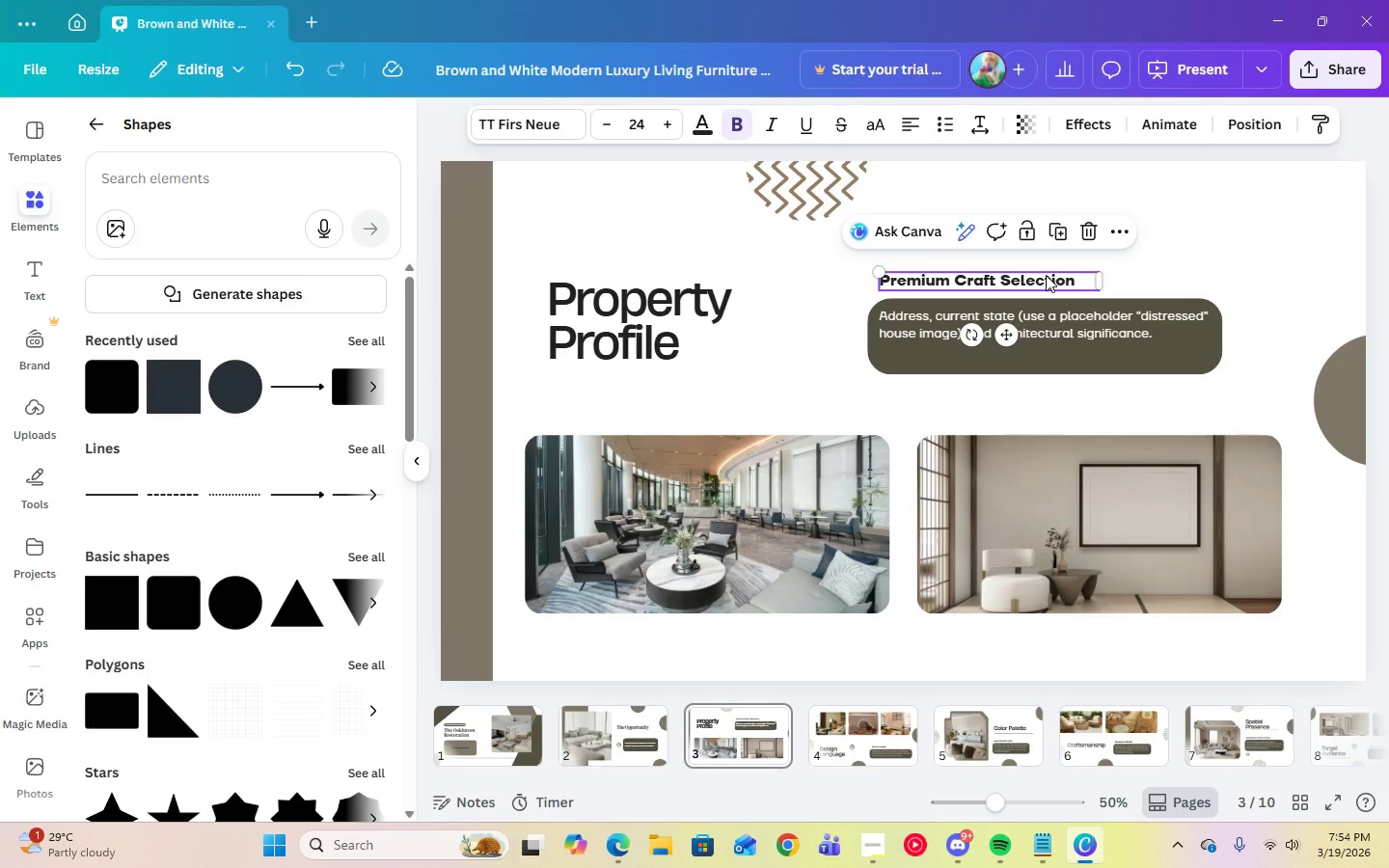 
key(Delete)
 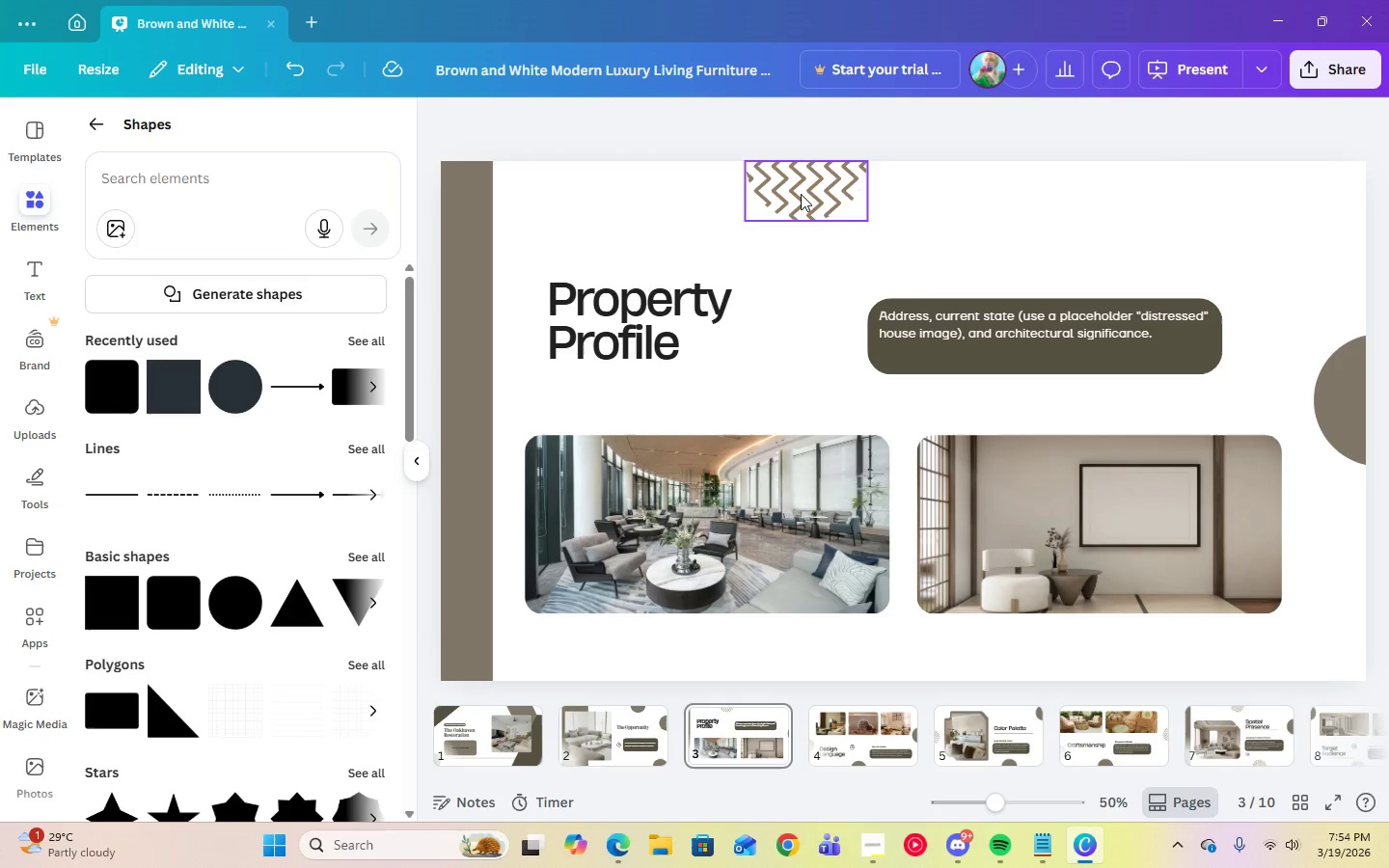 
left_click([801, 194])
 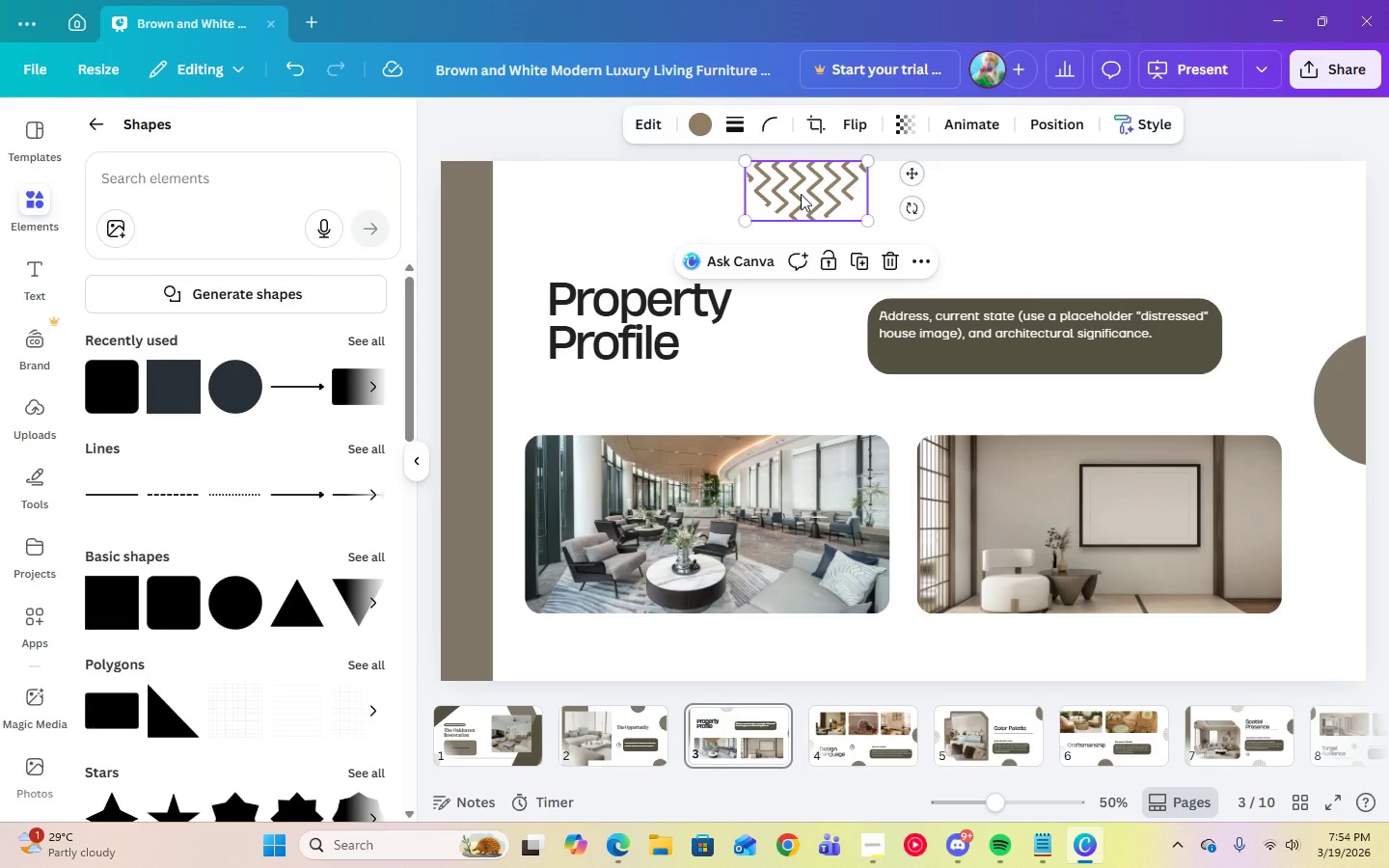 
key(Delete)
 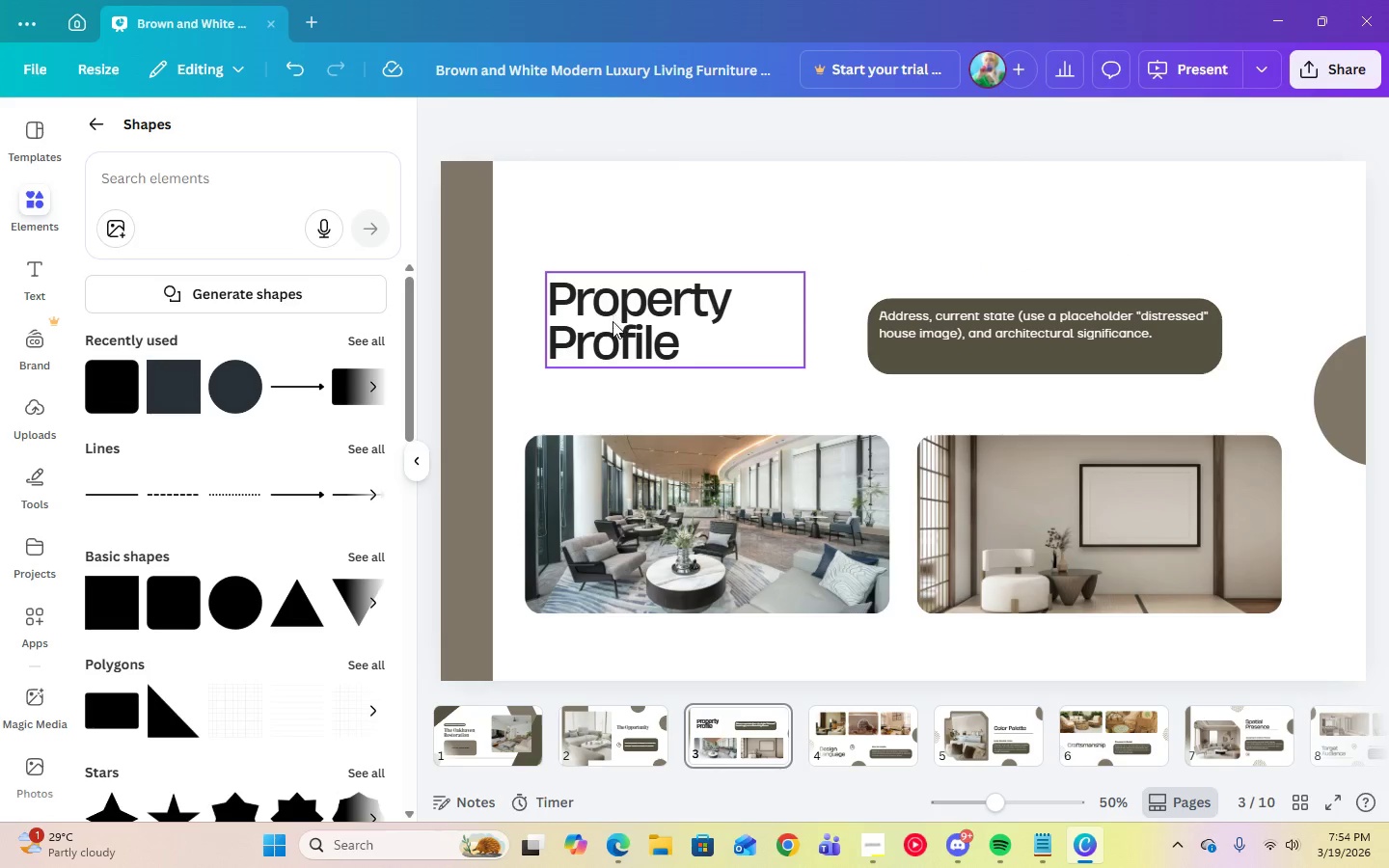 
left_click([613, 321])
 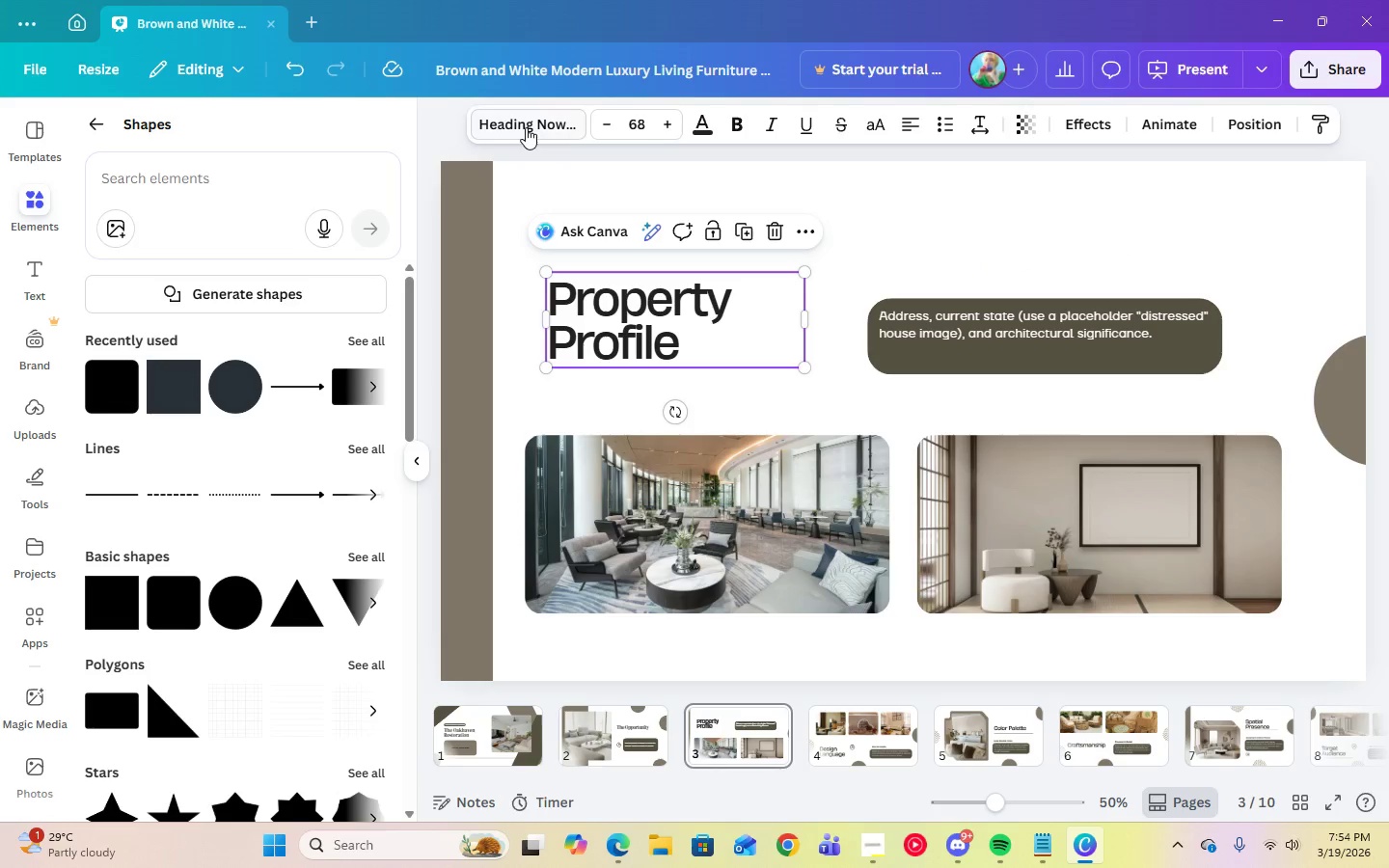 
left_click([525, 127])
 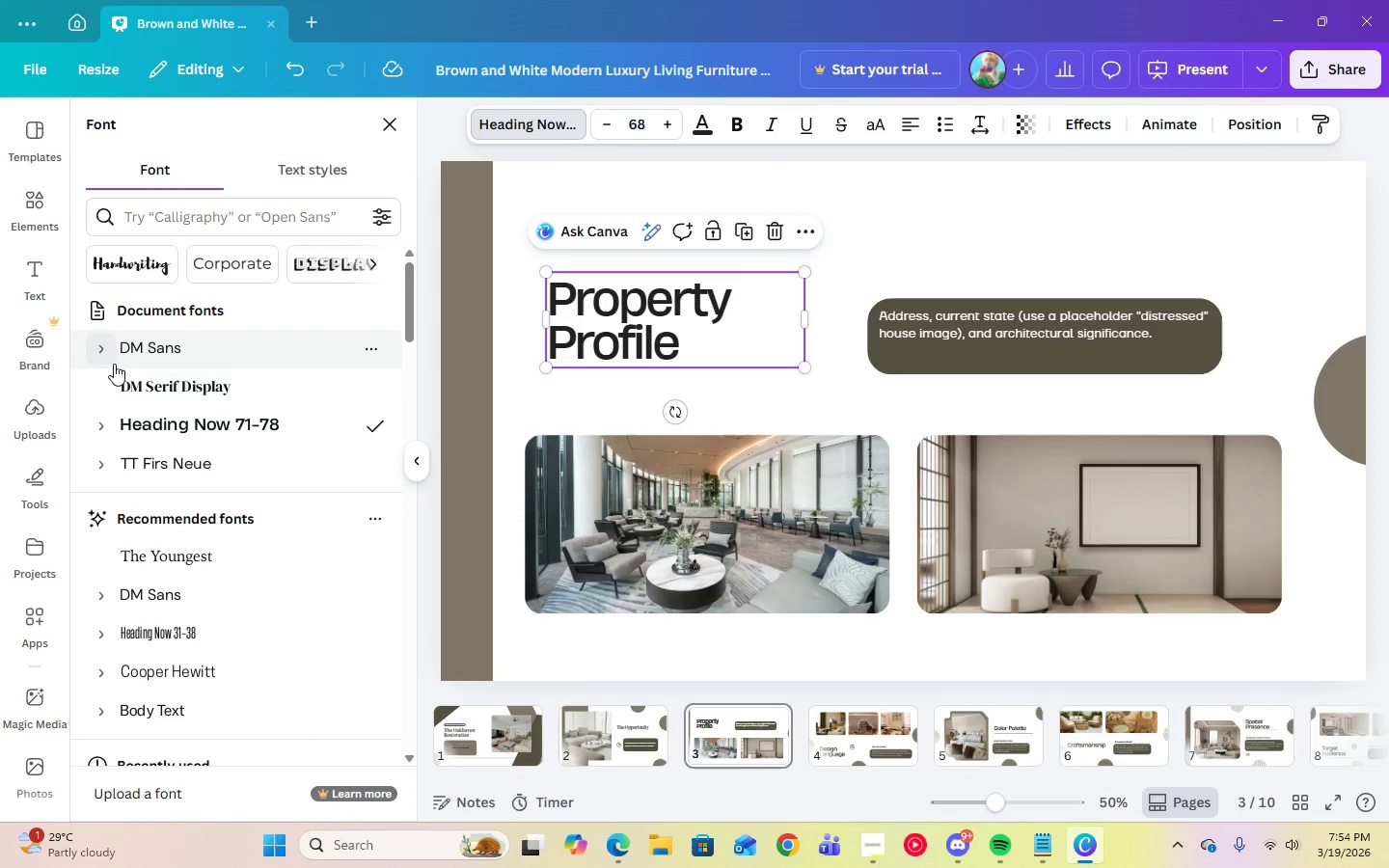 
left_click([118, 383])
 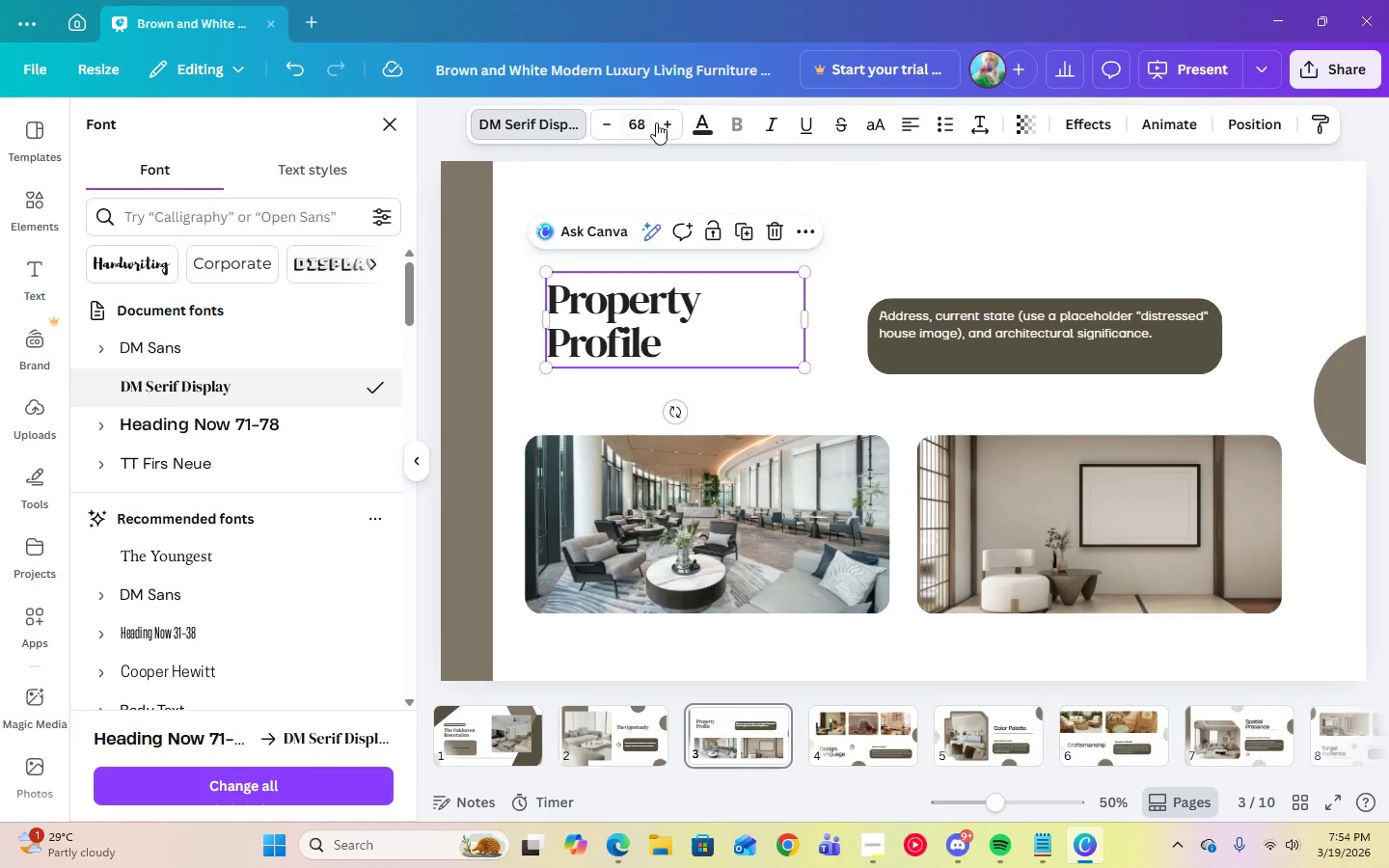 
left_click([641, 127])
 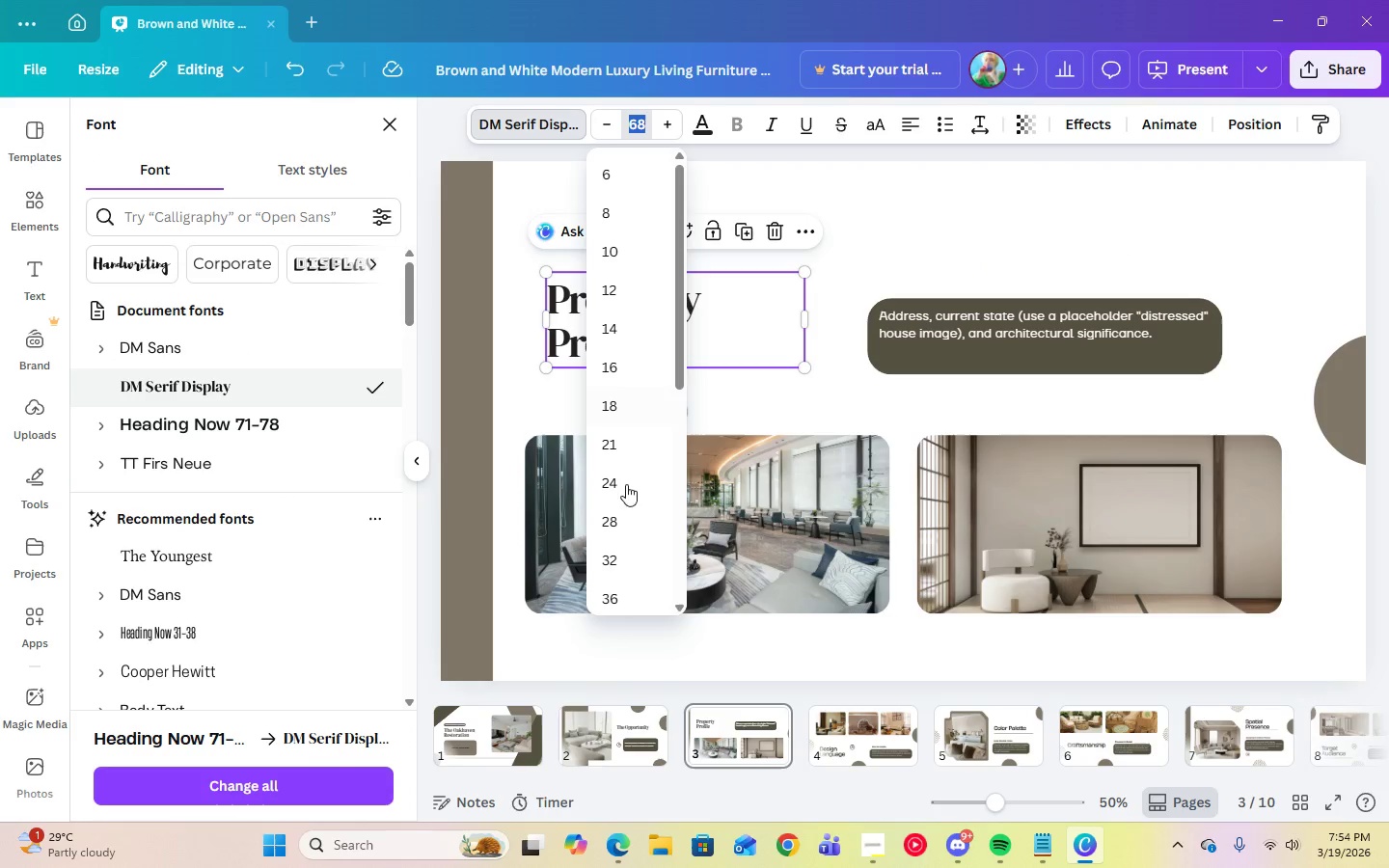 
scroll: coordinate [631, 507], scroll_direction: down, amount: 3.0
 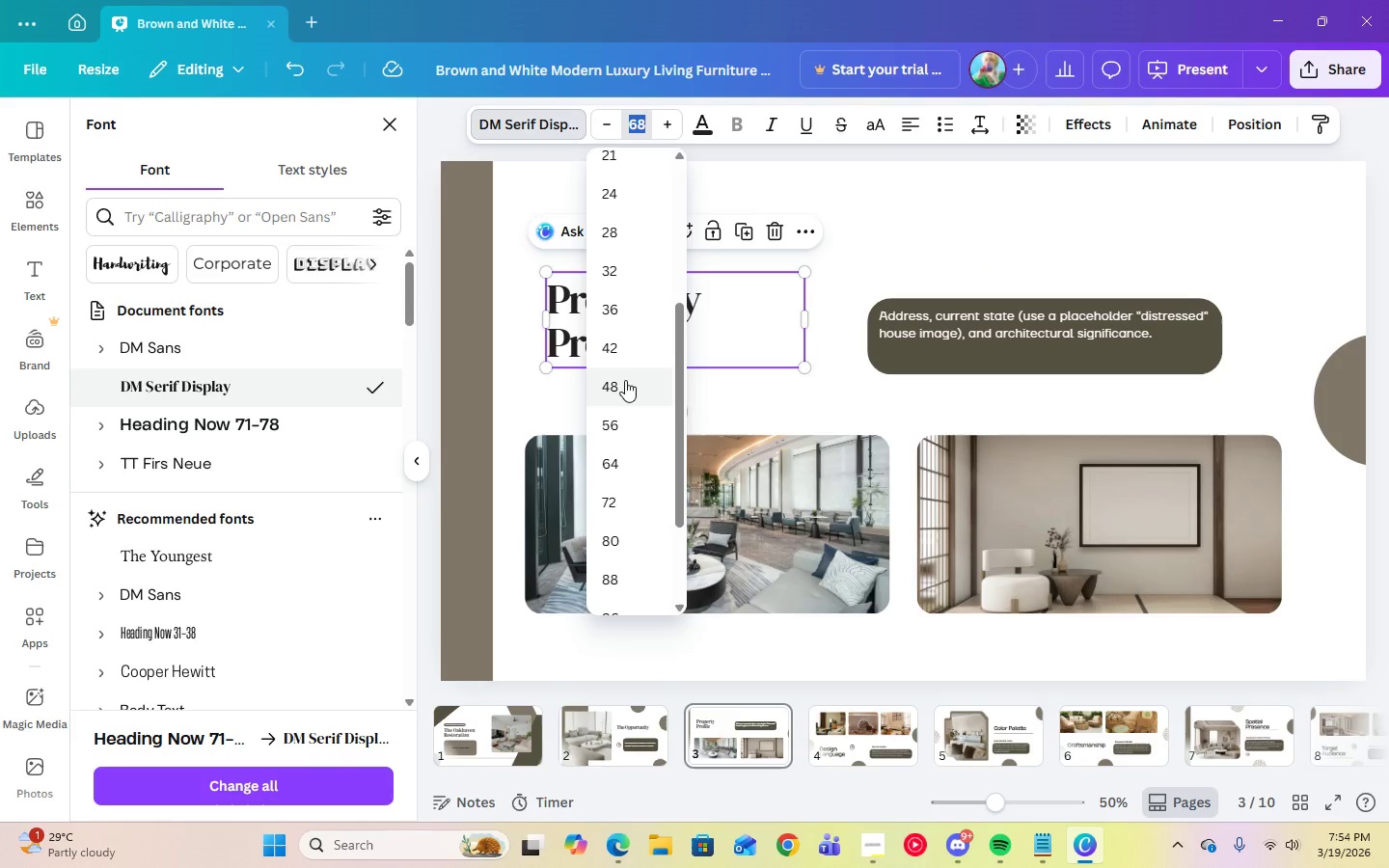 
left_click([622, 455])
 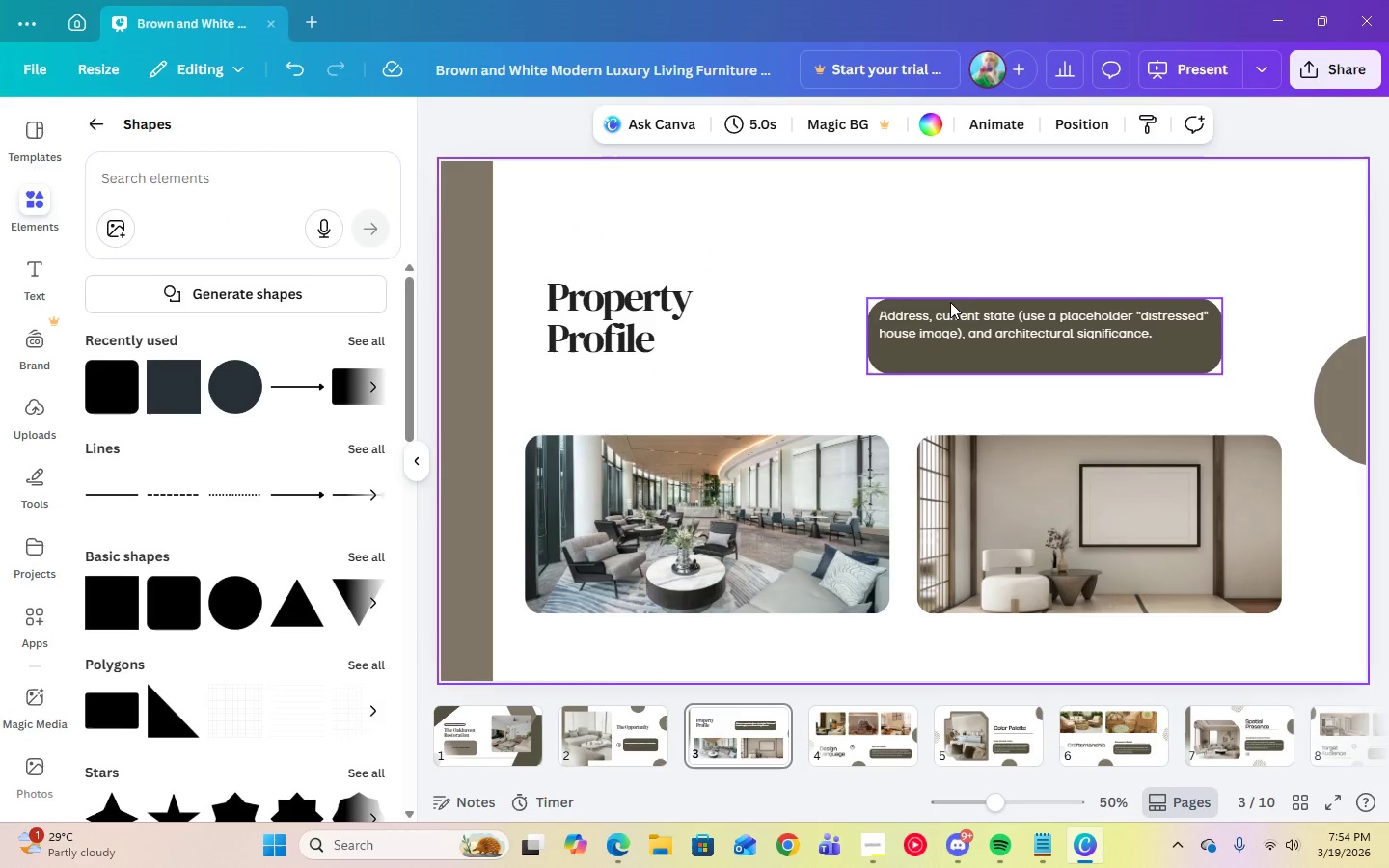 
left_click([969, 306])
 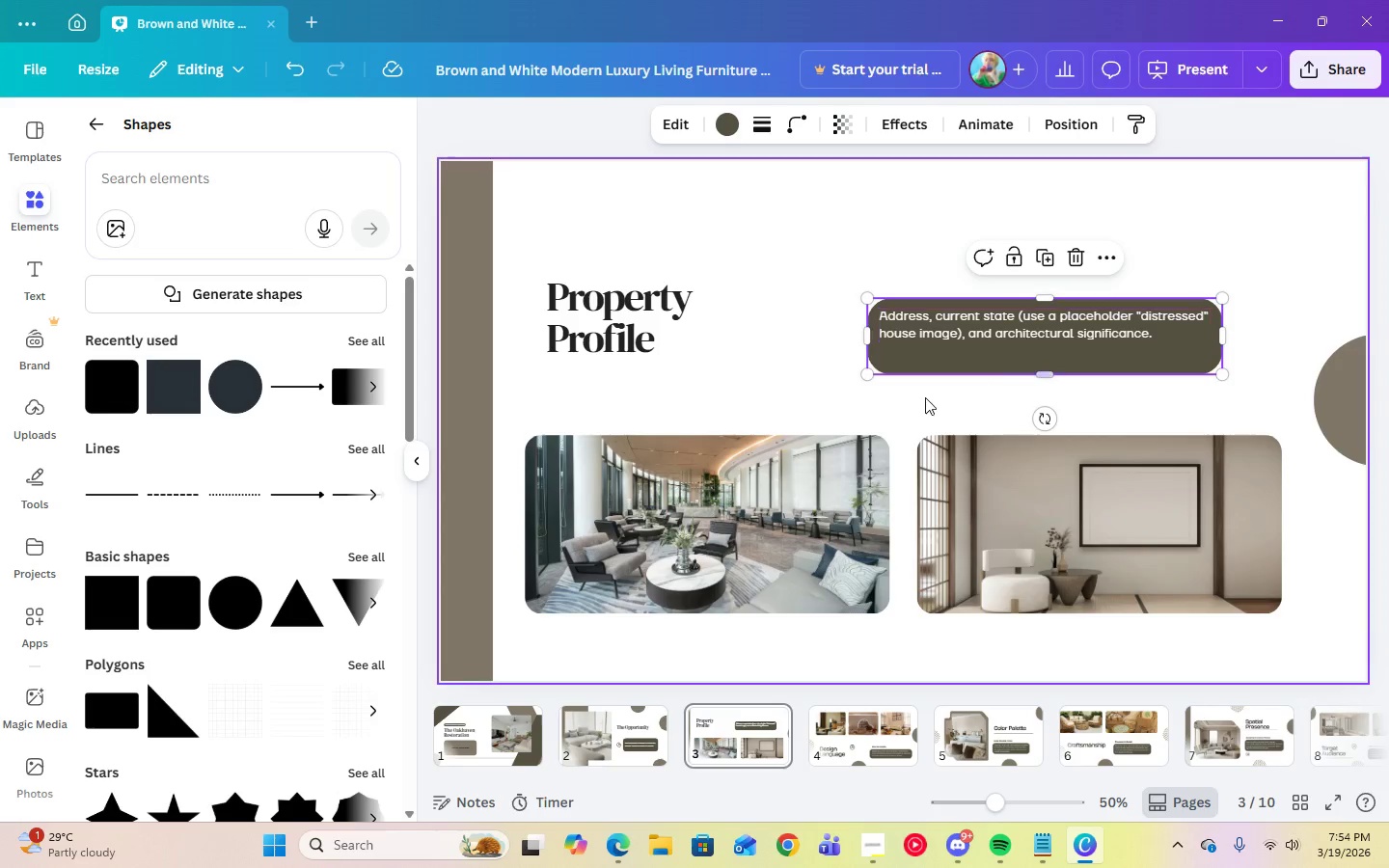 
left_click([918, 402])
 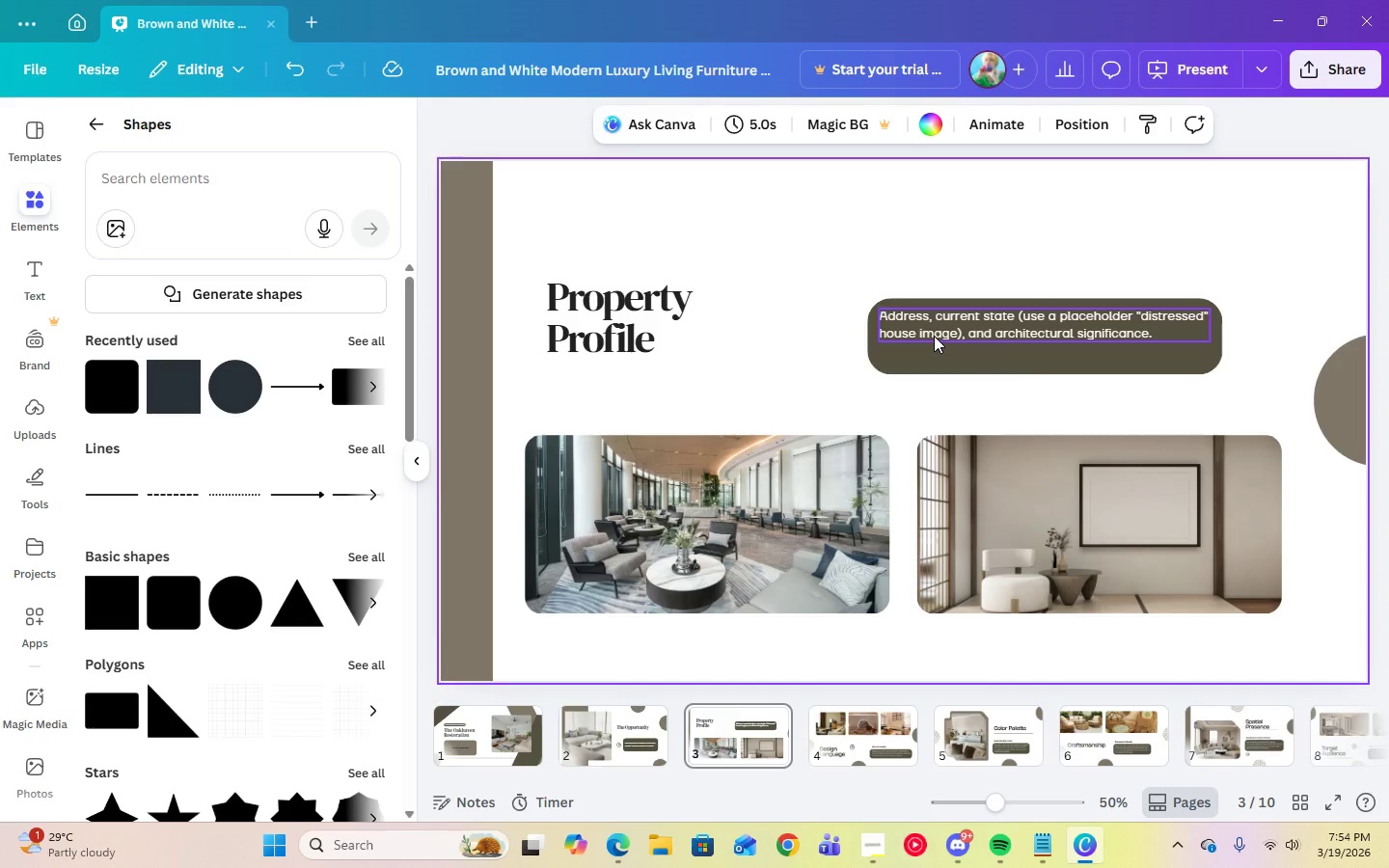 
left_click([934, 336])
 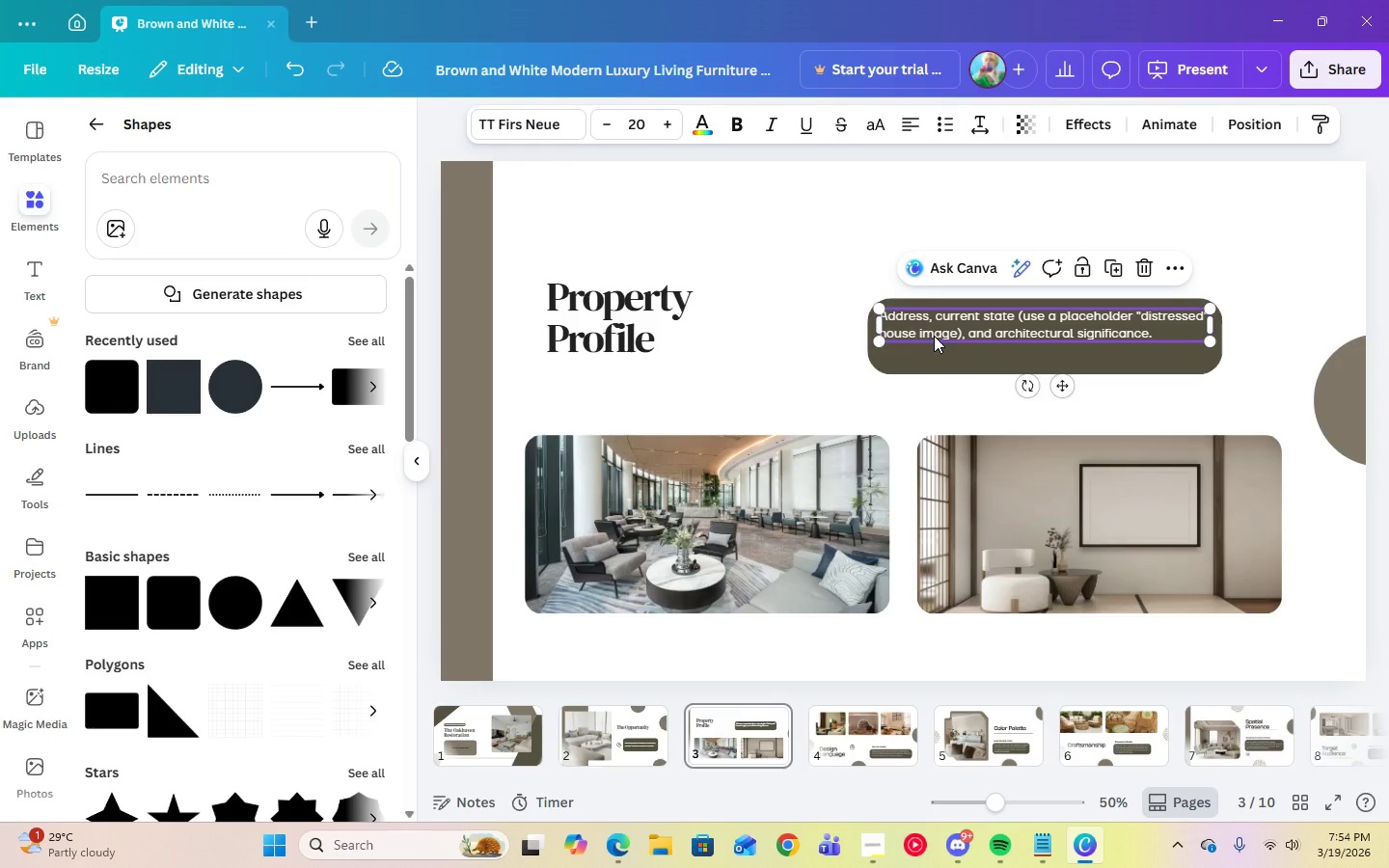 
left_click([934, 336])
 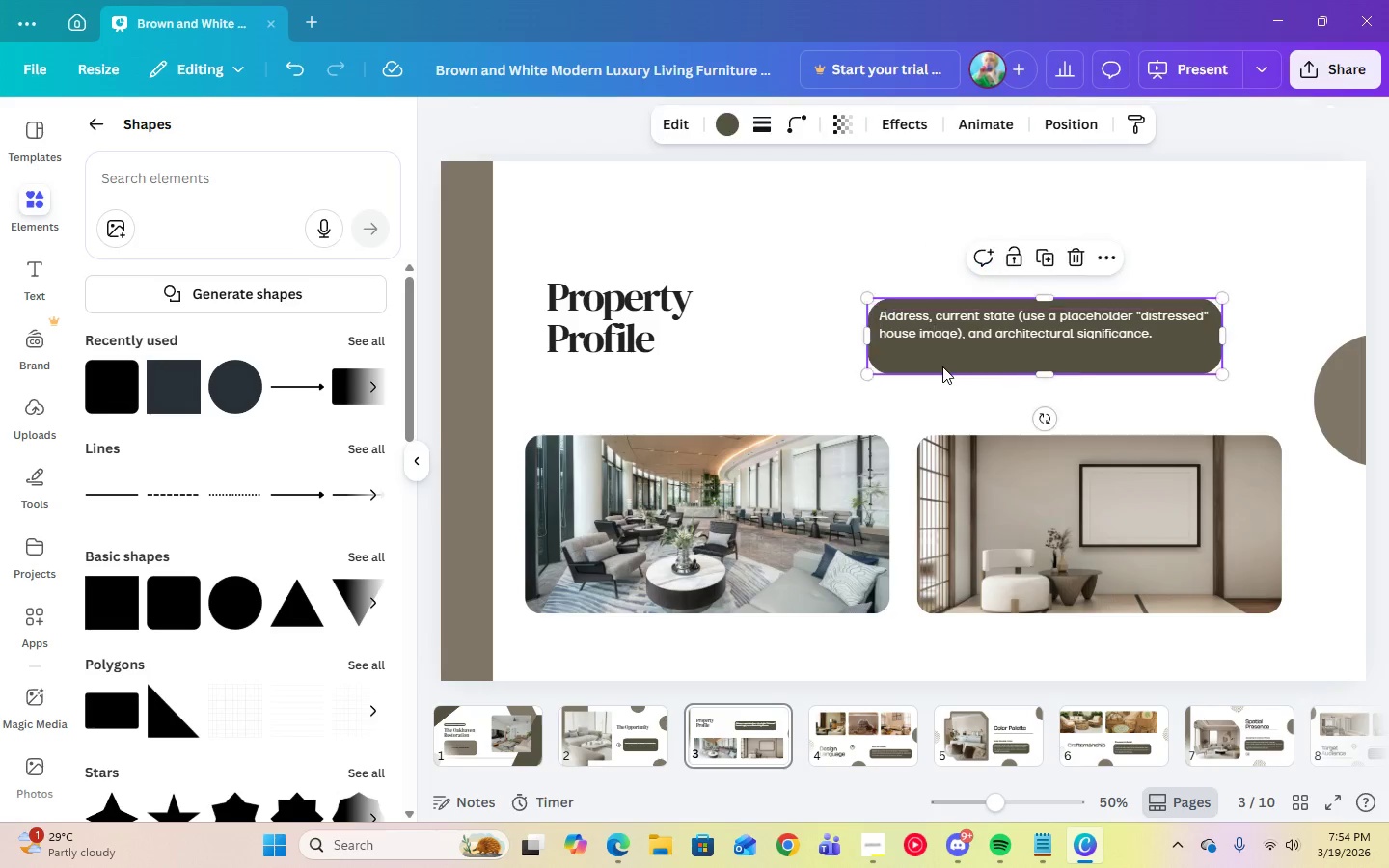 
double_click([1003, 314])
 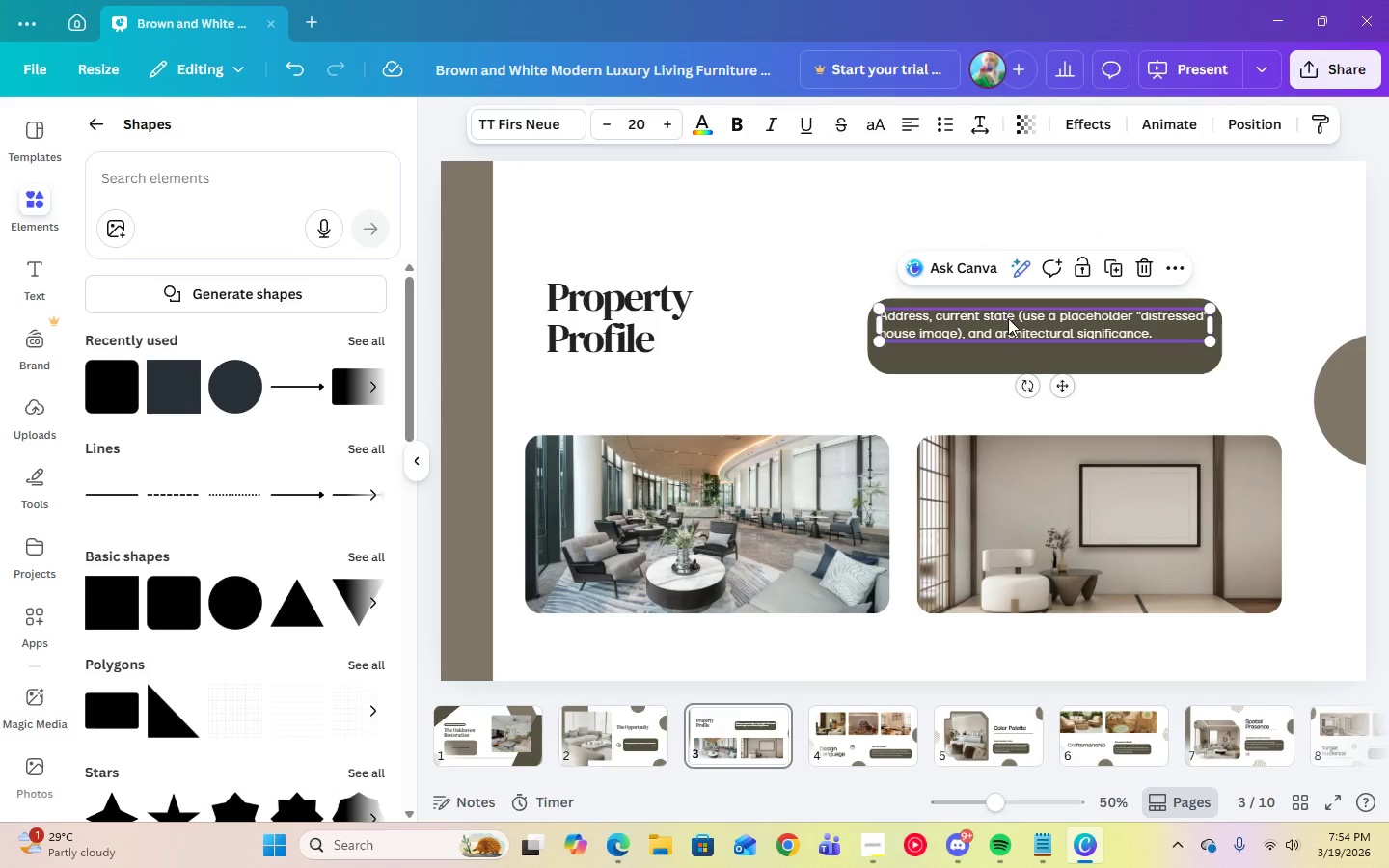 
left_click_drag(start_coordinate=[1008, 318], to_coordinate=[1009, 325])
 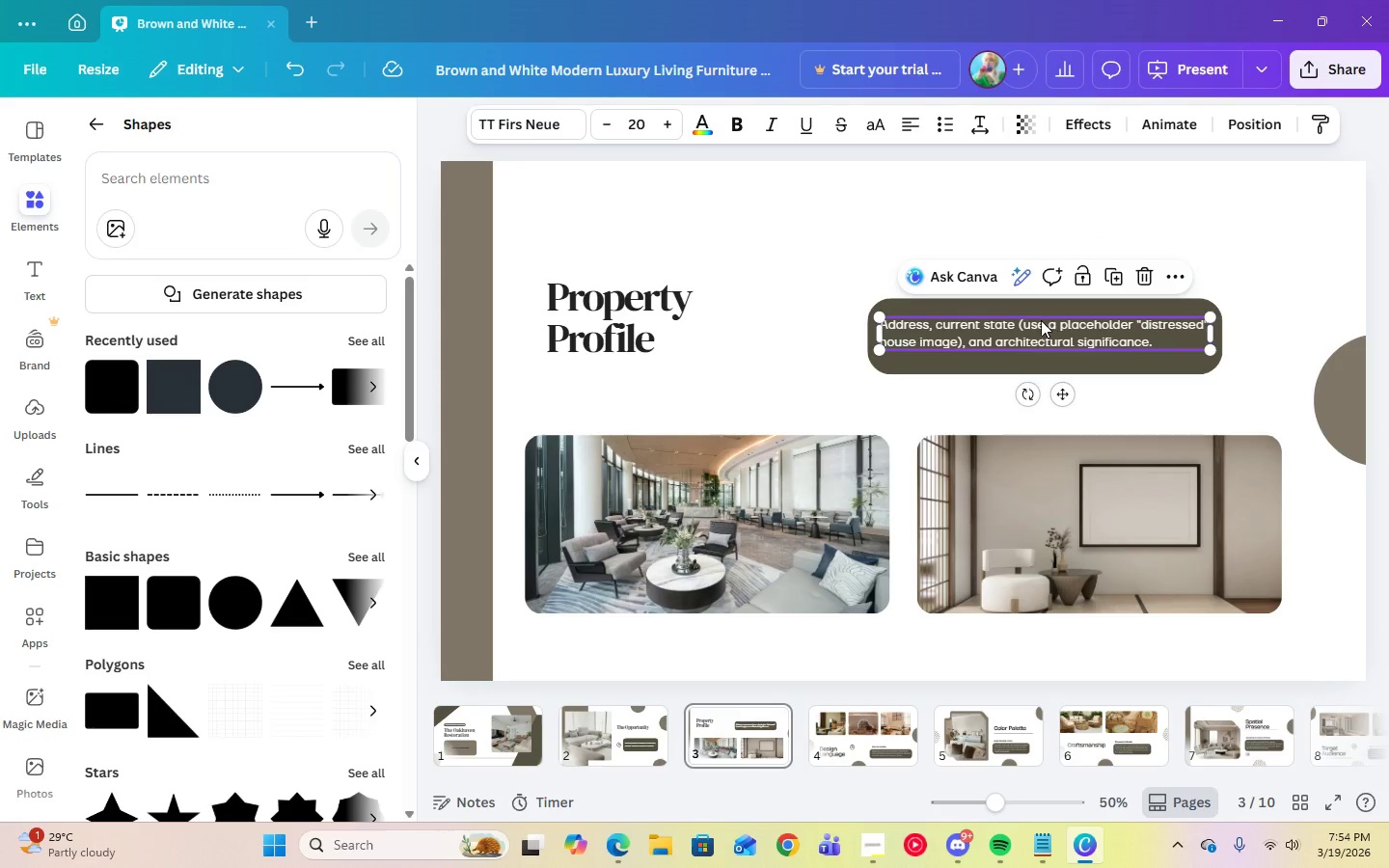 
left_click([1023, 321])
 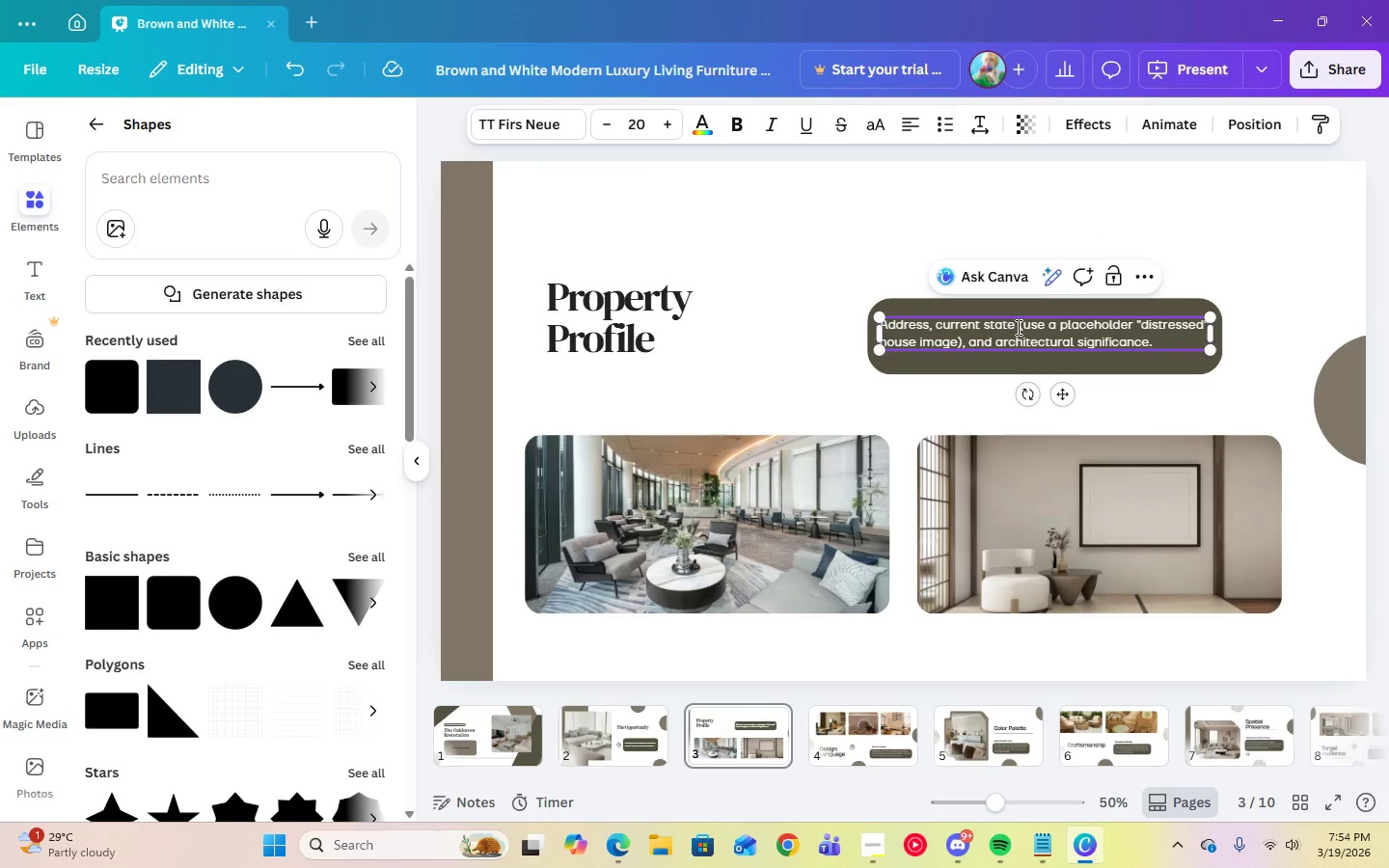 
left_click_drag(start_coordinate=[1017, 327], to_coordinate=[966, 342])
 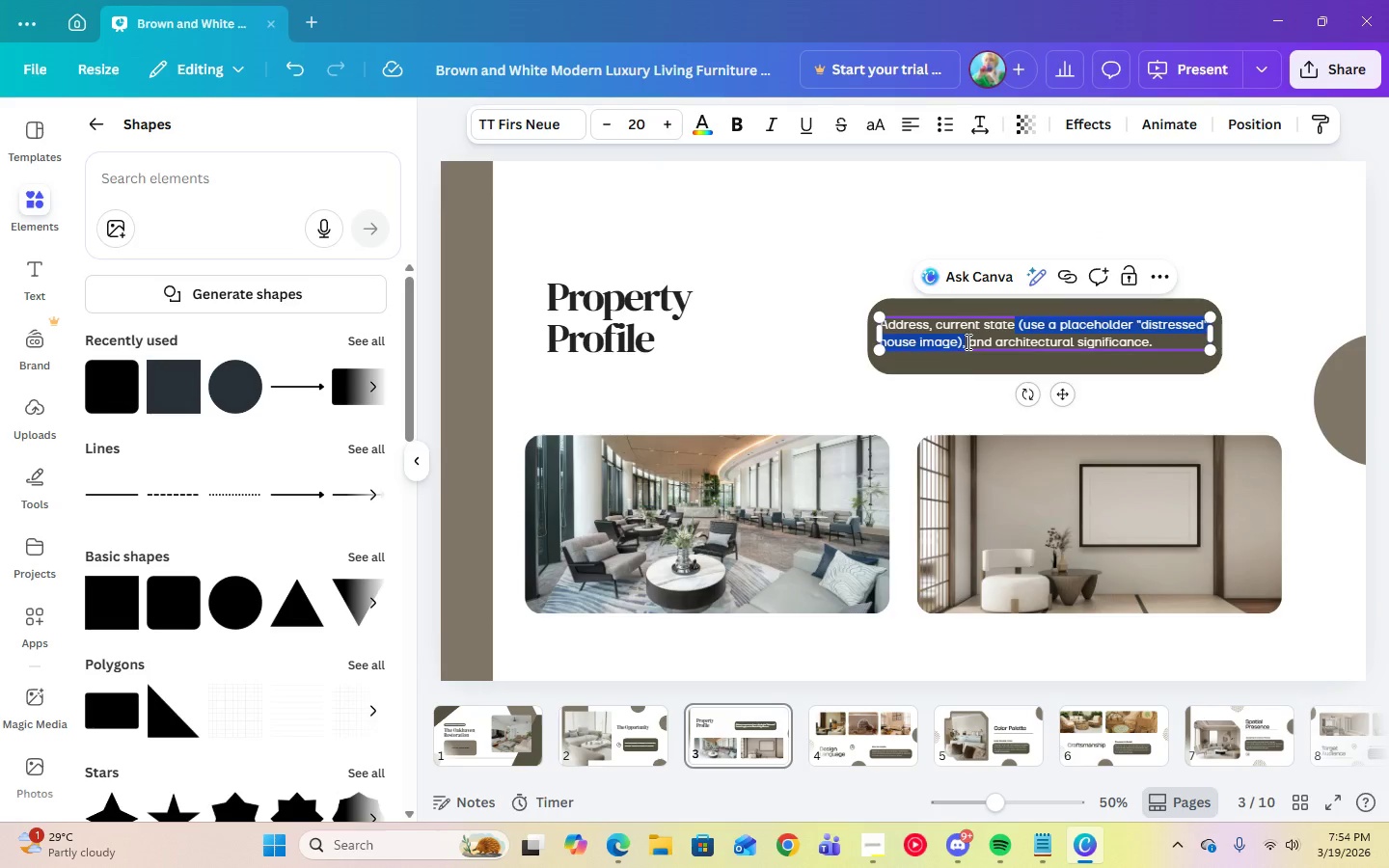 
key(Backspace)
 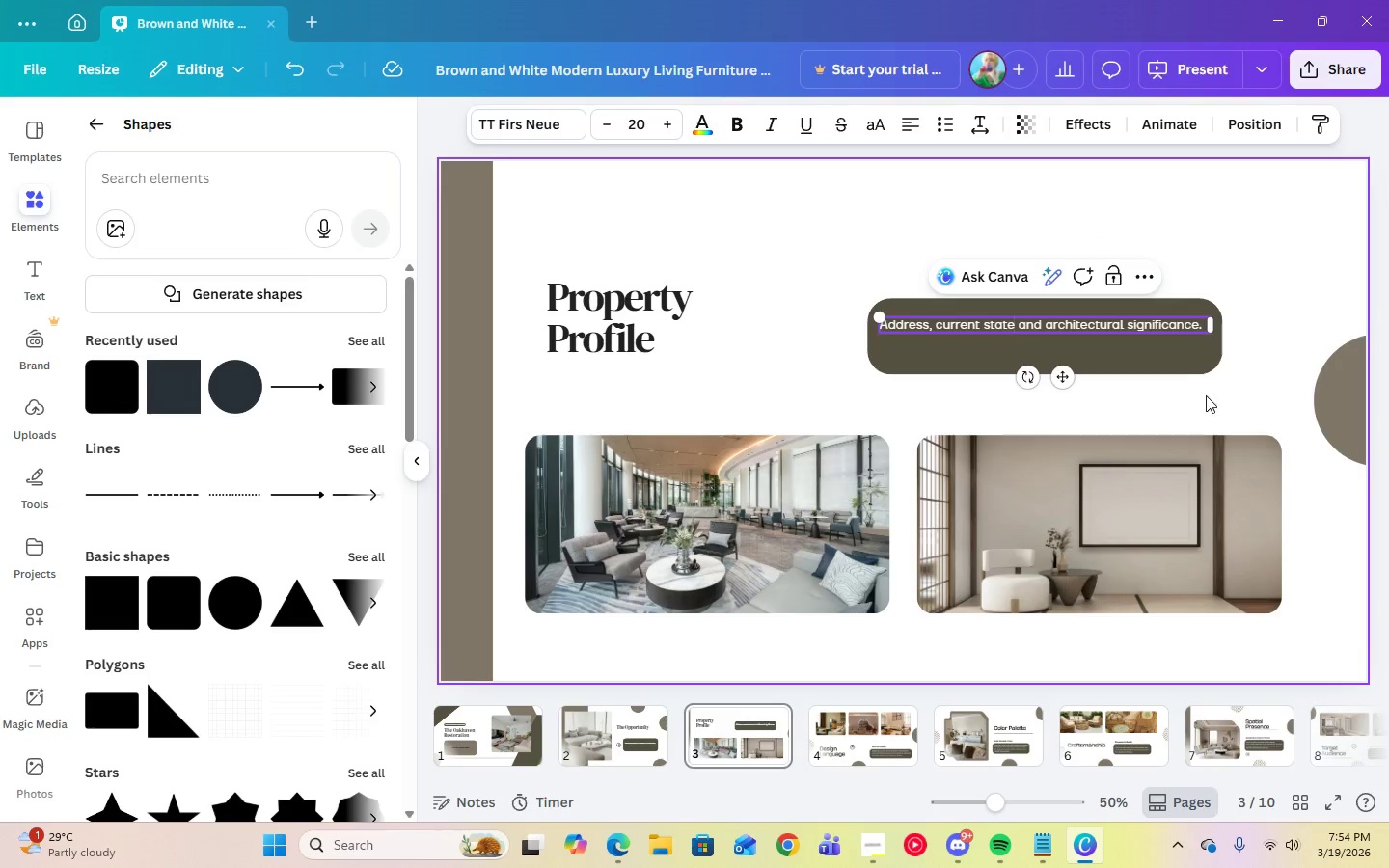 
left_click([1208, 396])
 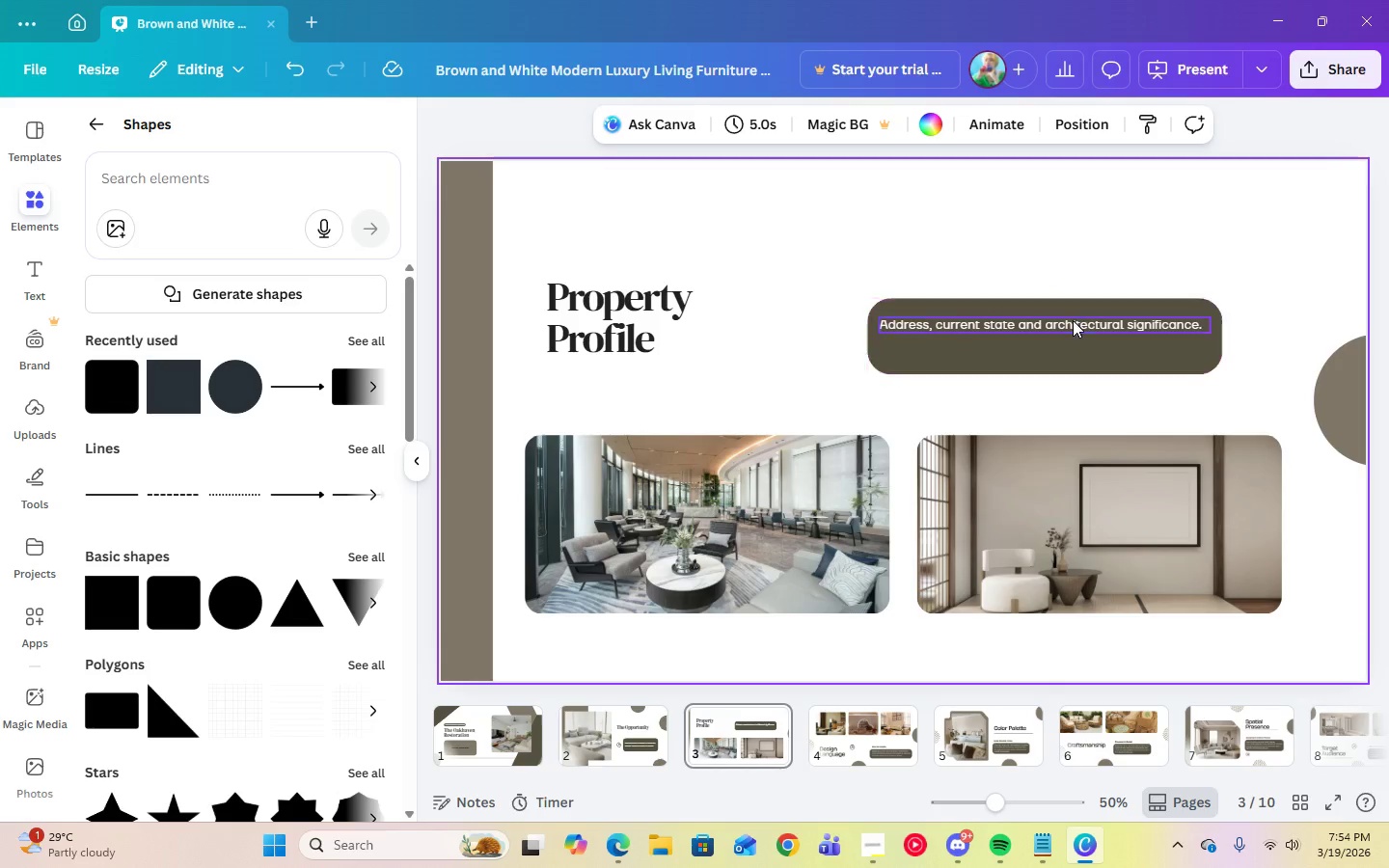 
left_click_drag(start_coordinate=[1073, 321], to_coordinate=[1074, 326])
 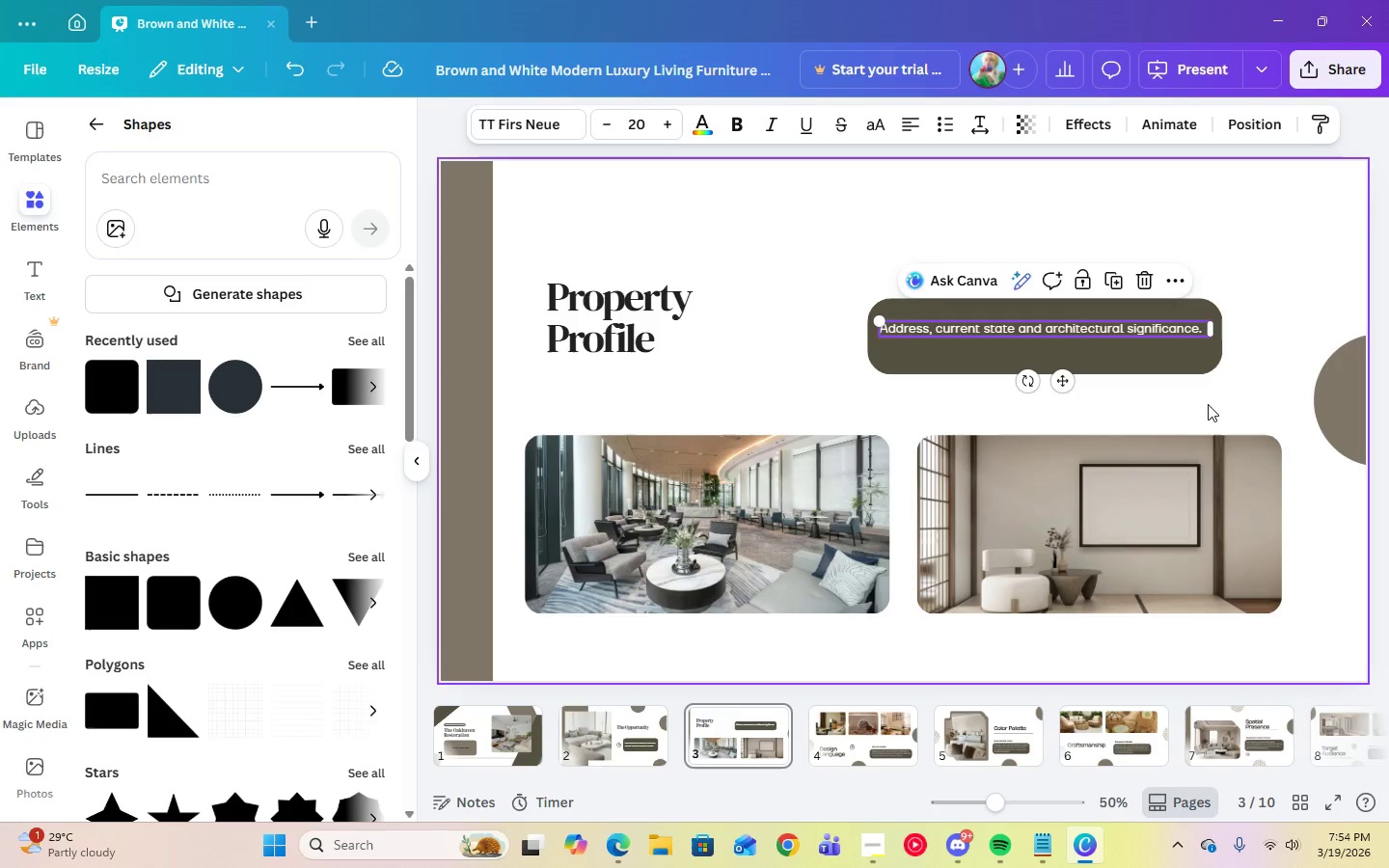 
left_click([1208, 404])
 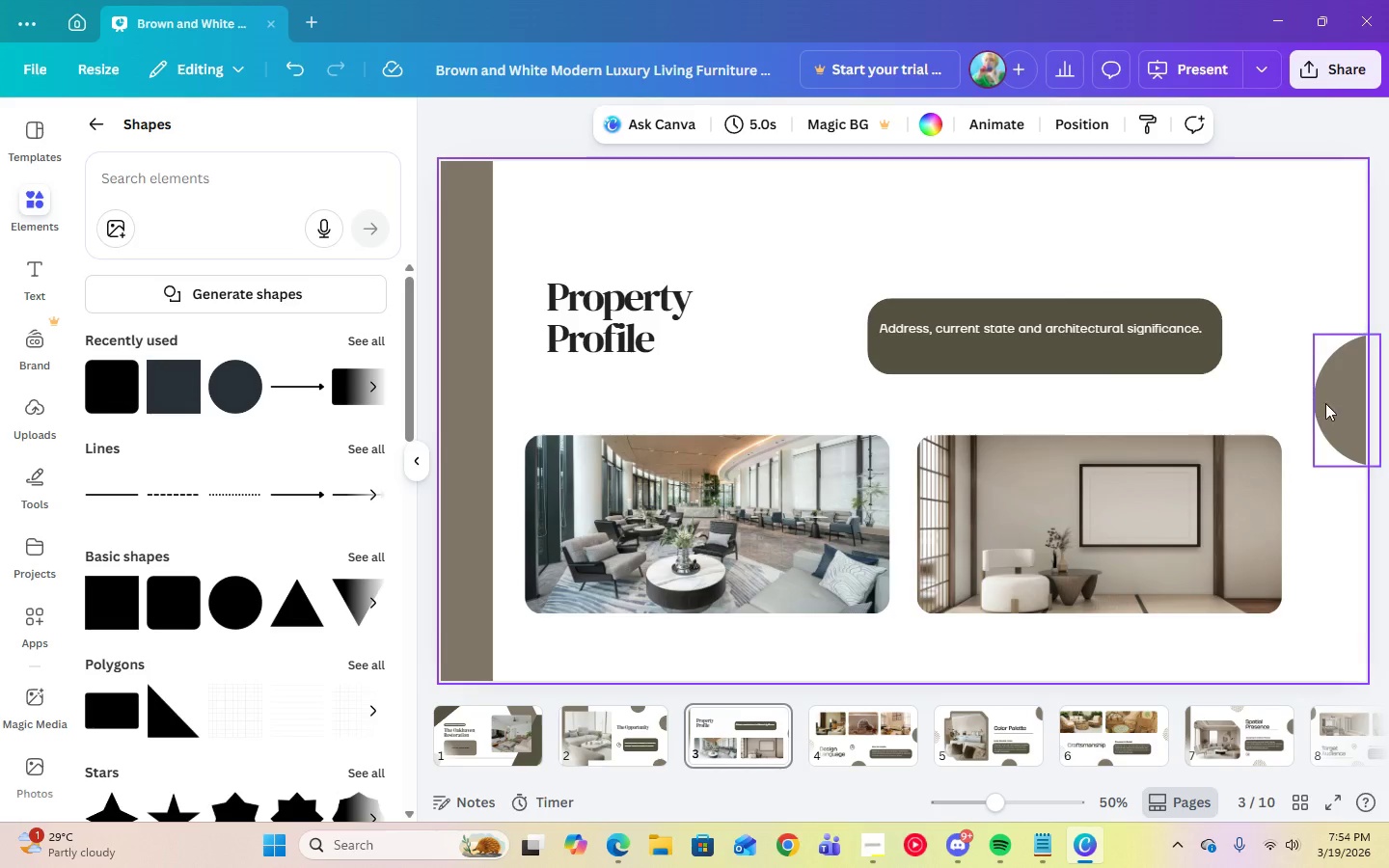 
left_click([1344, 416])
 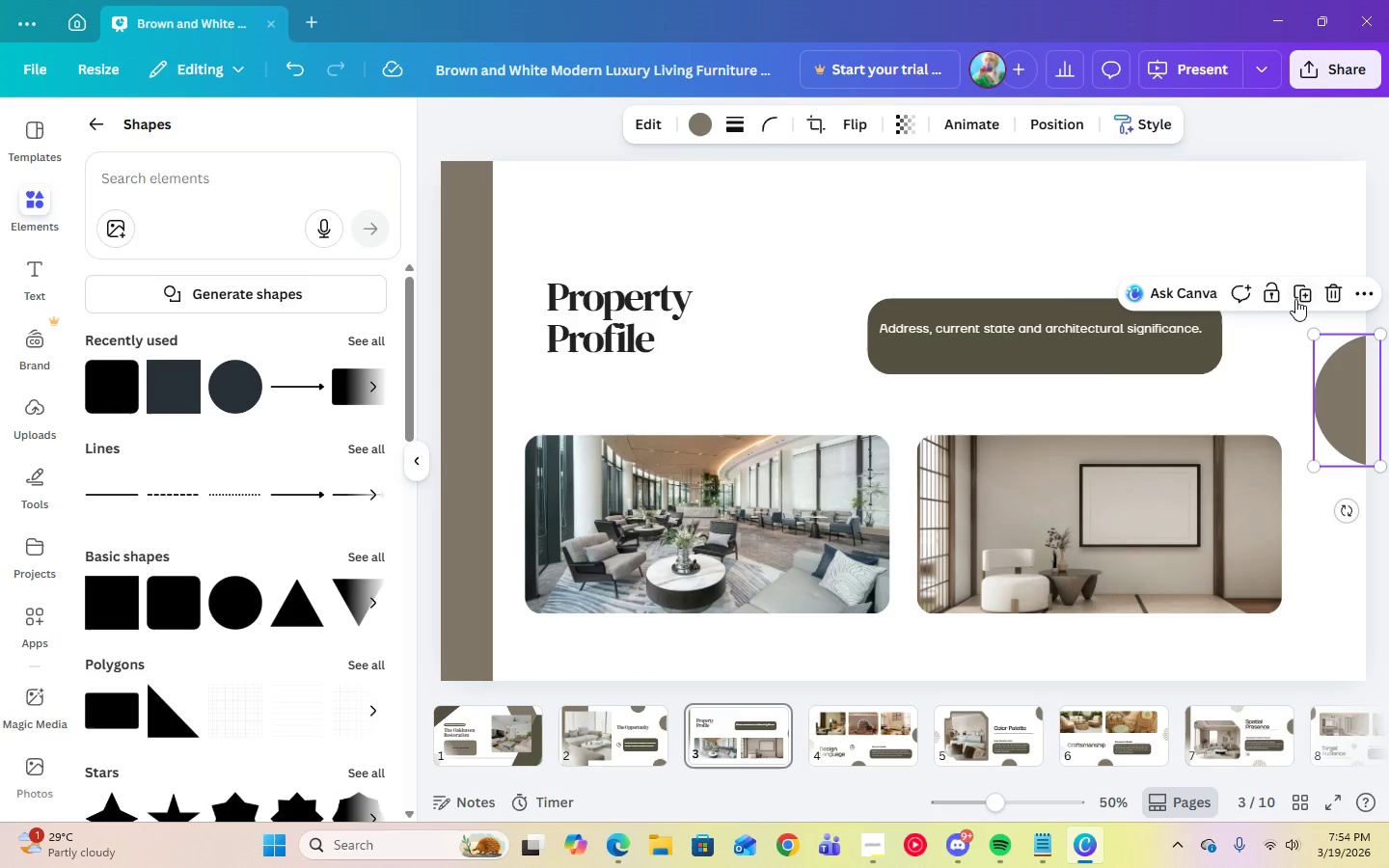 
left_click([1297, 299])
 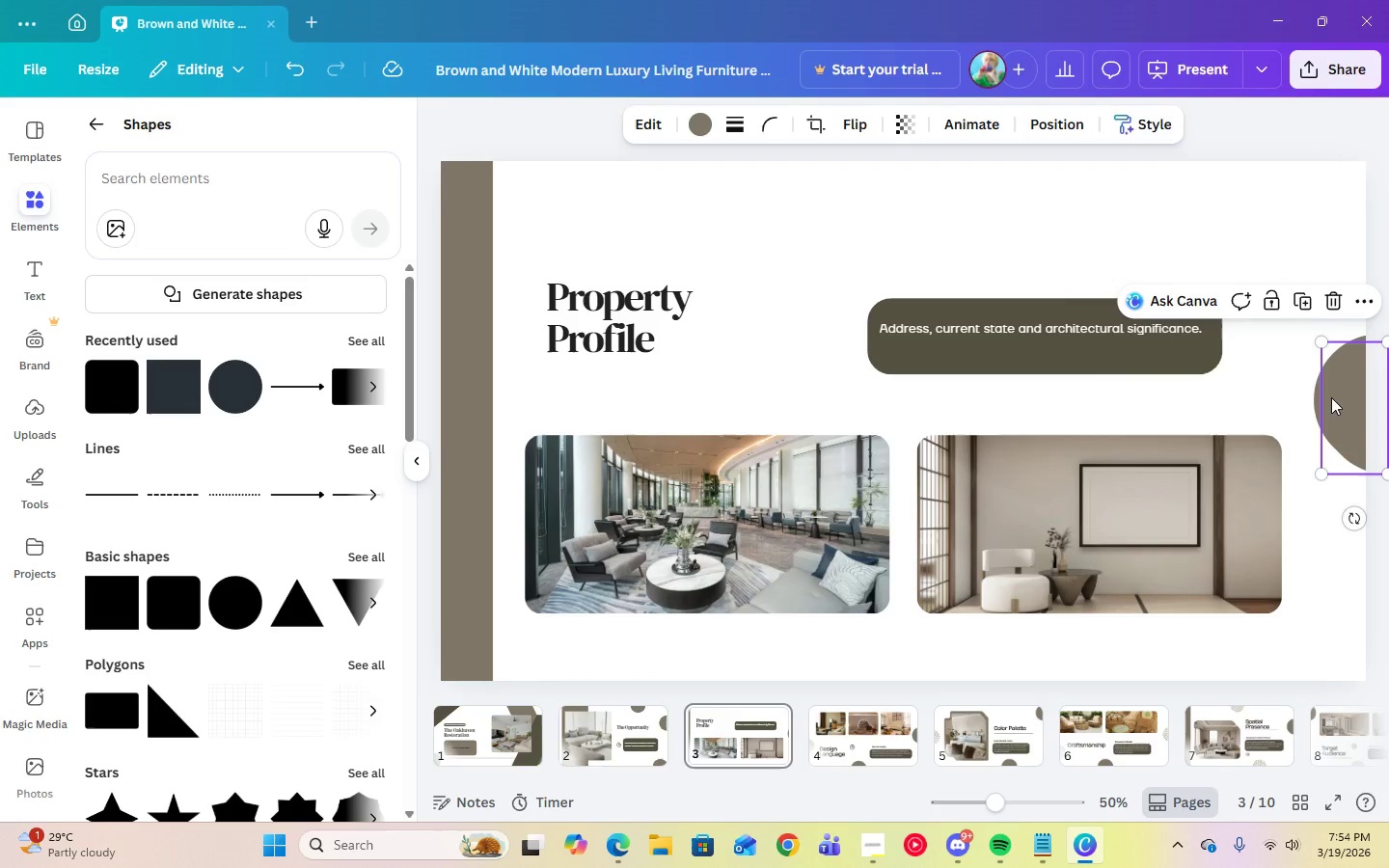 
left_click_drag(start_coordinate=[1333, 397], to_coordinate=[920, 215])
 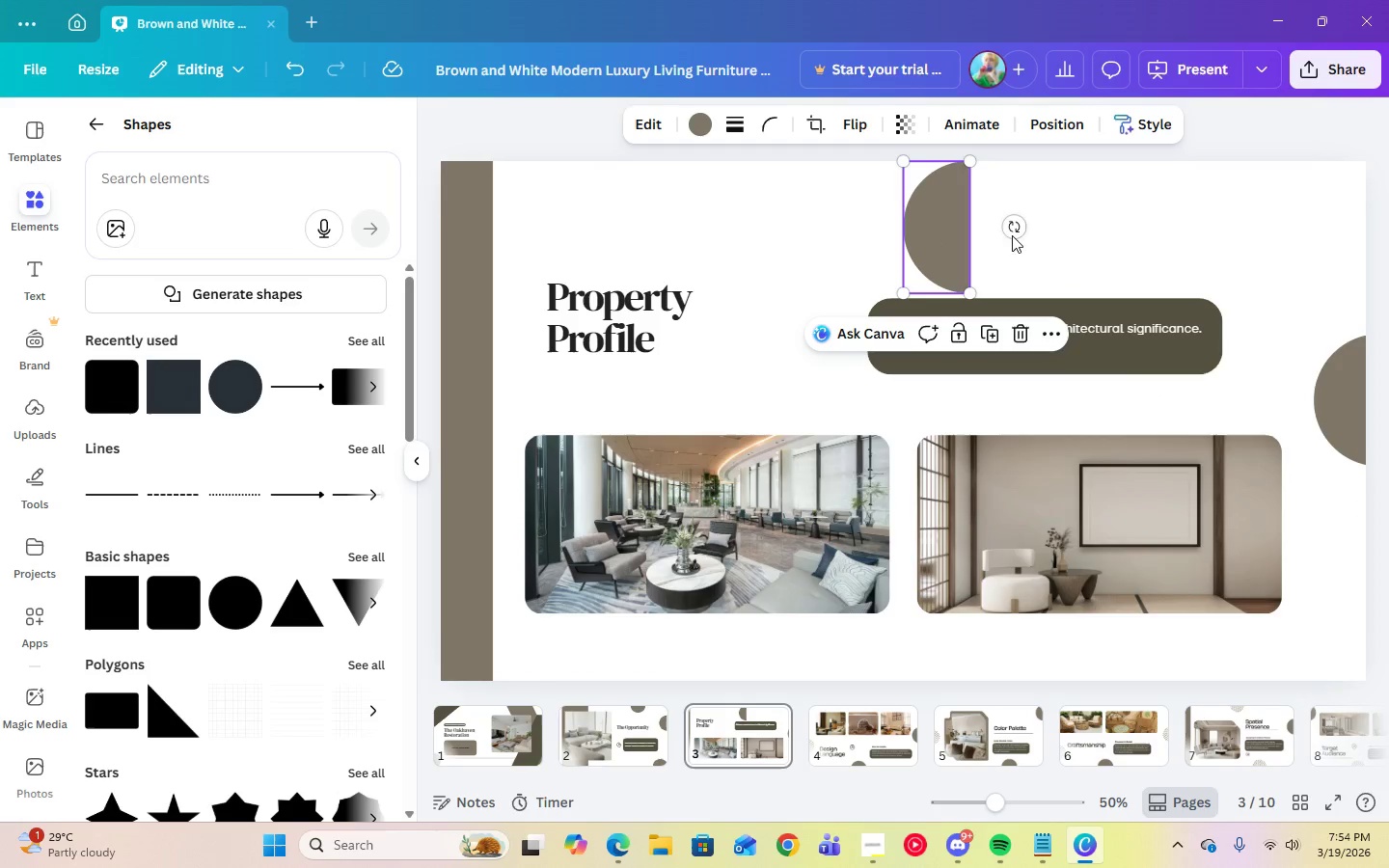 
left_click_drag(start_coordinate=[1013, 232], to_coordinate=[937, 201])
 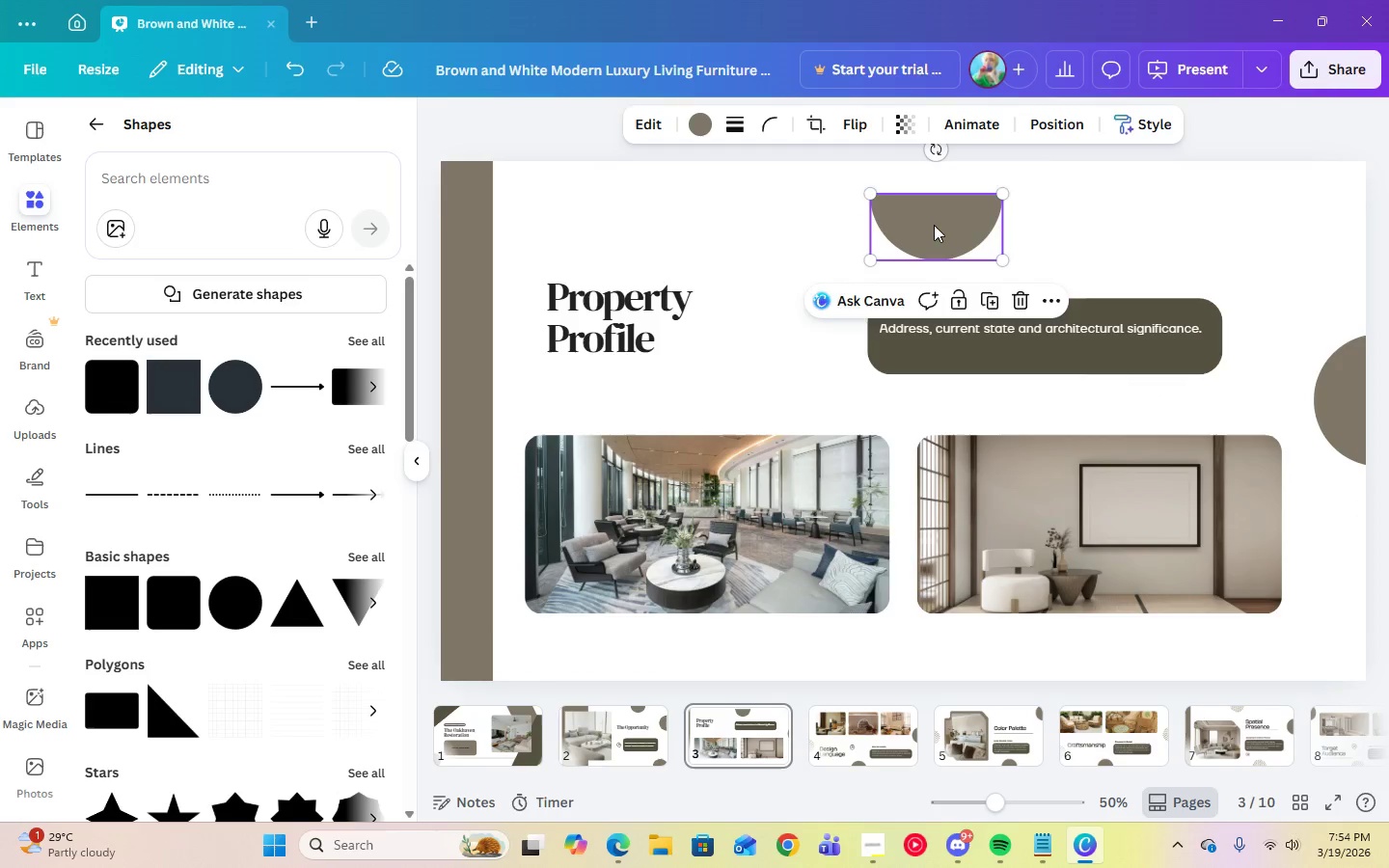 
left_click_drag(start_coordinate=[934, 225], to_coordinate=[915, 194])
 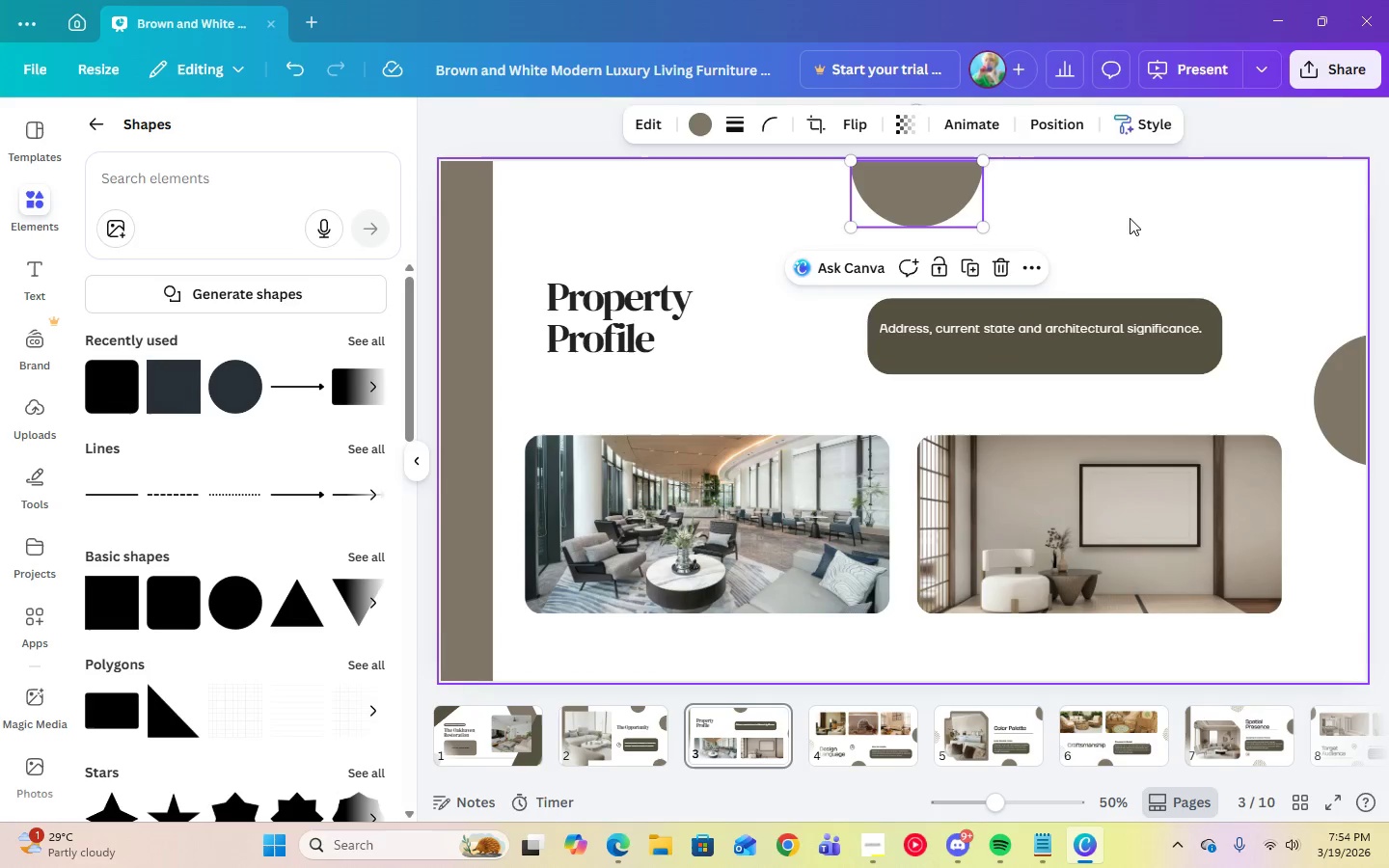 
left_click([1130, 218])
 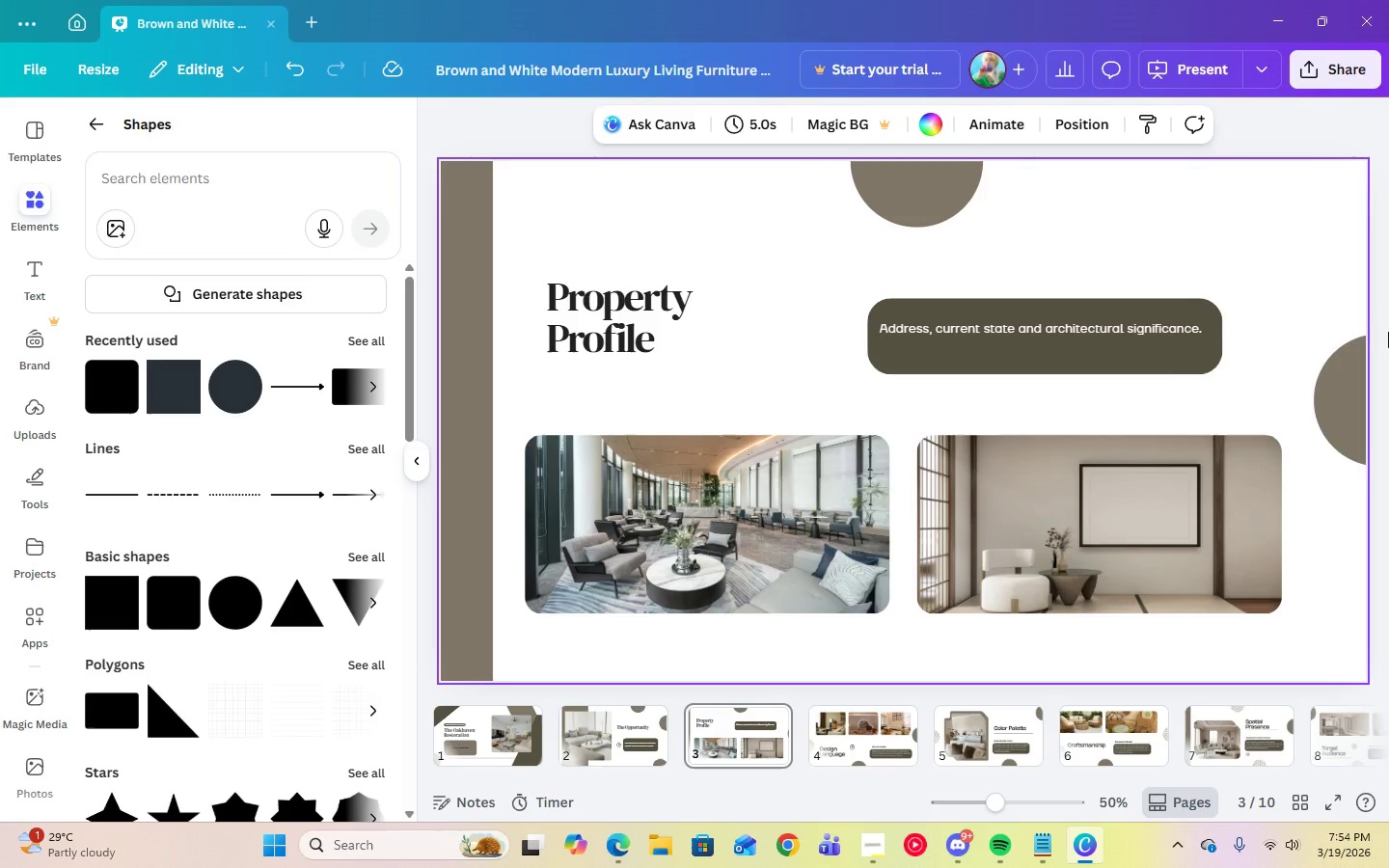 
wait(7.66)
 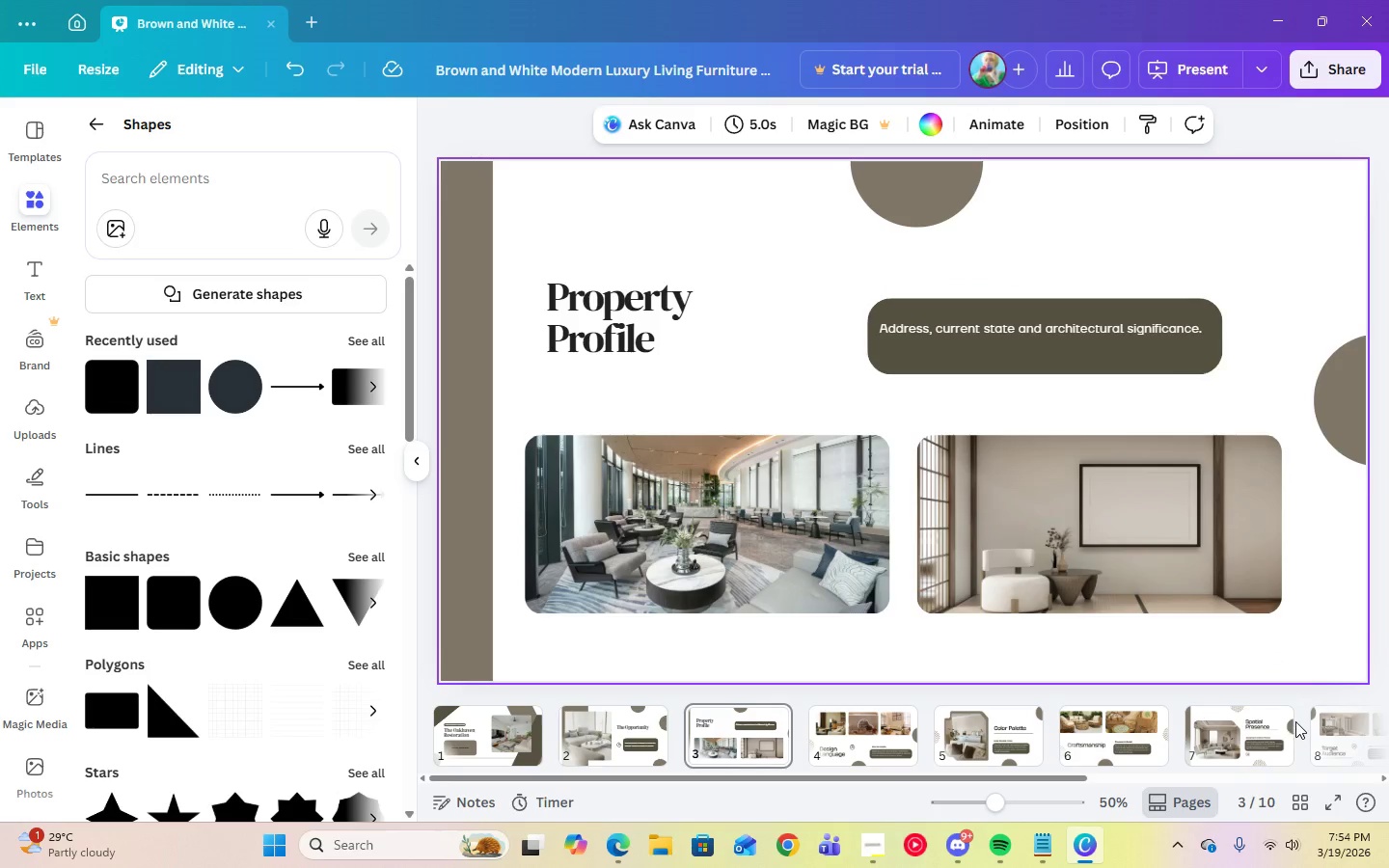 
left_click_drag(start_coordinate=[898, 187], to_coordinate=[798, 184])
 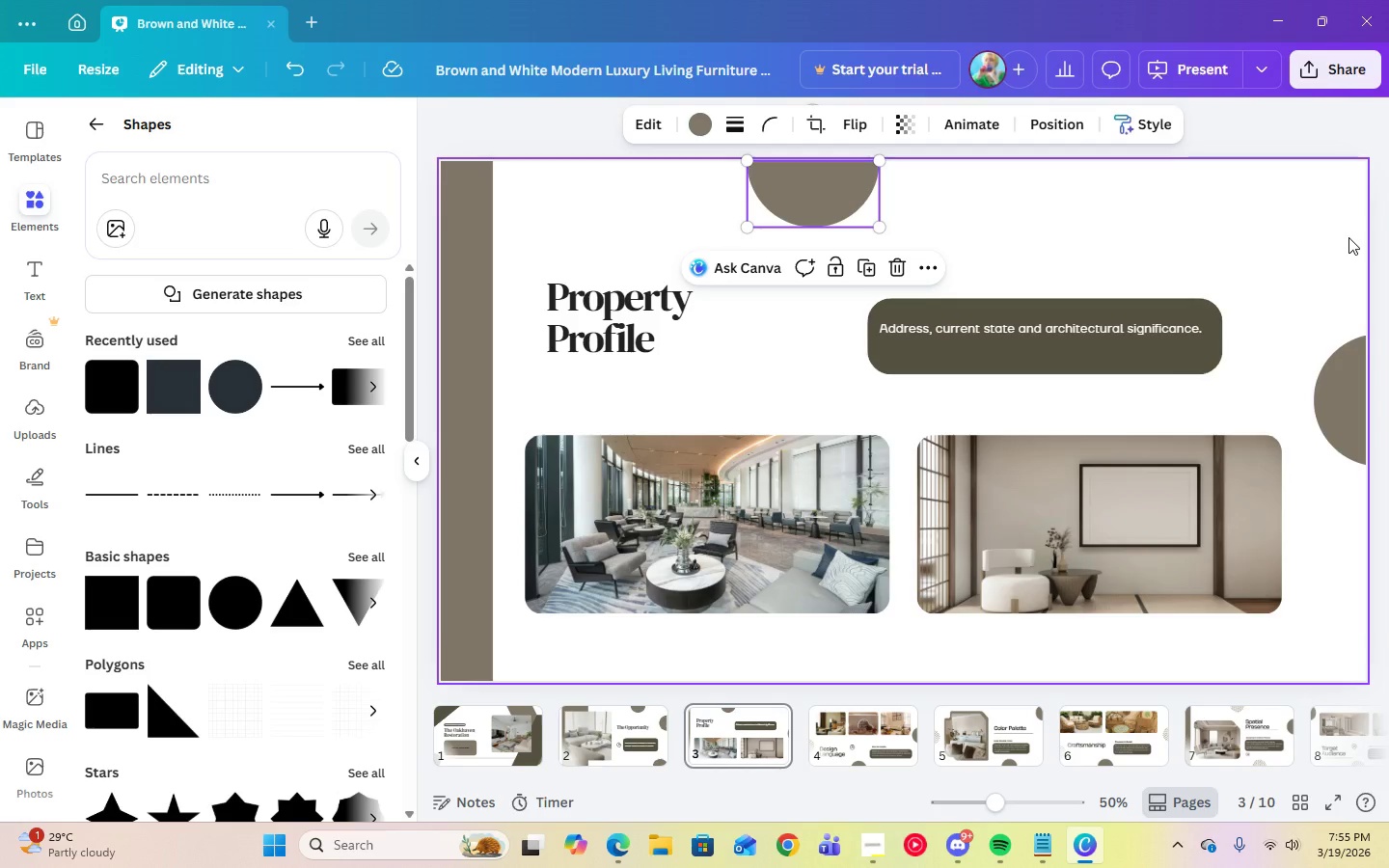 
left_click([1371, 373])
 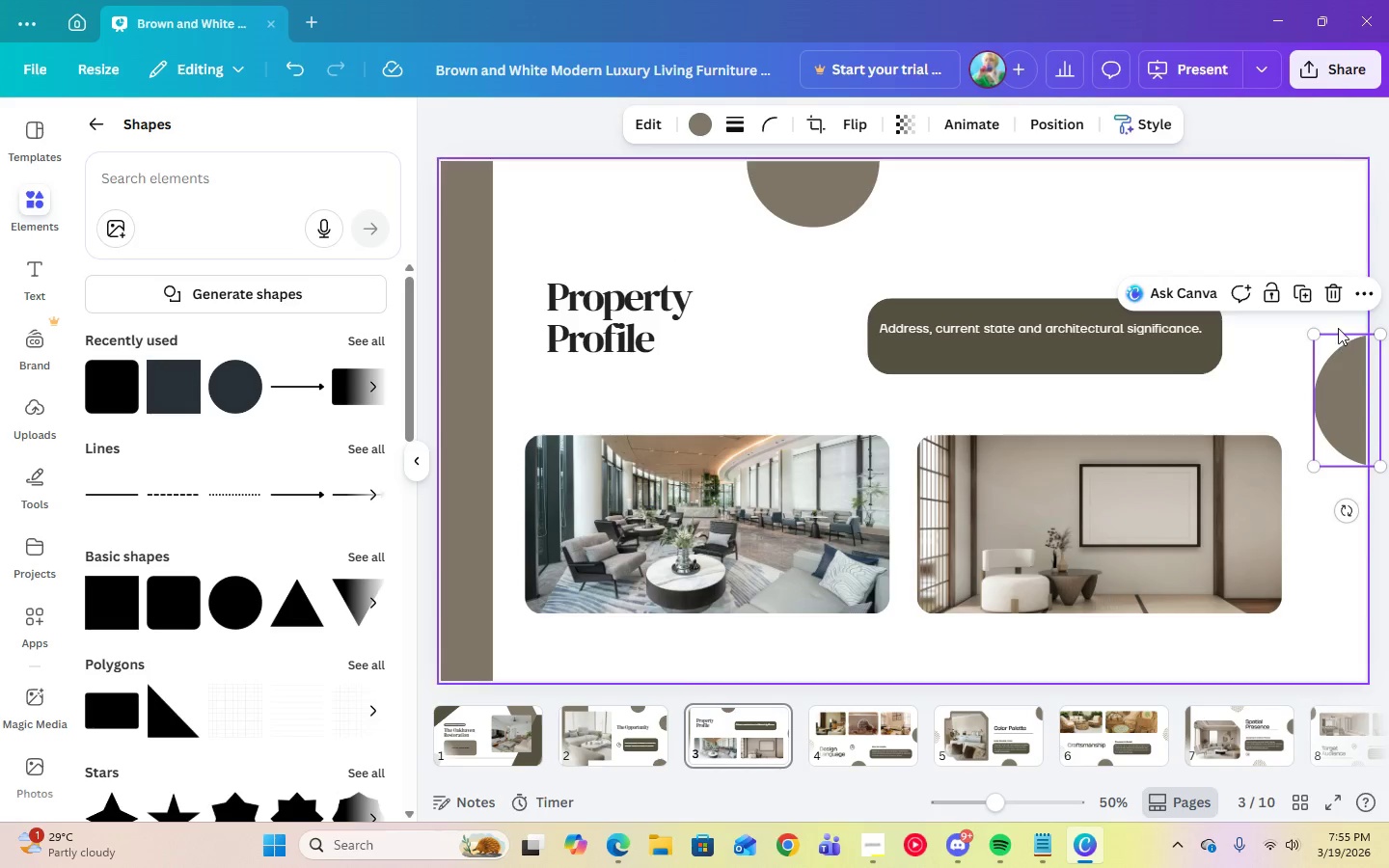 
left_click([1291, 293])
 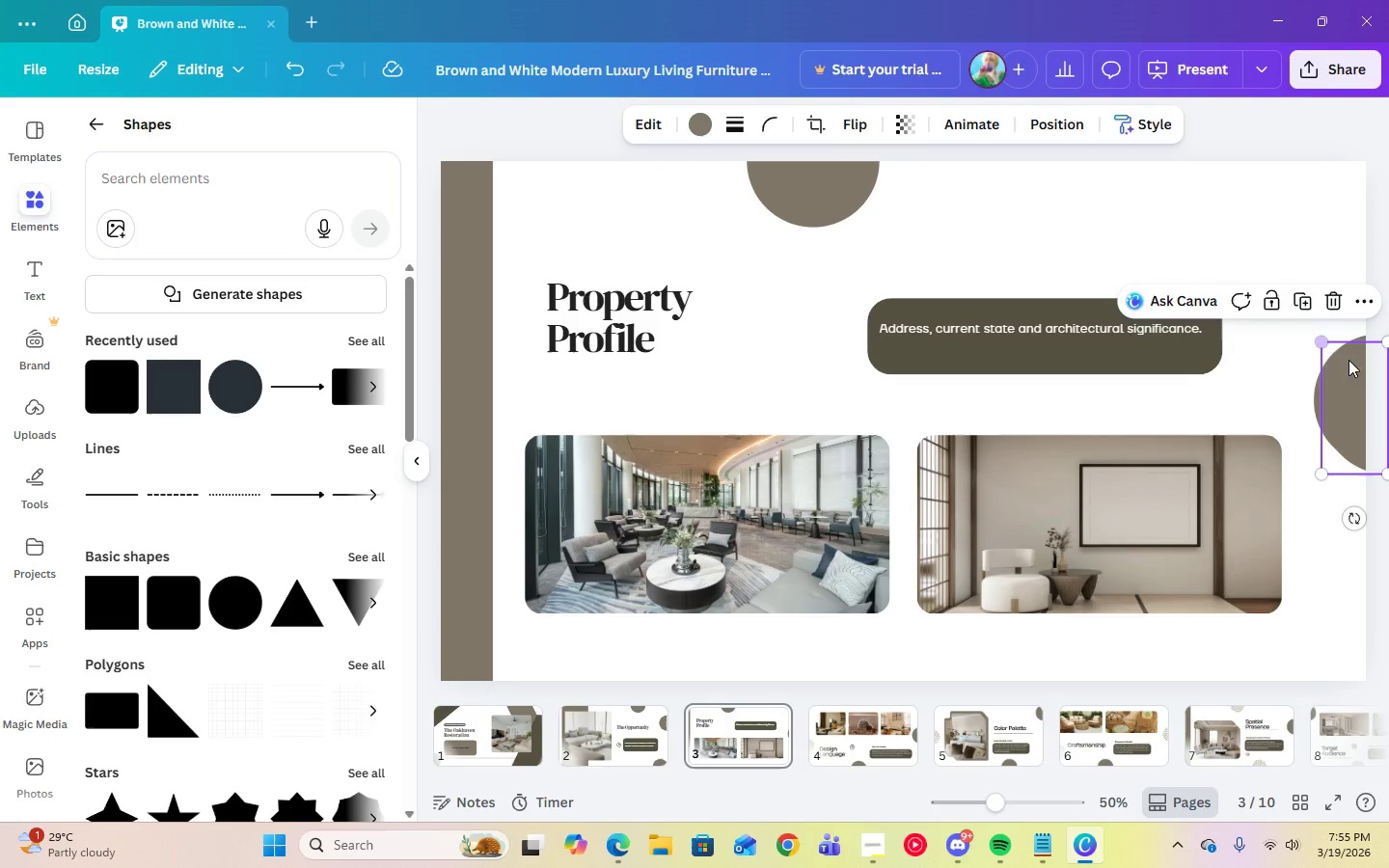 
left_click_drag(start_coordinate=[1353, 361], to_coordinate=[1223, 230])
 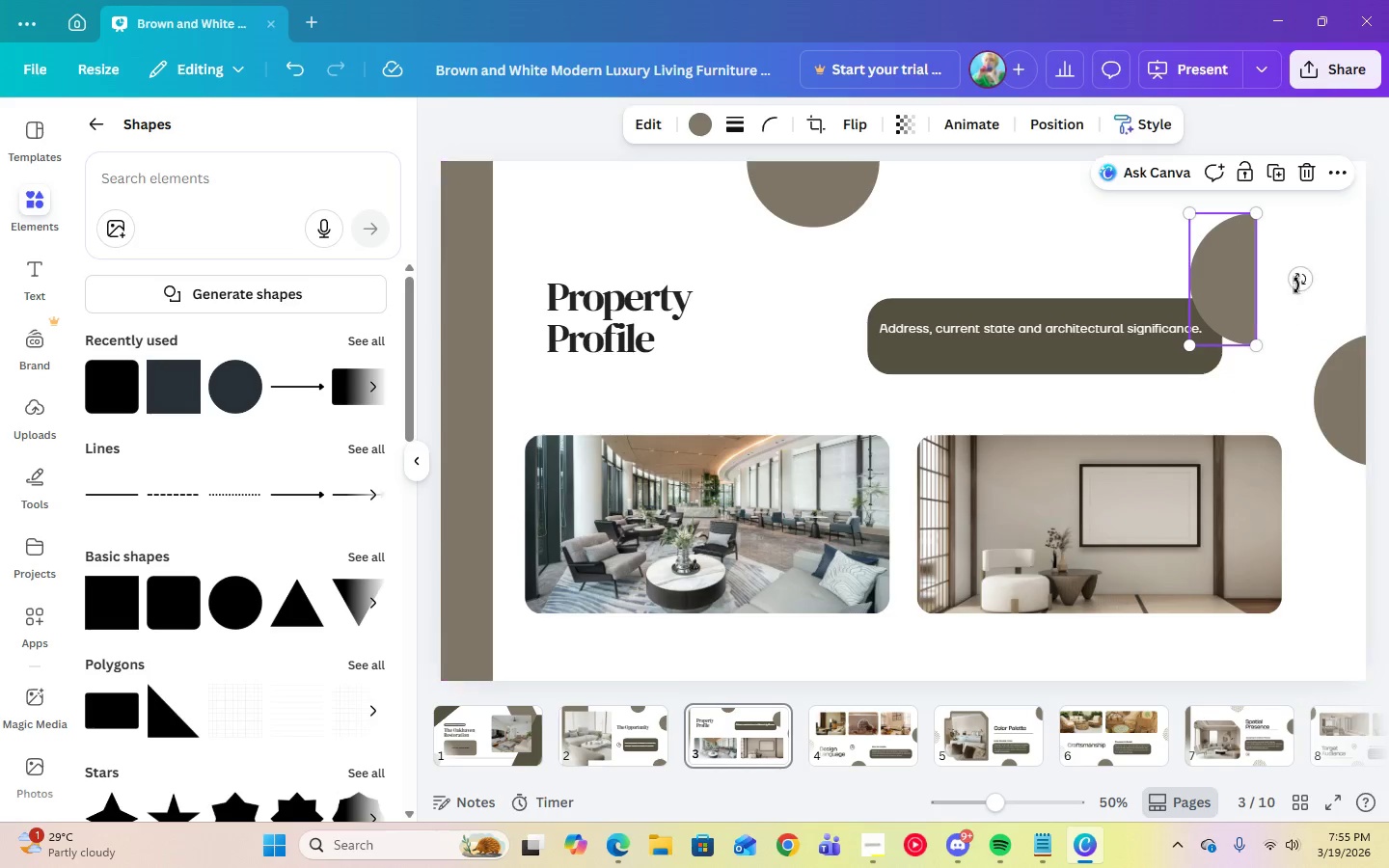 
left_click_drag(start_coordinate=[1298, 285], to_coordinate=[1258, 260])
 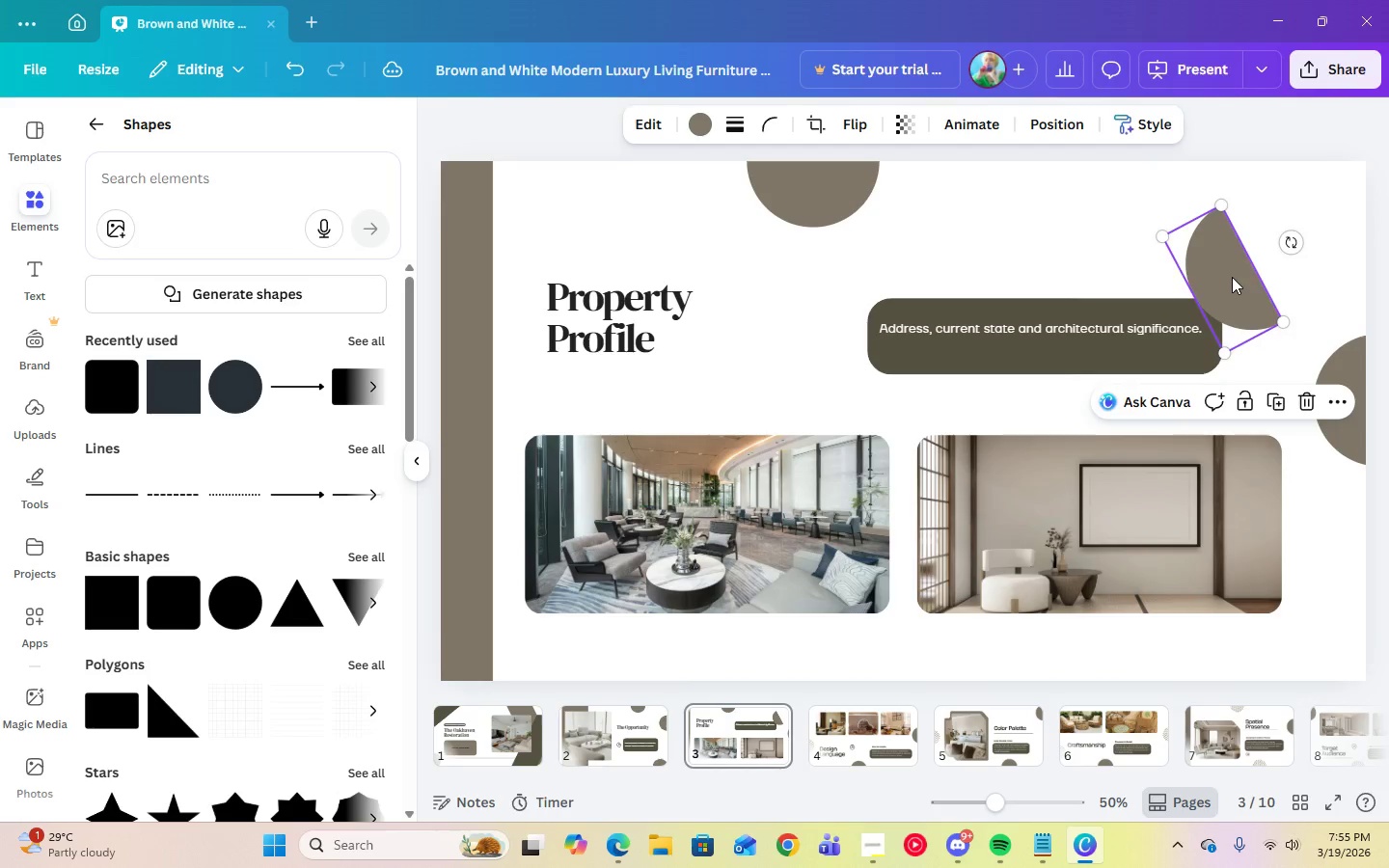 
left_click_drag(start_coordinate=[1232, 277], to_coordinate=[1343, 199])
 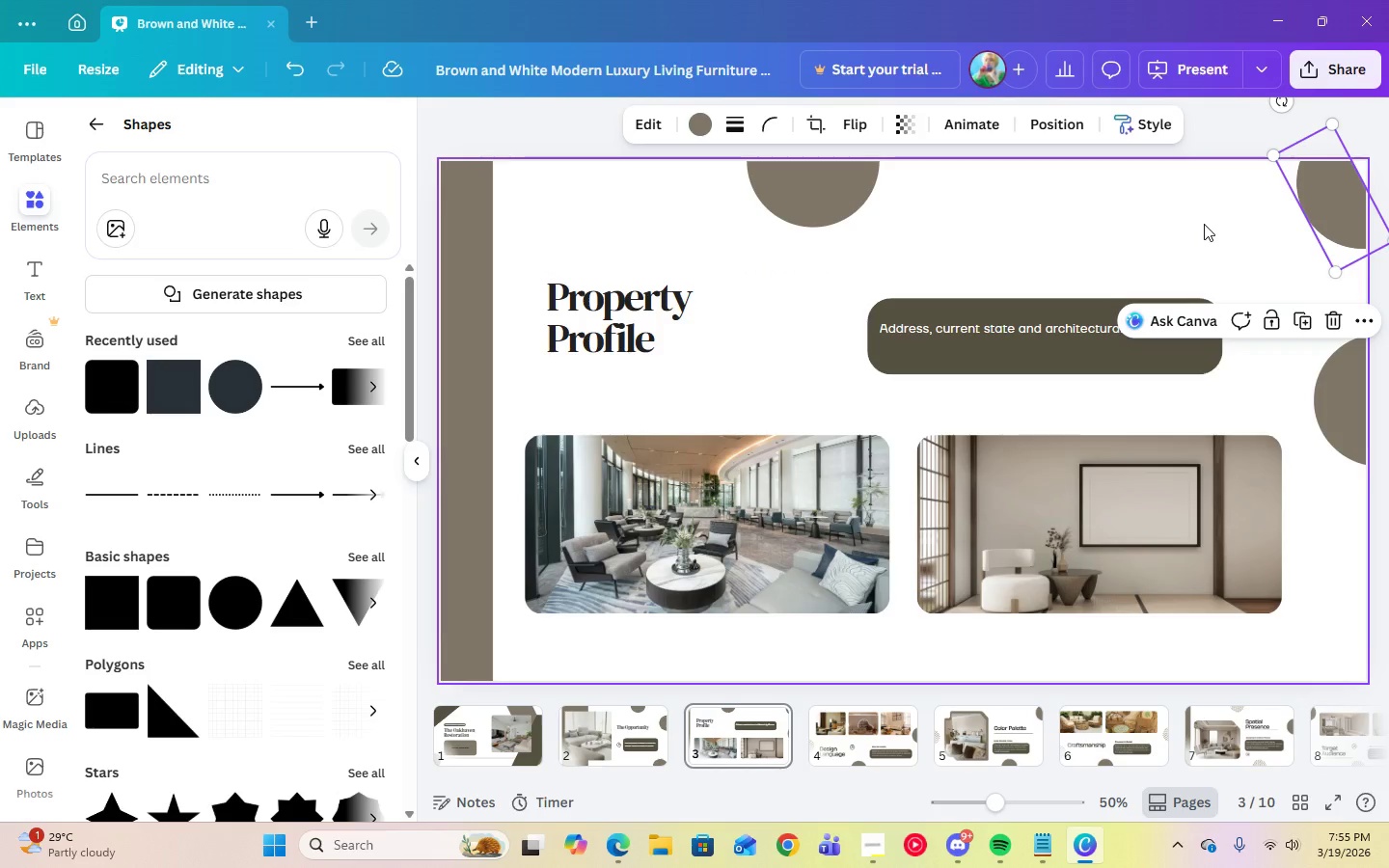 
left_click([1204, 224])
 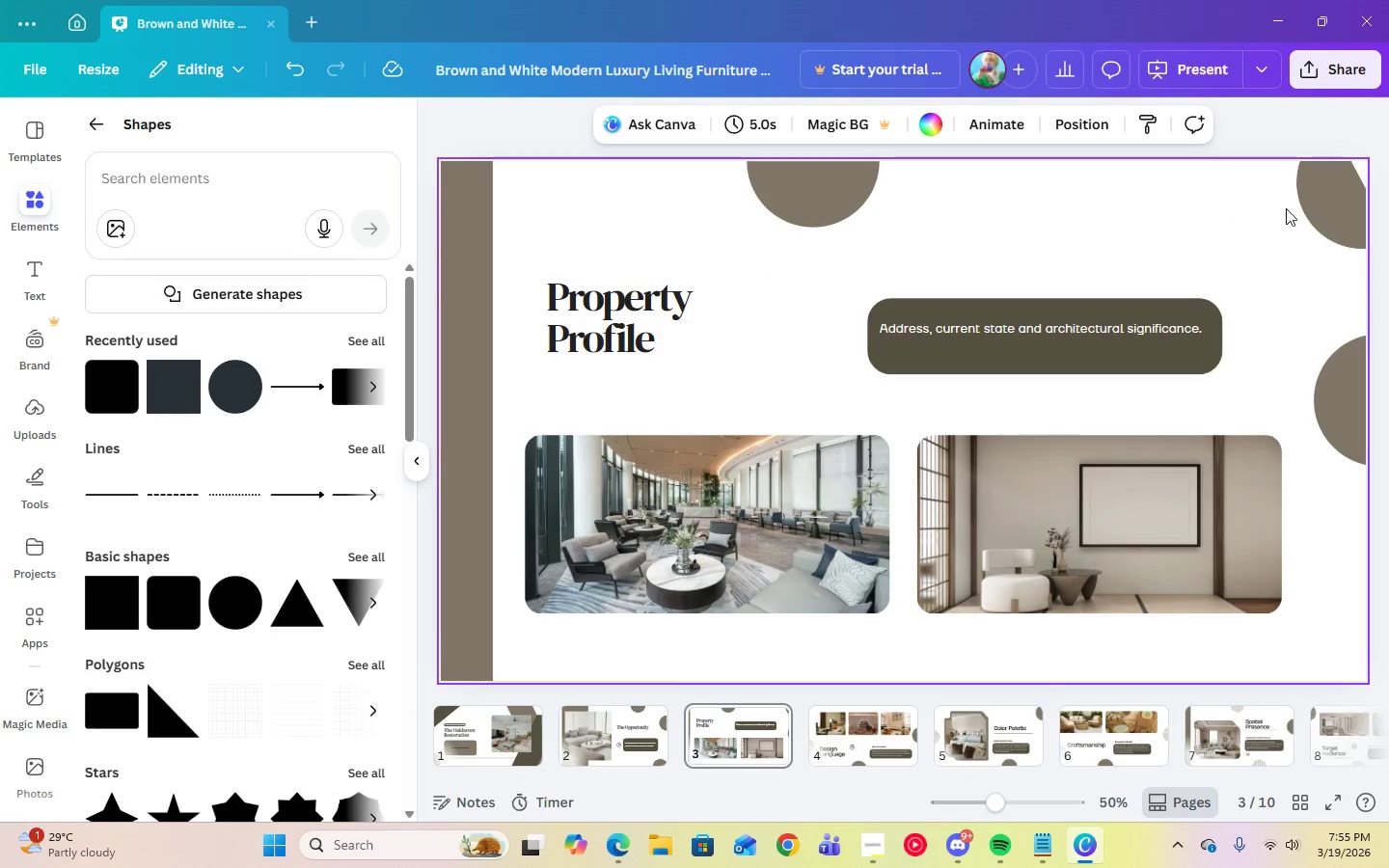 
left_click([1335, 204])
 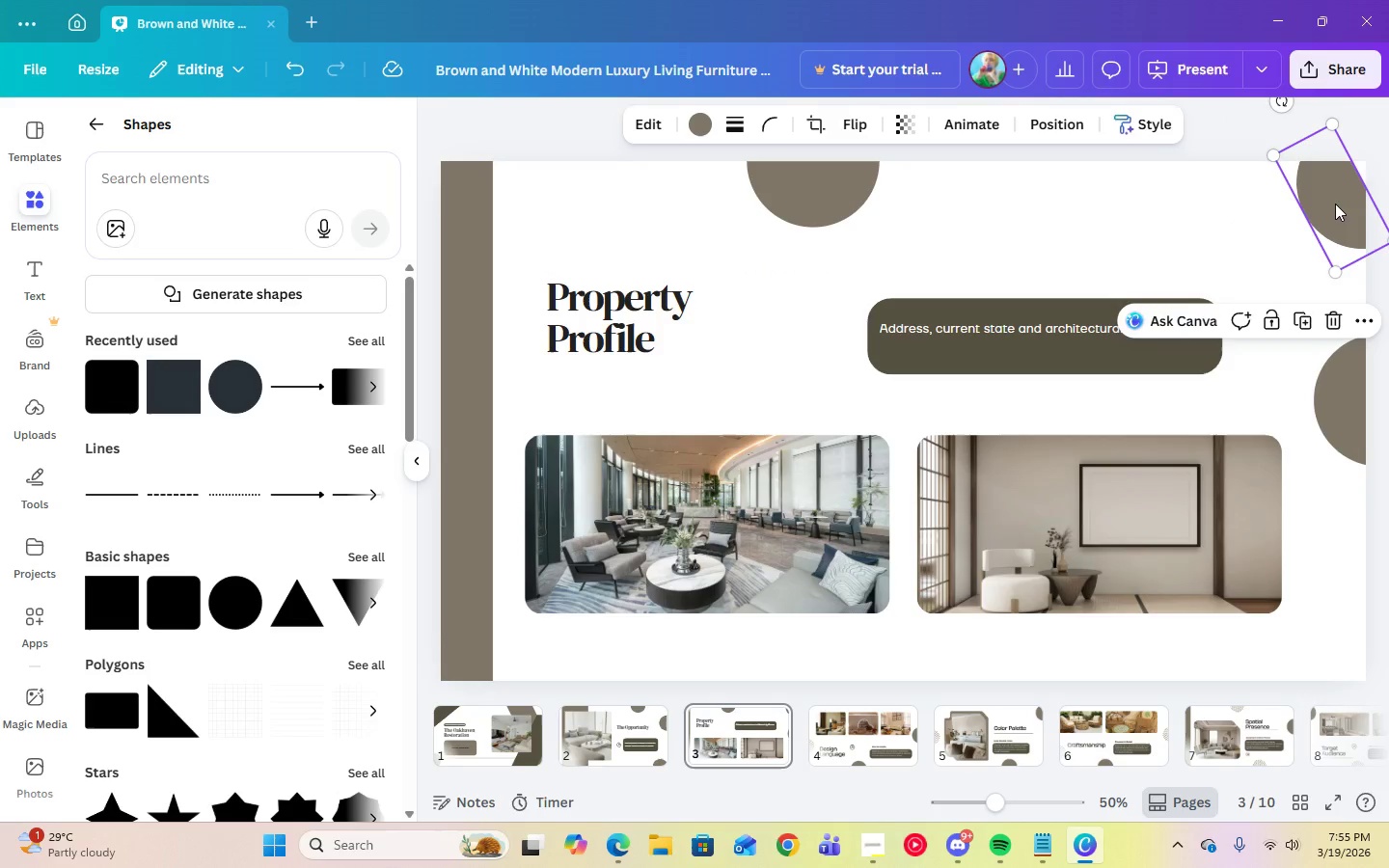 
left_click_drag(start_coordinate=[1335, 203], to_coordinate=[1341, 201])
 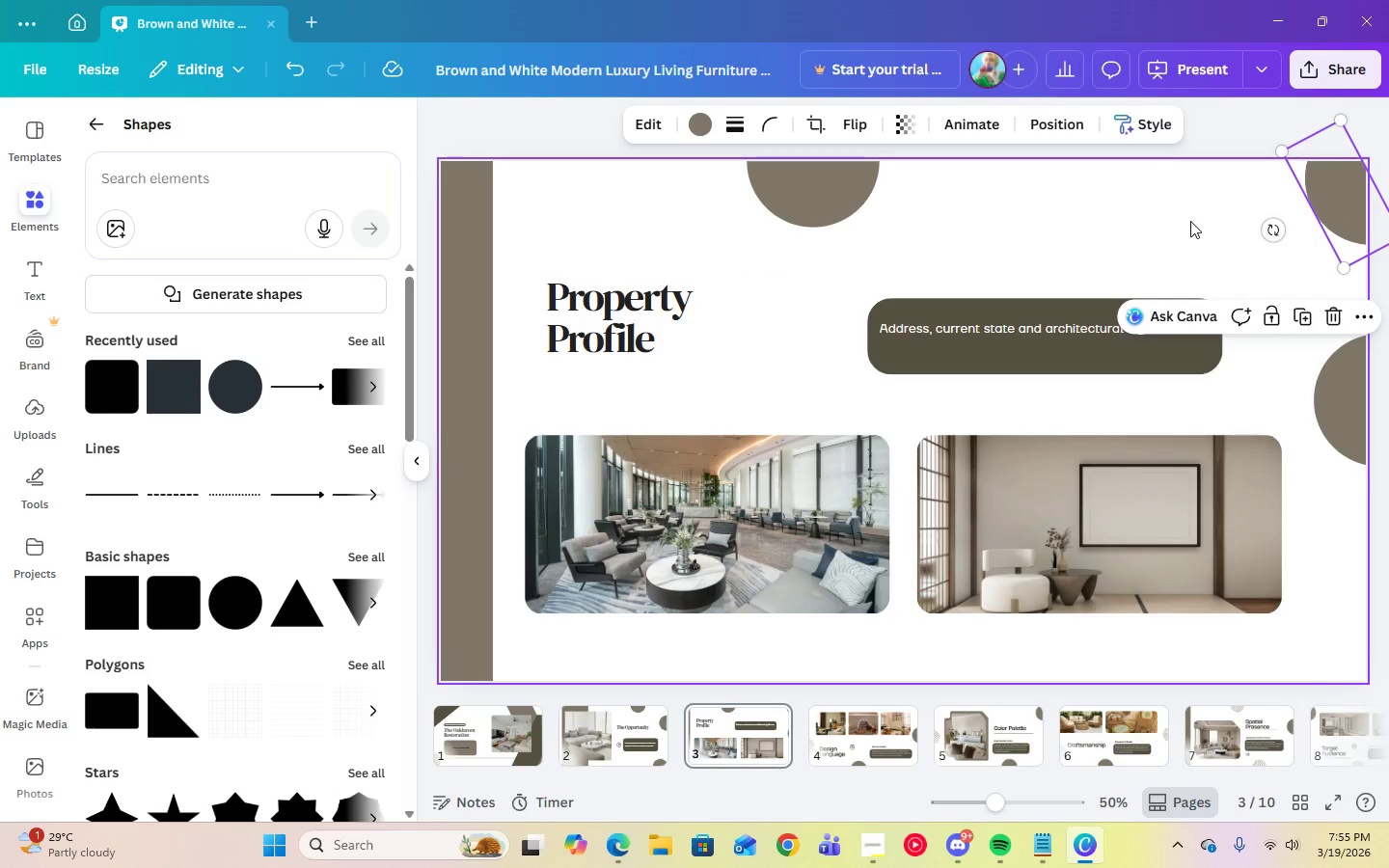 
left_click([1190, 221])
 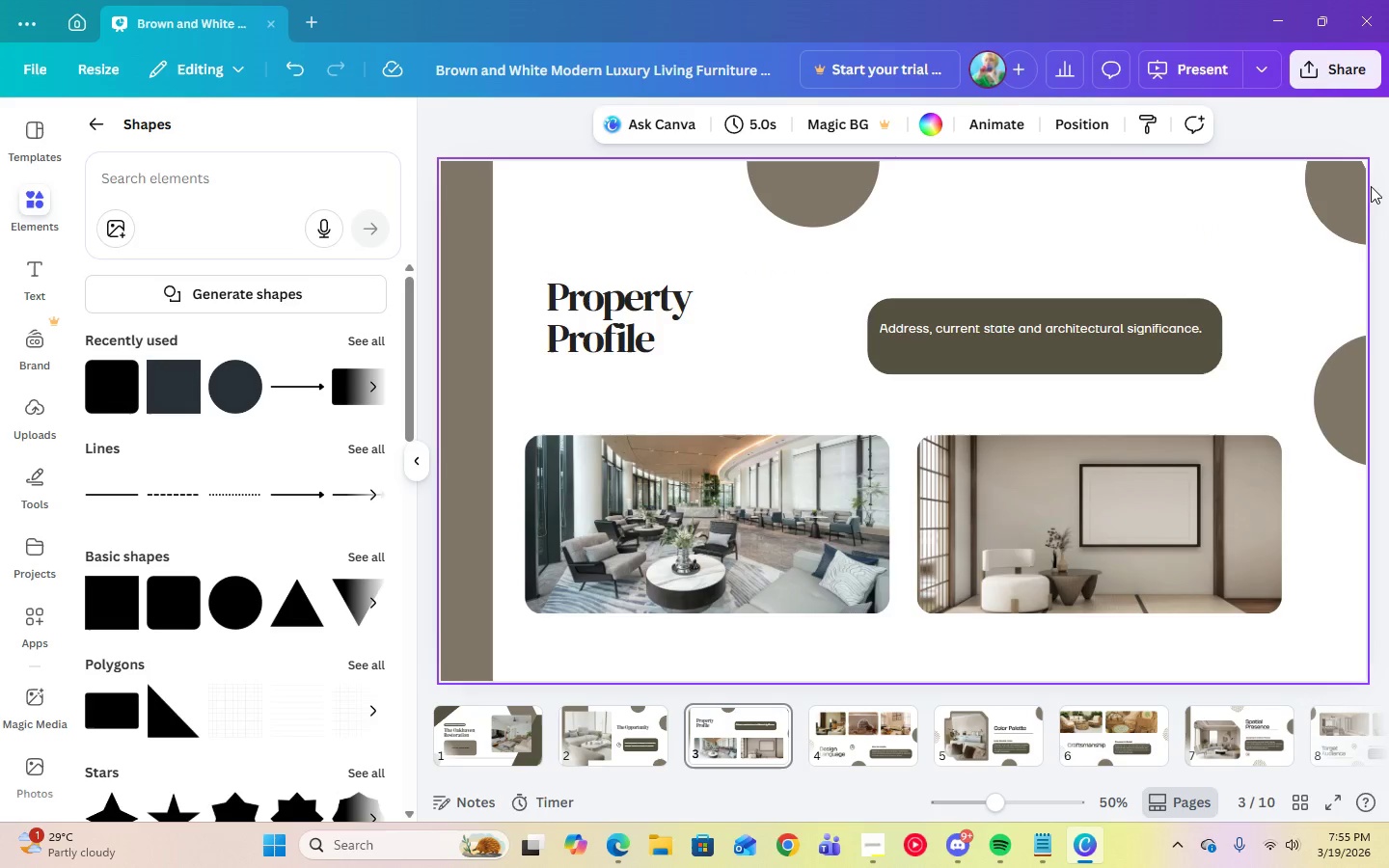 
left_click([1350, 189])
 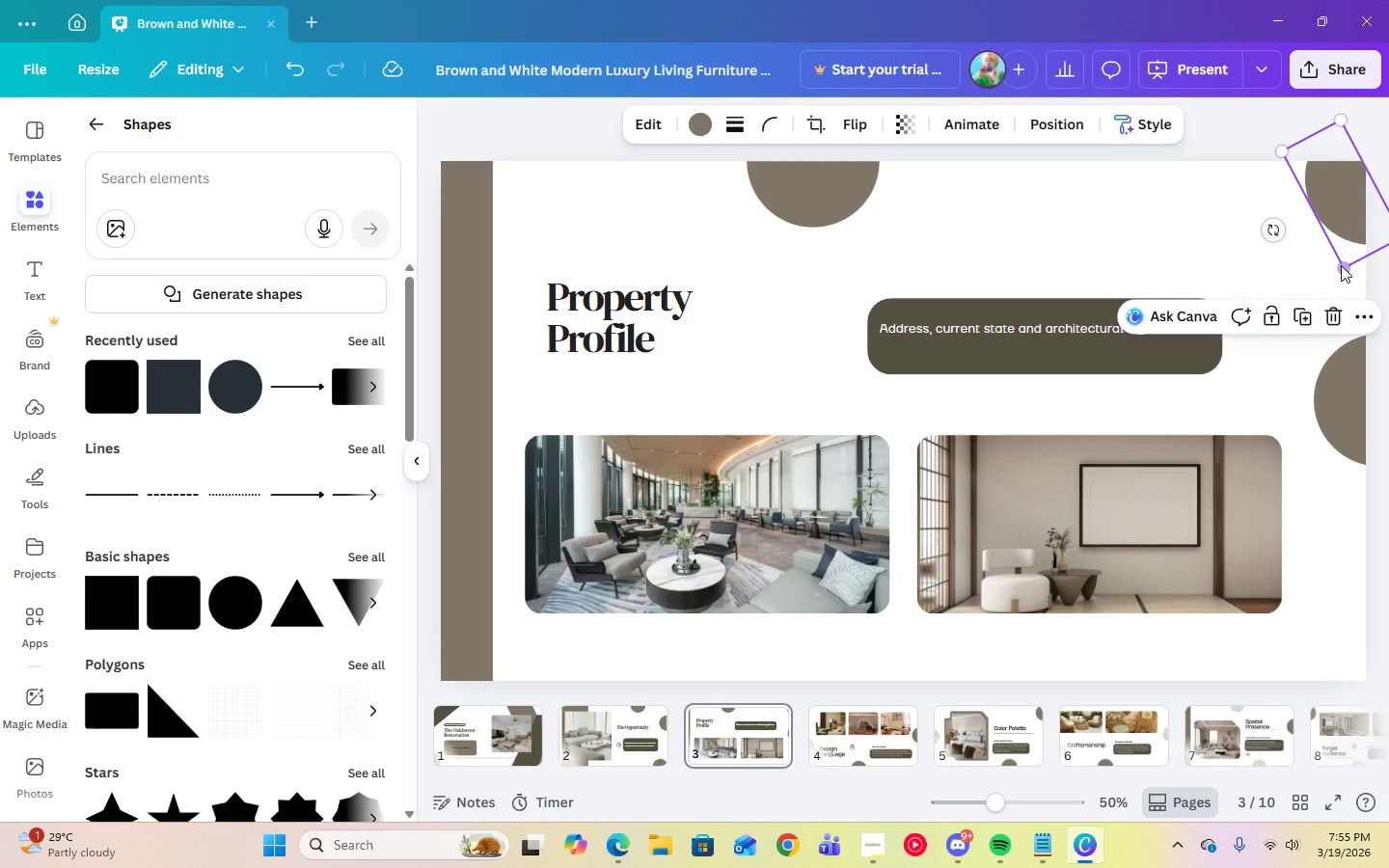 
left_click_drag(start_coordinate=[1341, 265], to_coordinate=[1337, 277])
 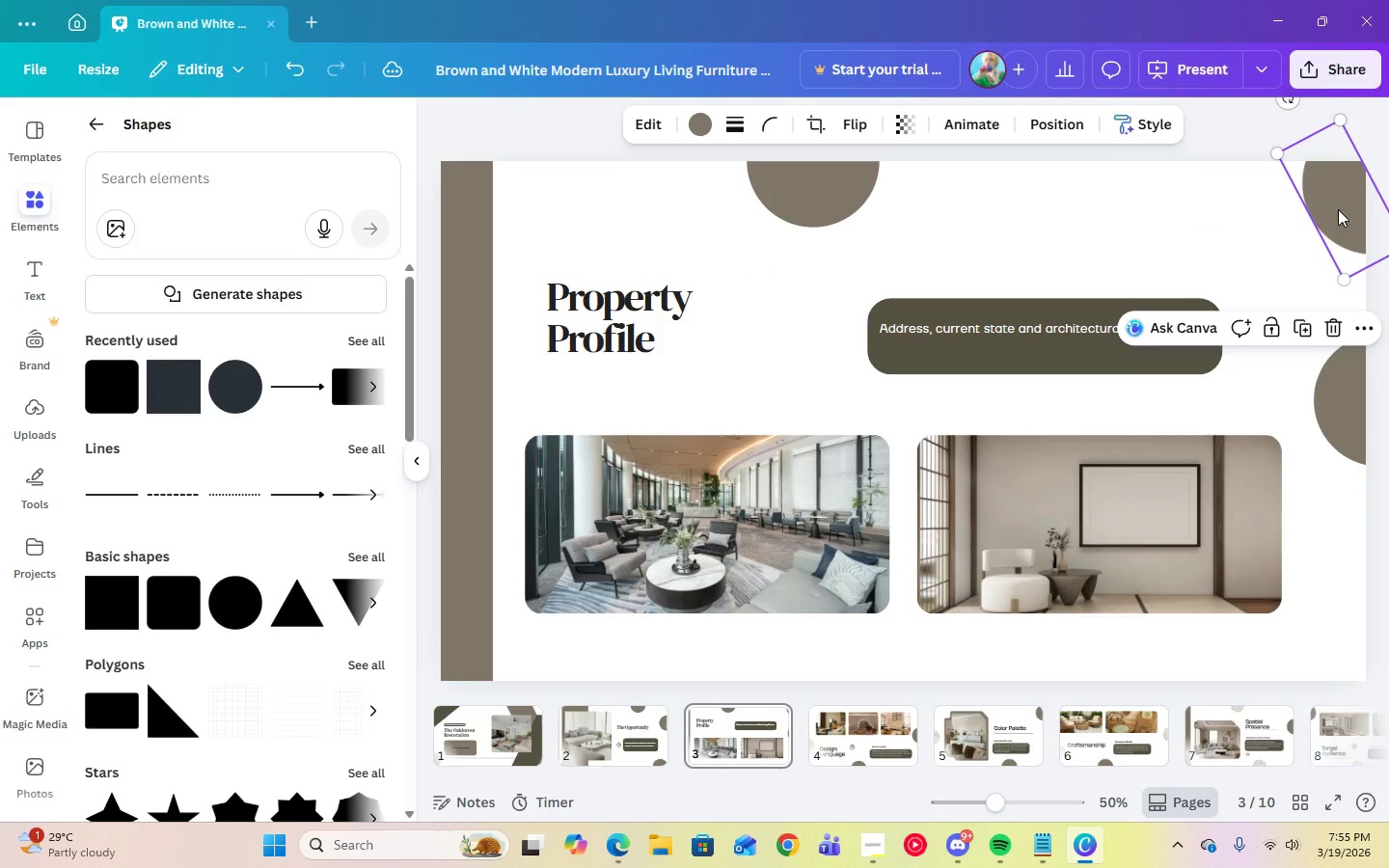 
left_click_drag(start_coordinate=[1343, 203], to_coordinate=[1345, 197])
 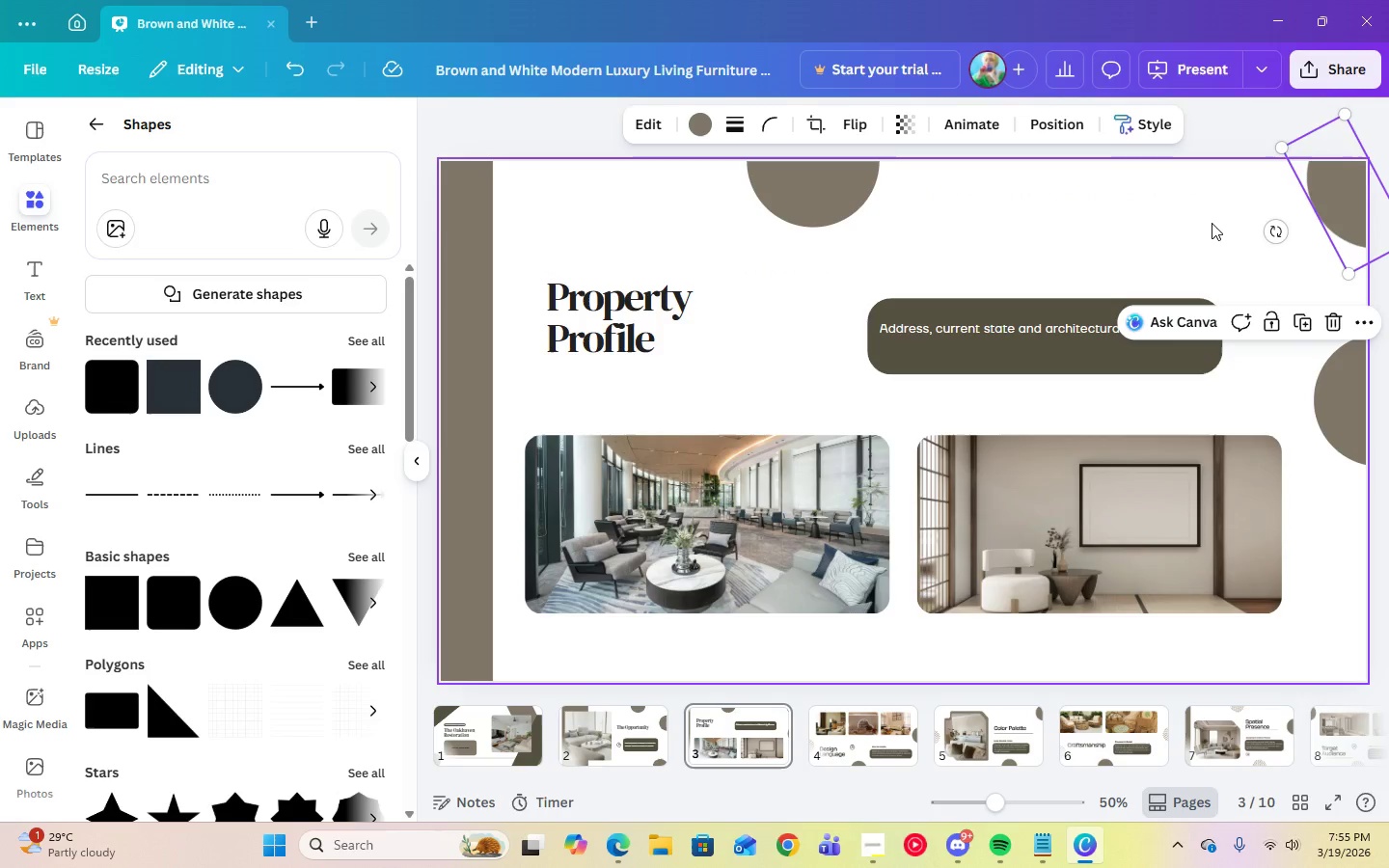 
left_click([1210, 224])
 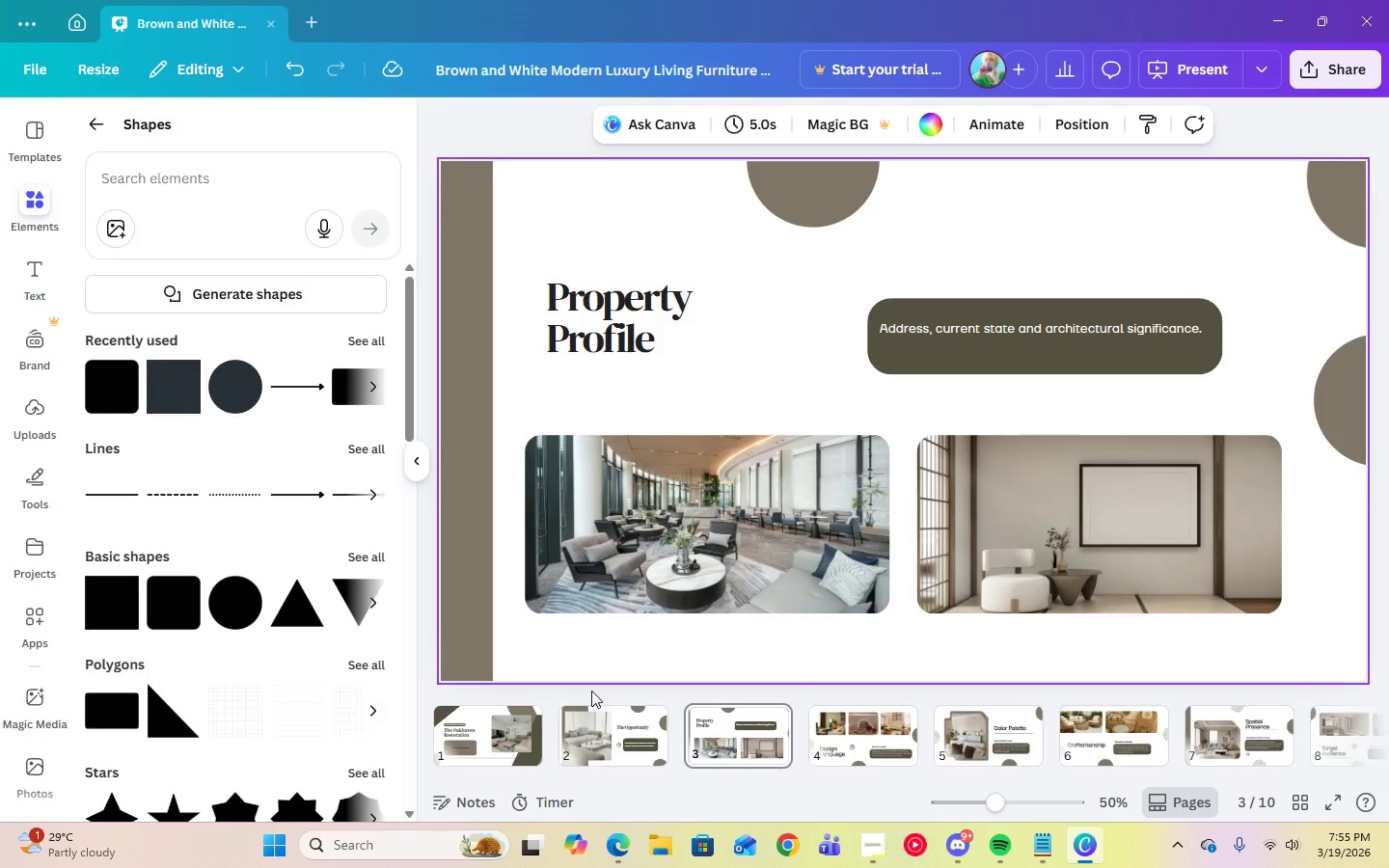 
wait(7.72)
 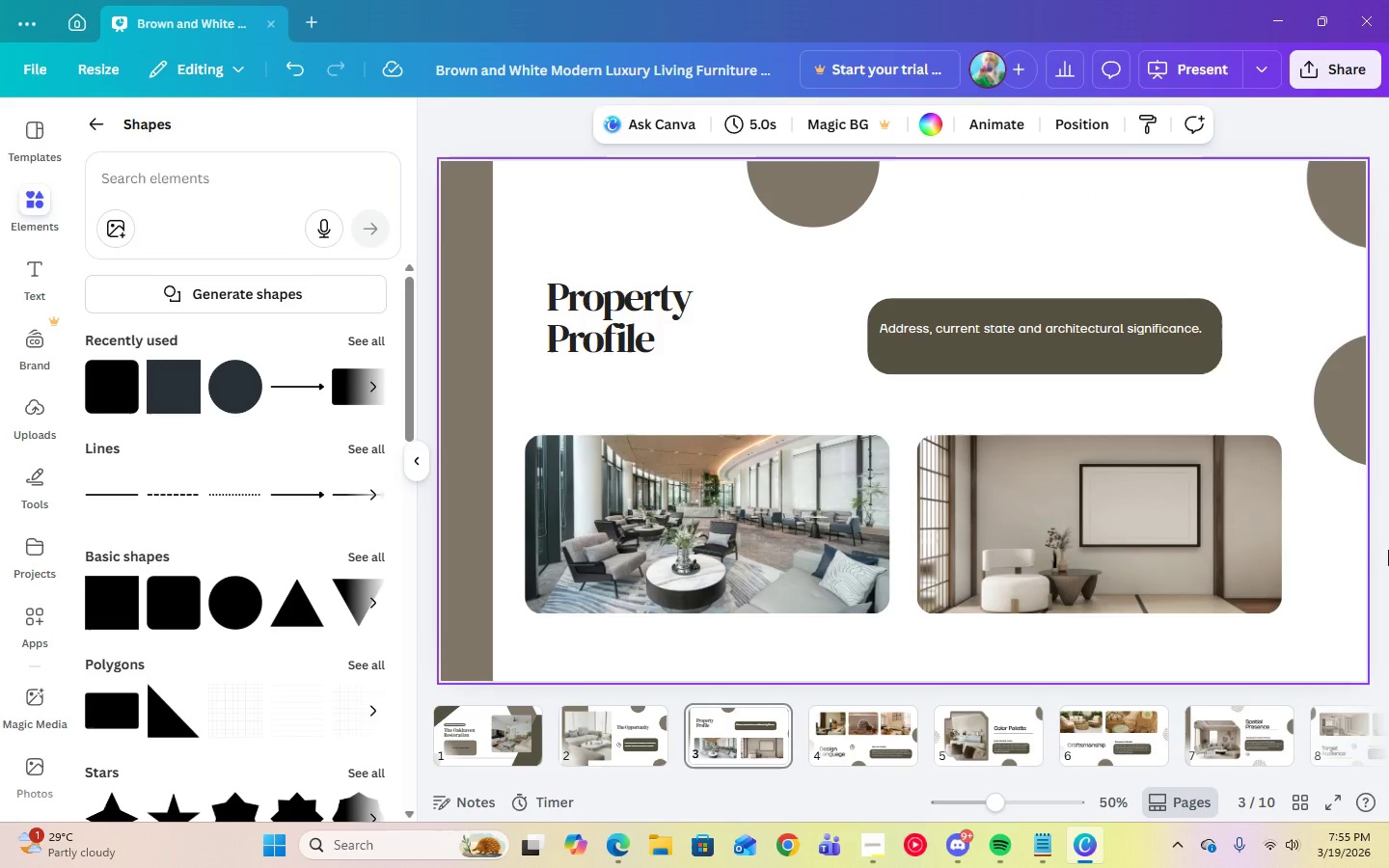 
left_click([787, 182])
 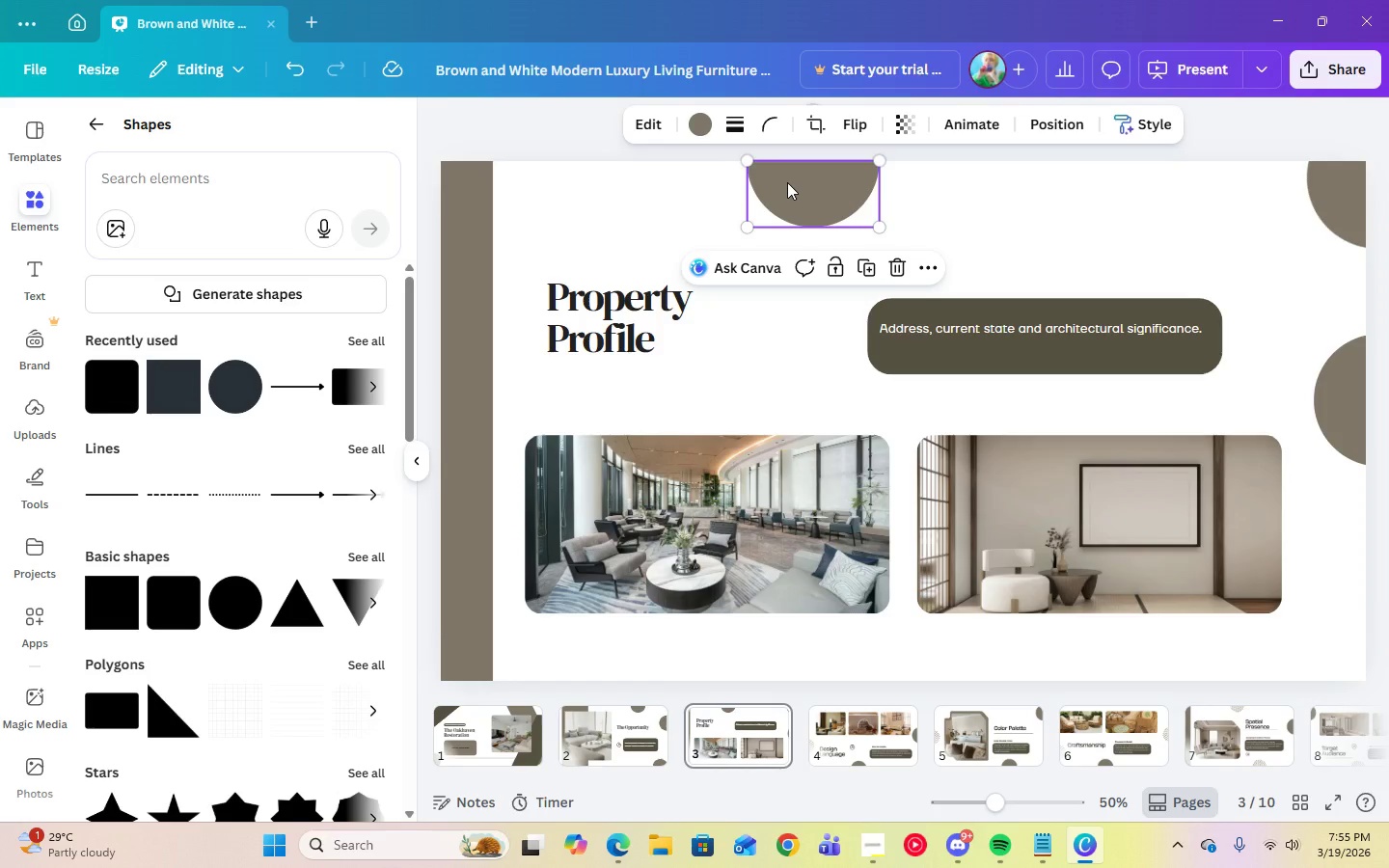 
key(Delete)
 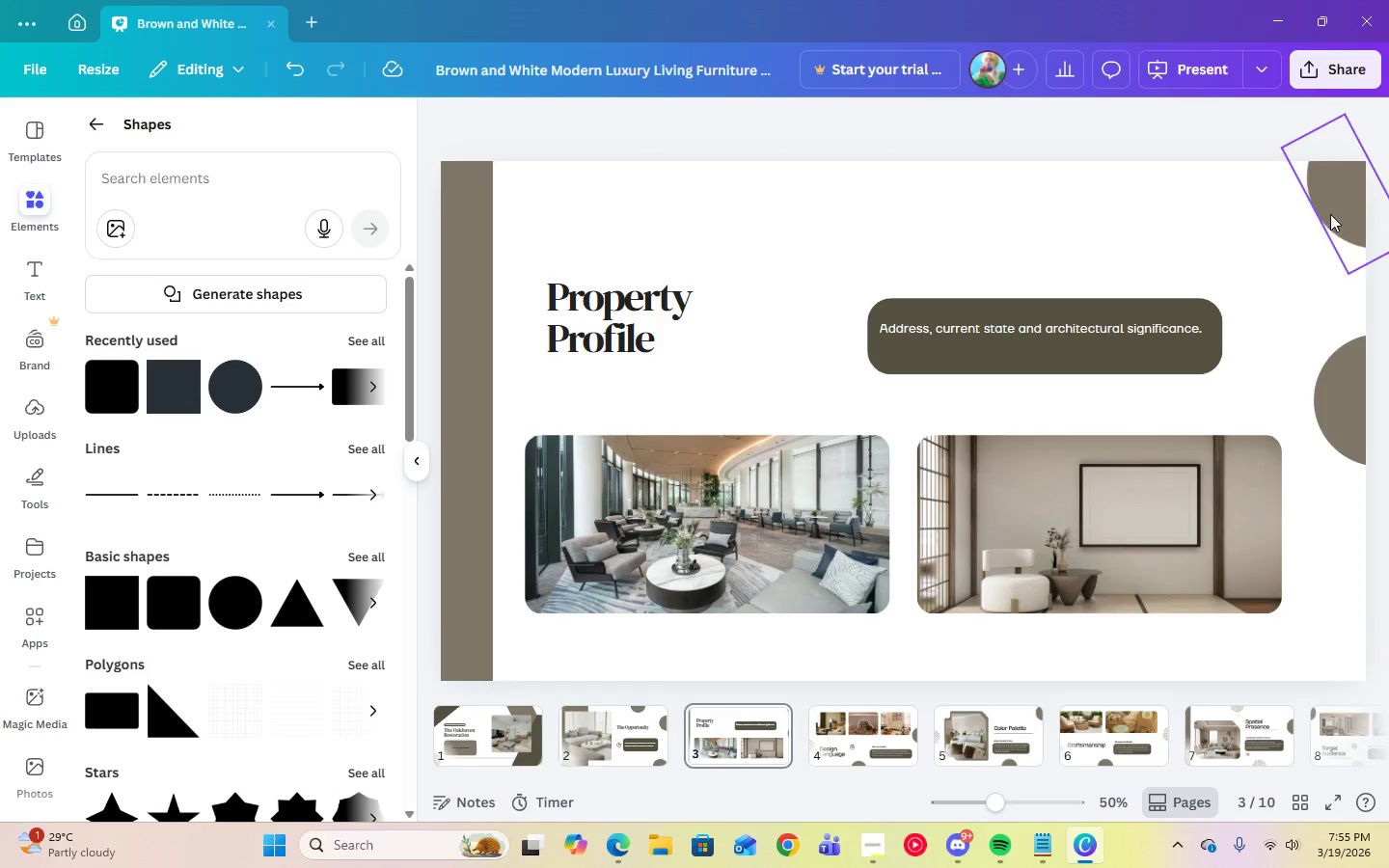 
left_click([1332, 213])
 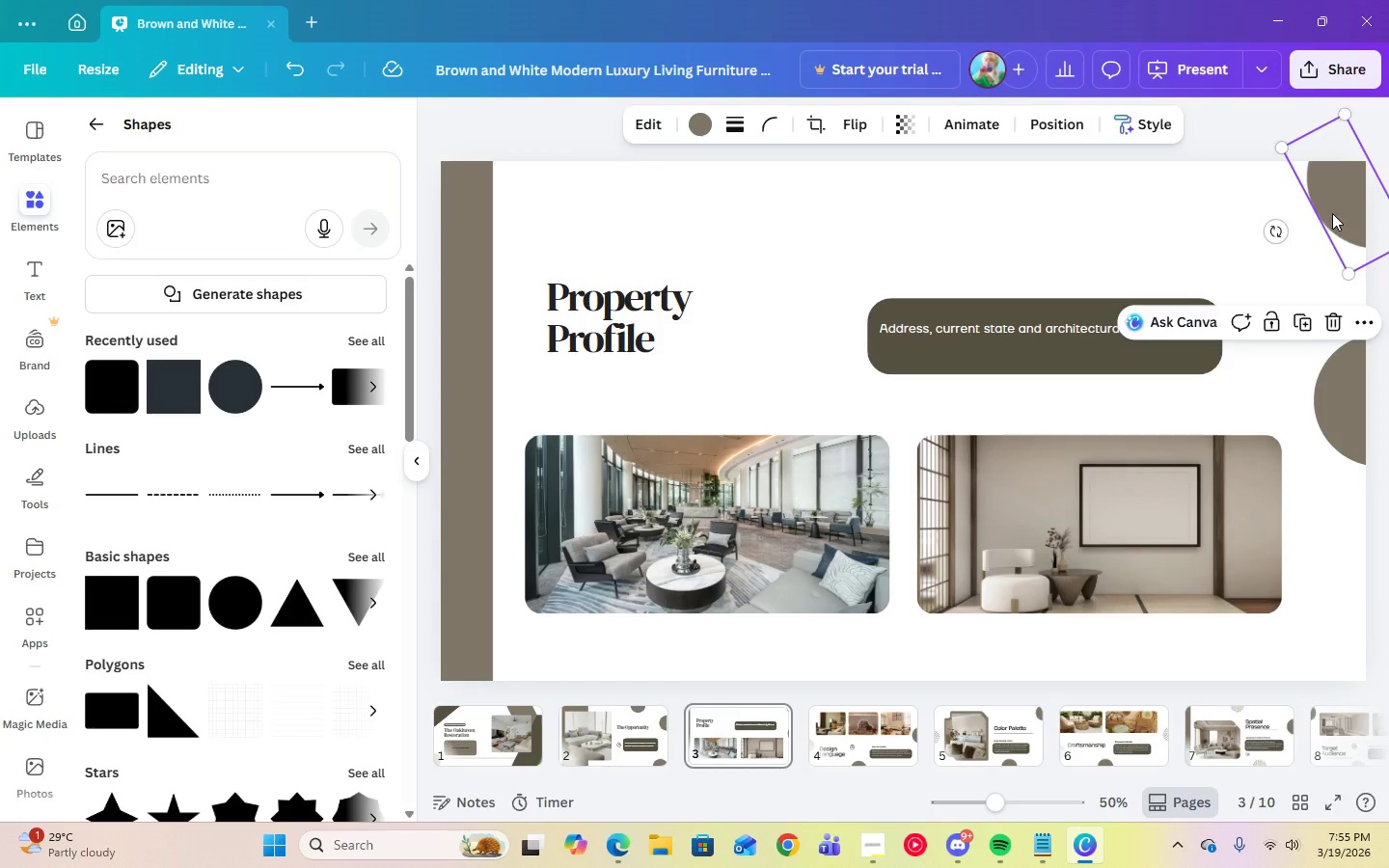 
key(Delete)
 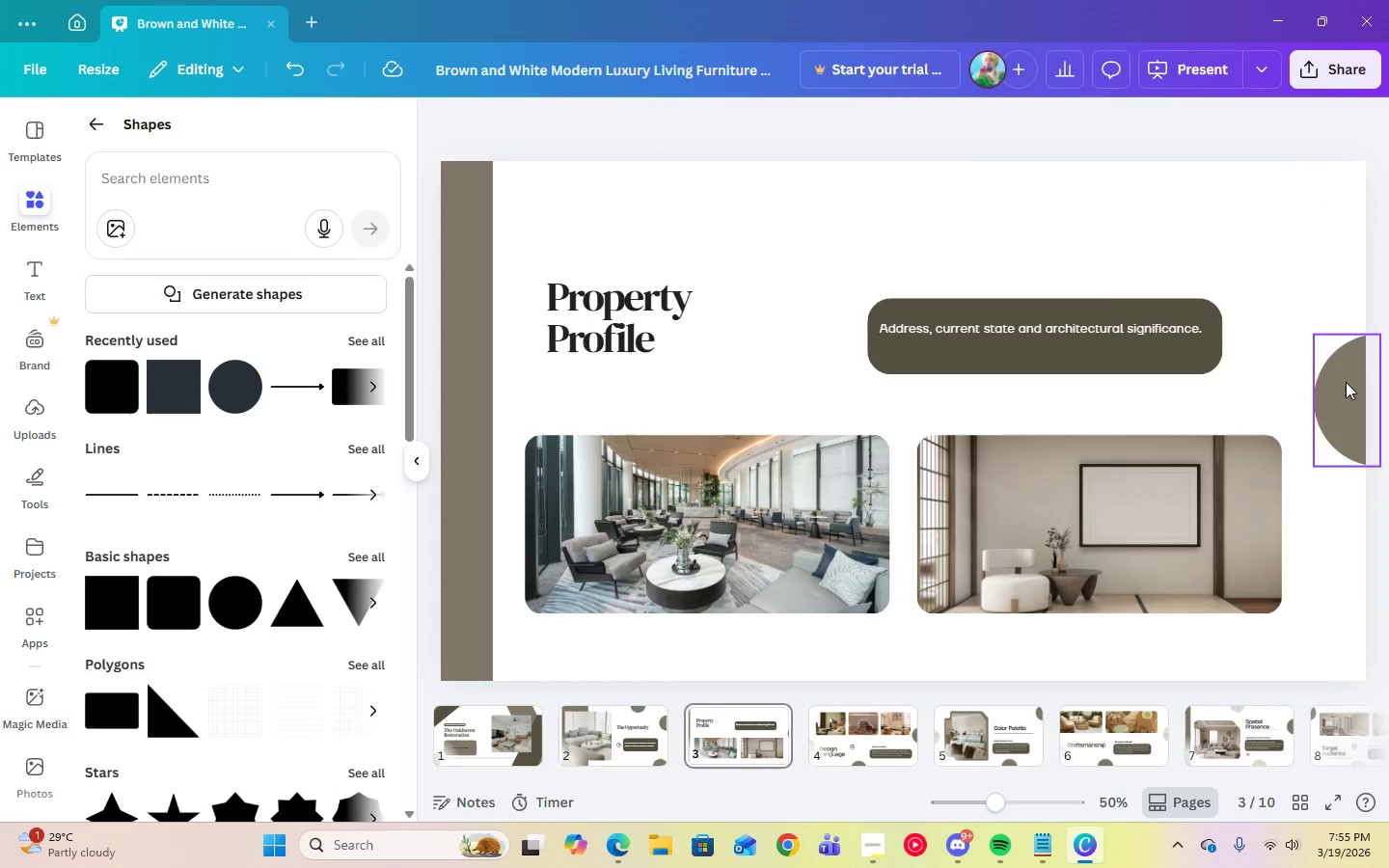 
left_click([1345, 388])
 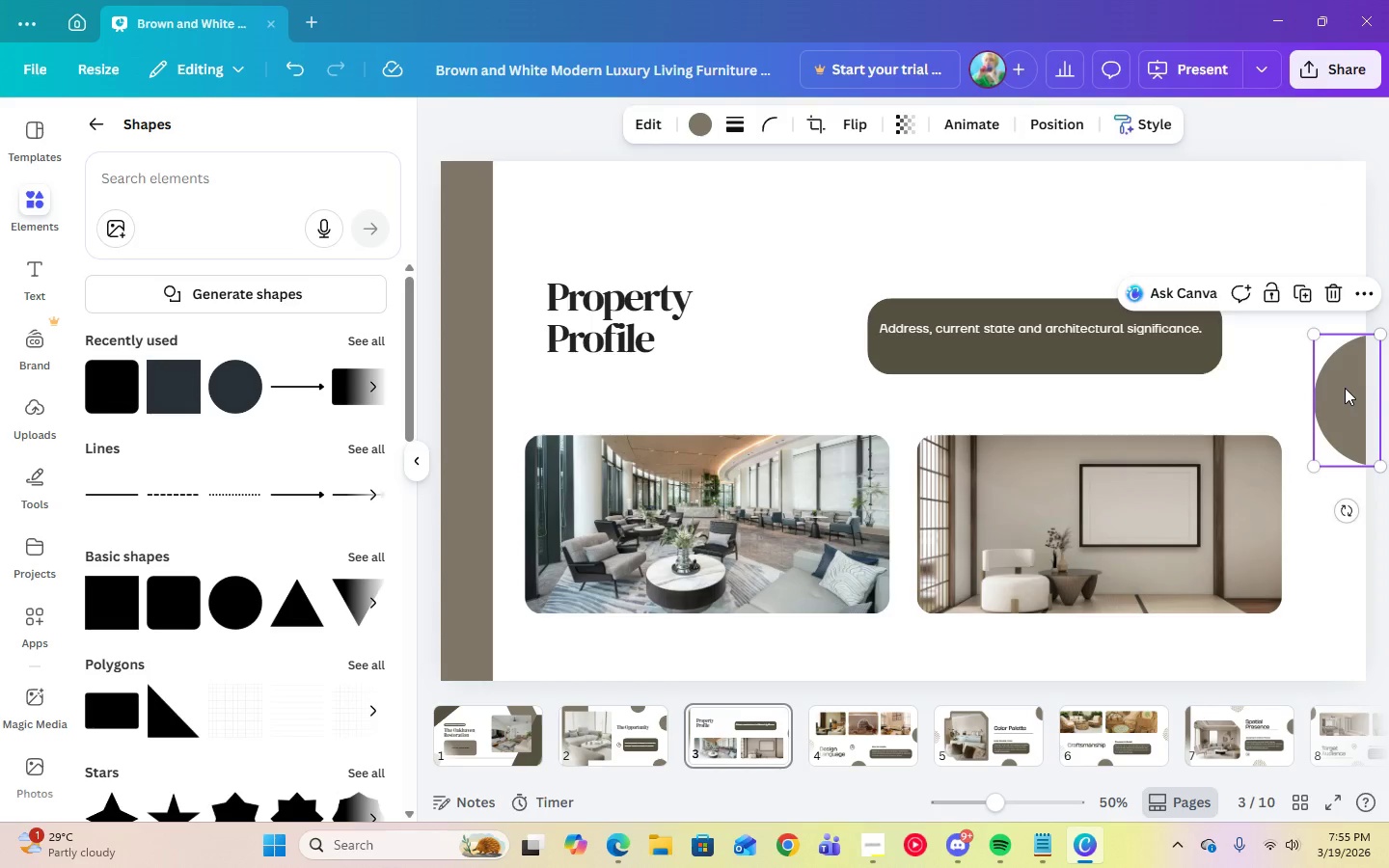 
key(Delete)
 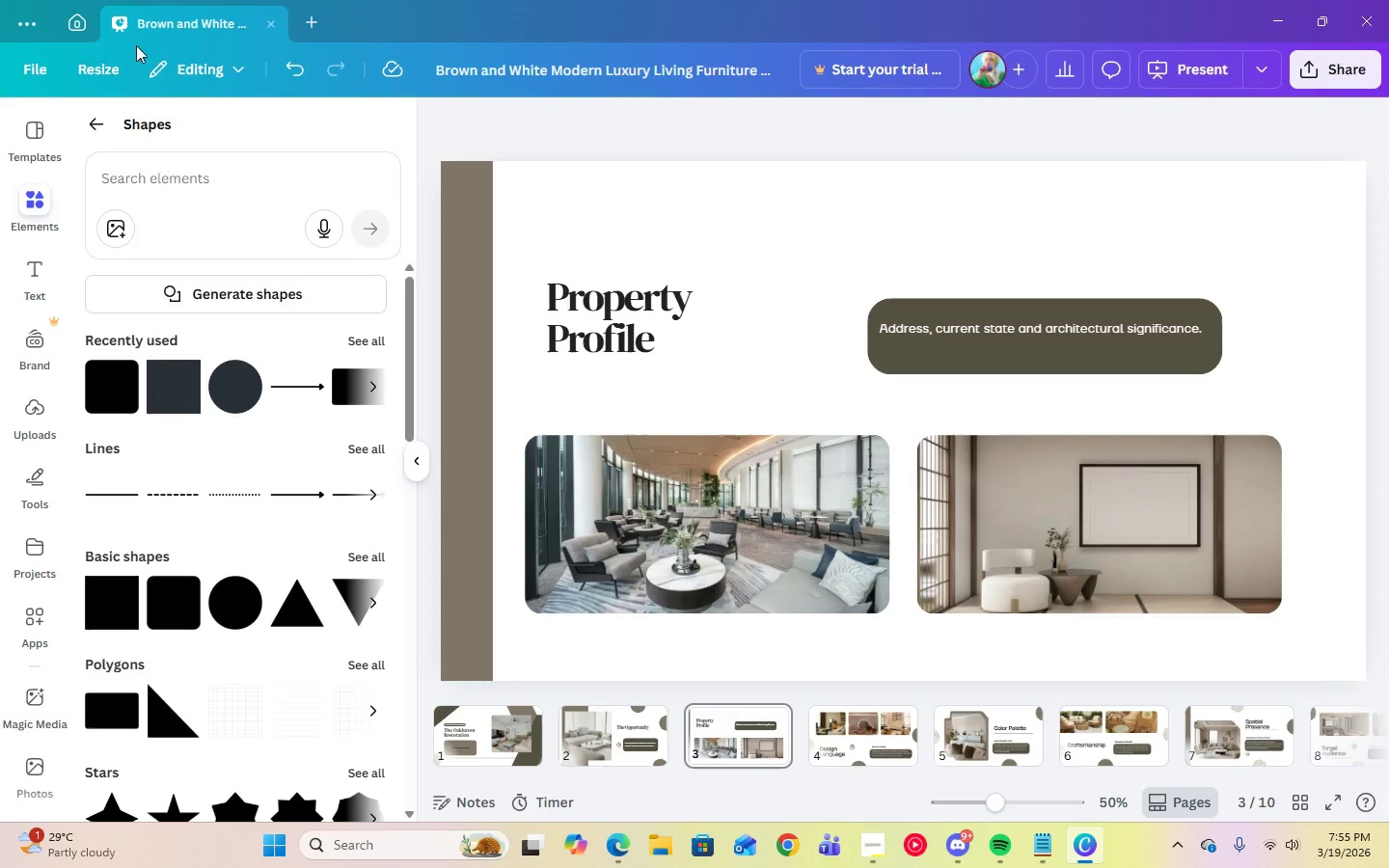 
double_click([286, 72])
 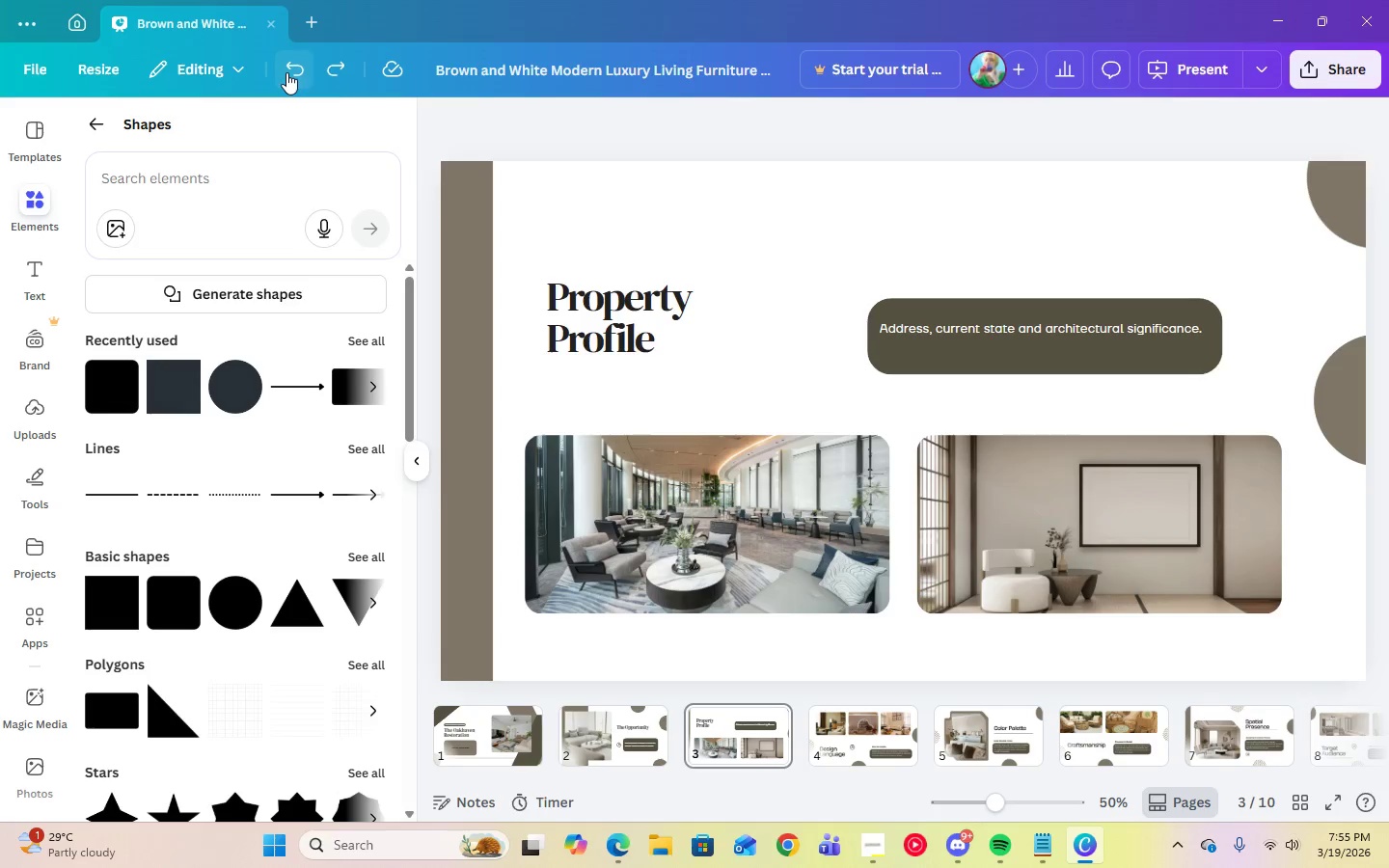 
triple_click([286, 72])
 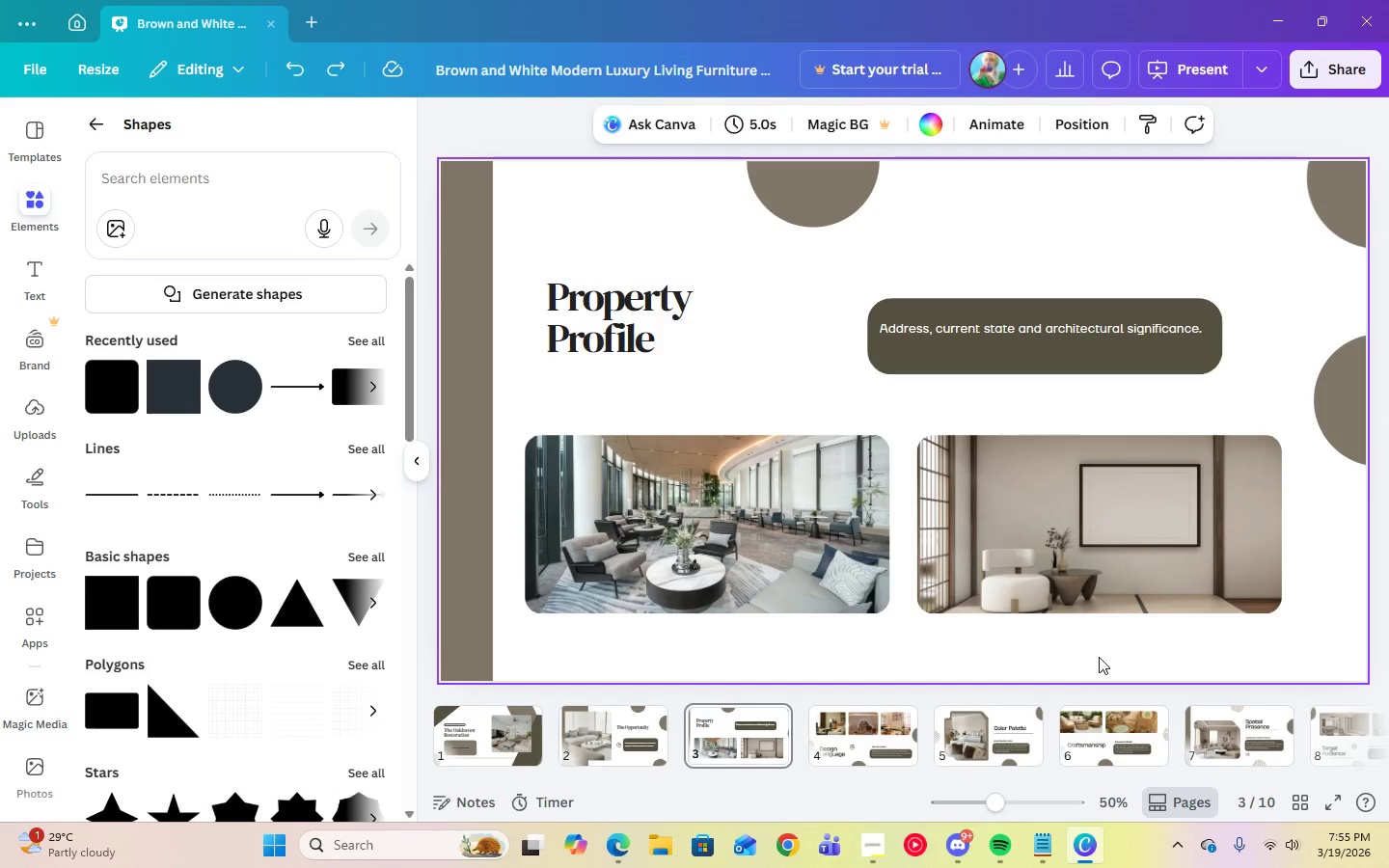 
left_click([873, 739])
 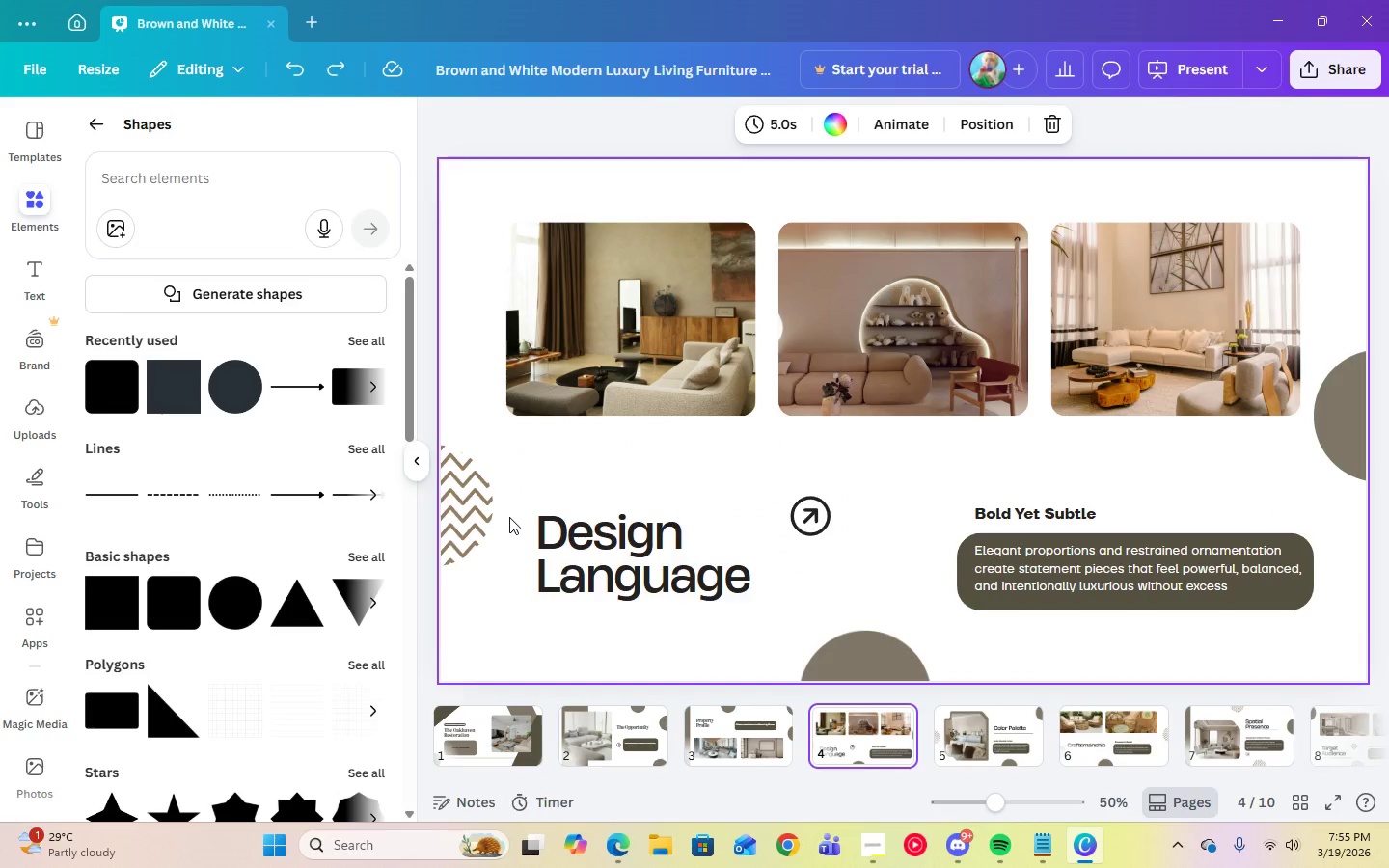 
left_click([481, 501])
 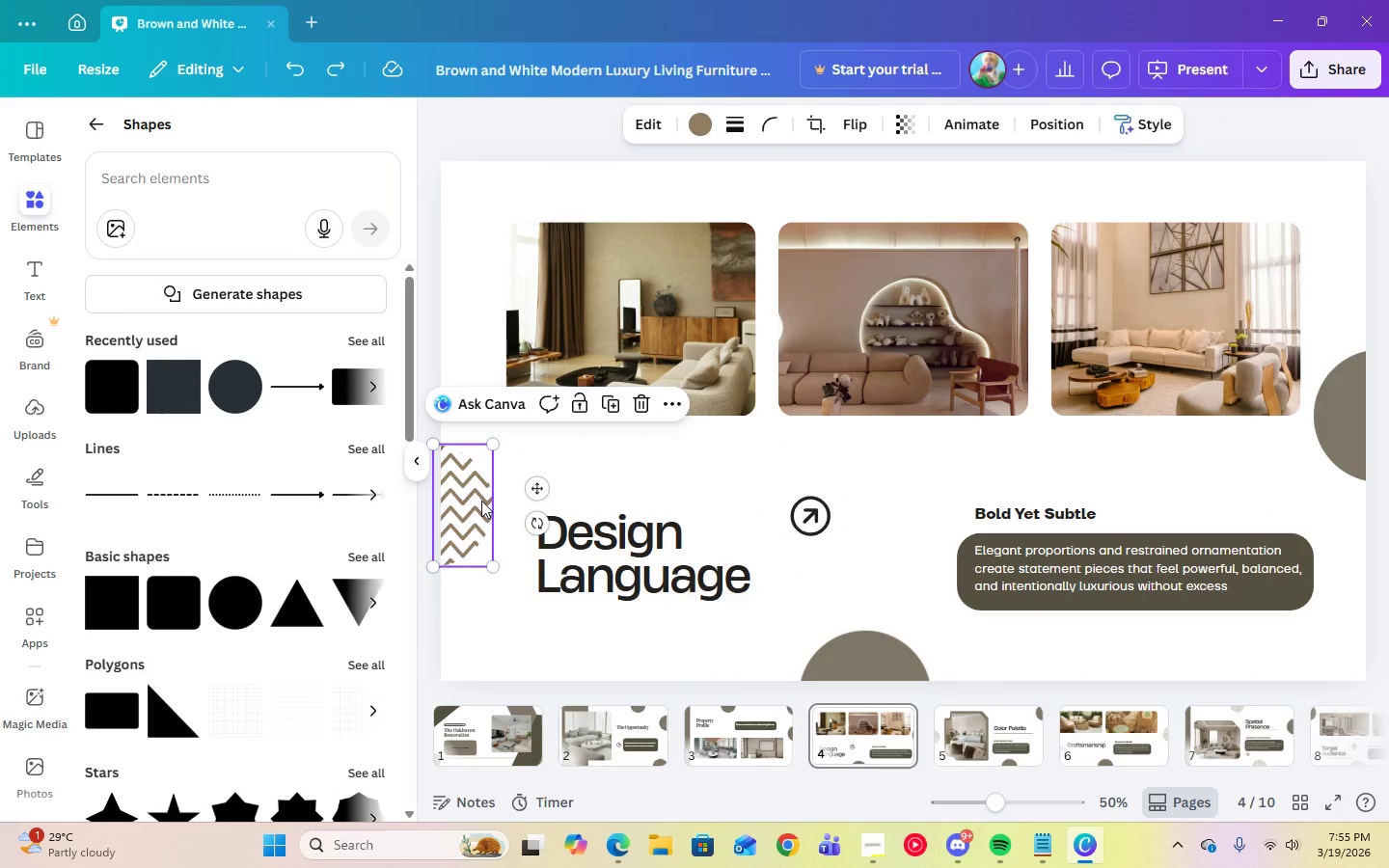 
key(Delete)
 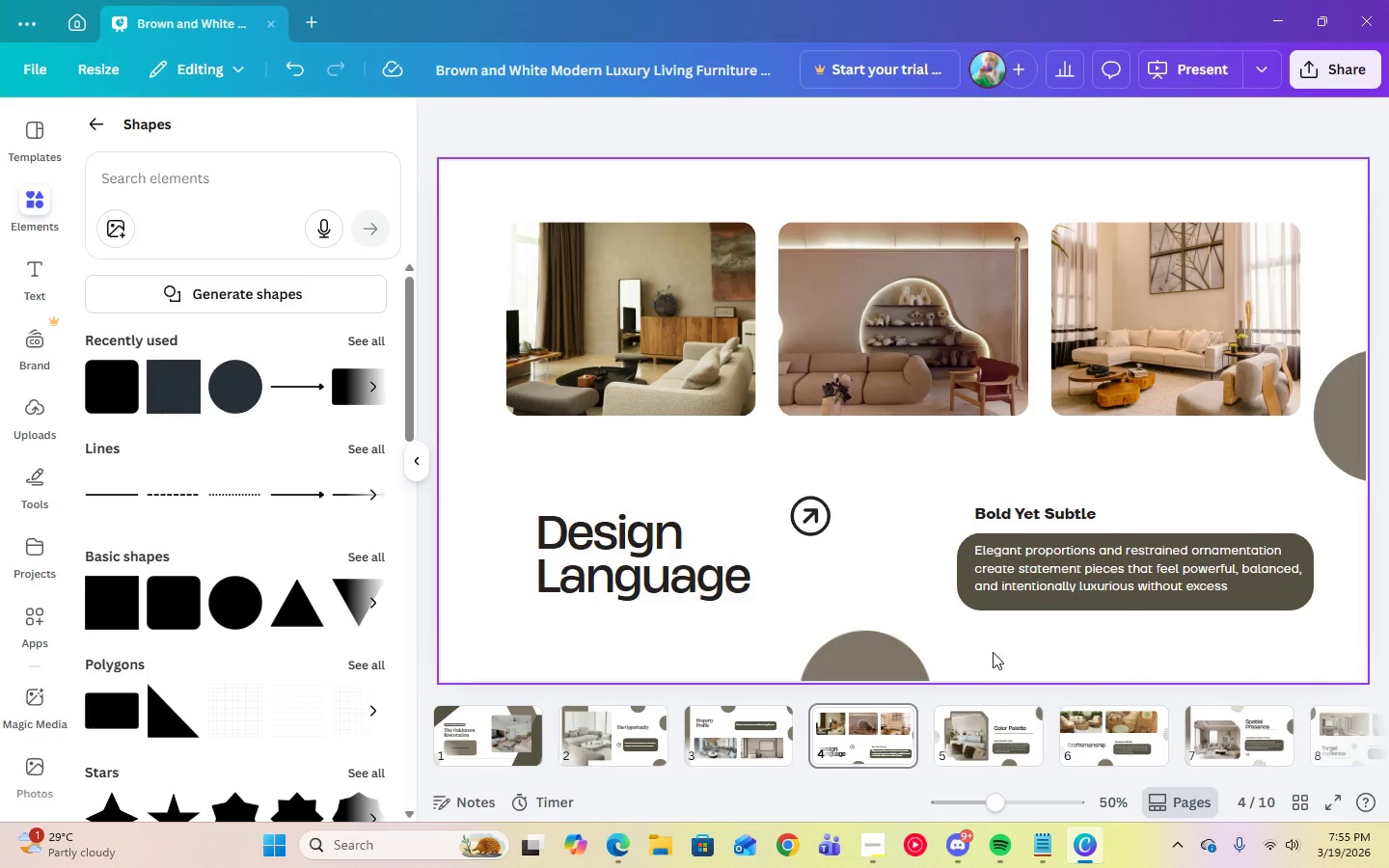 
left_click([916, 657])
 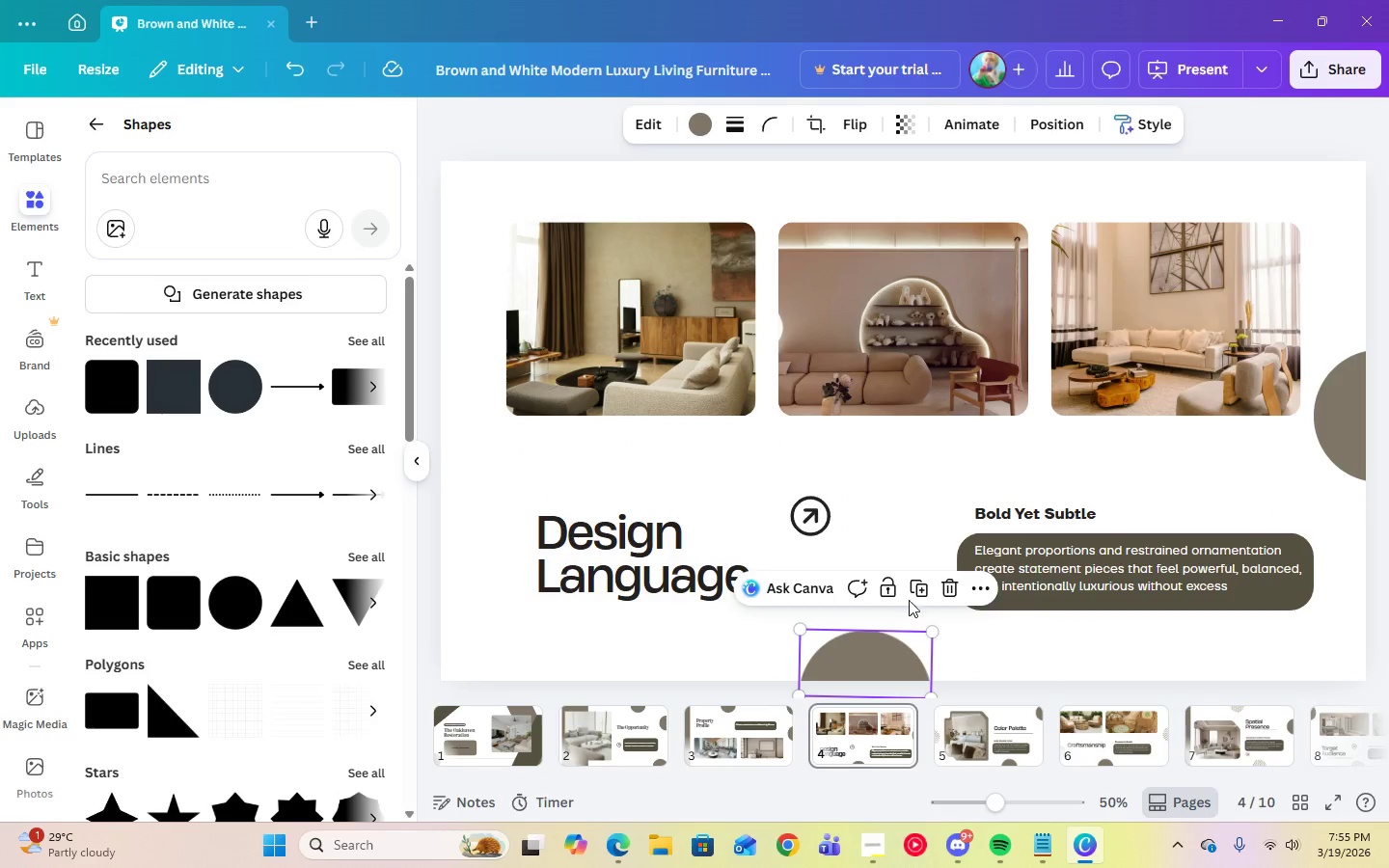 
left_click([915, 591])
 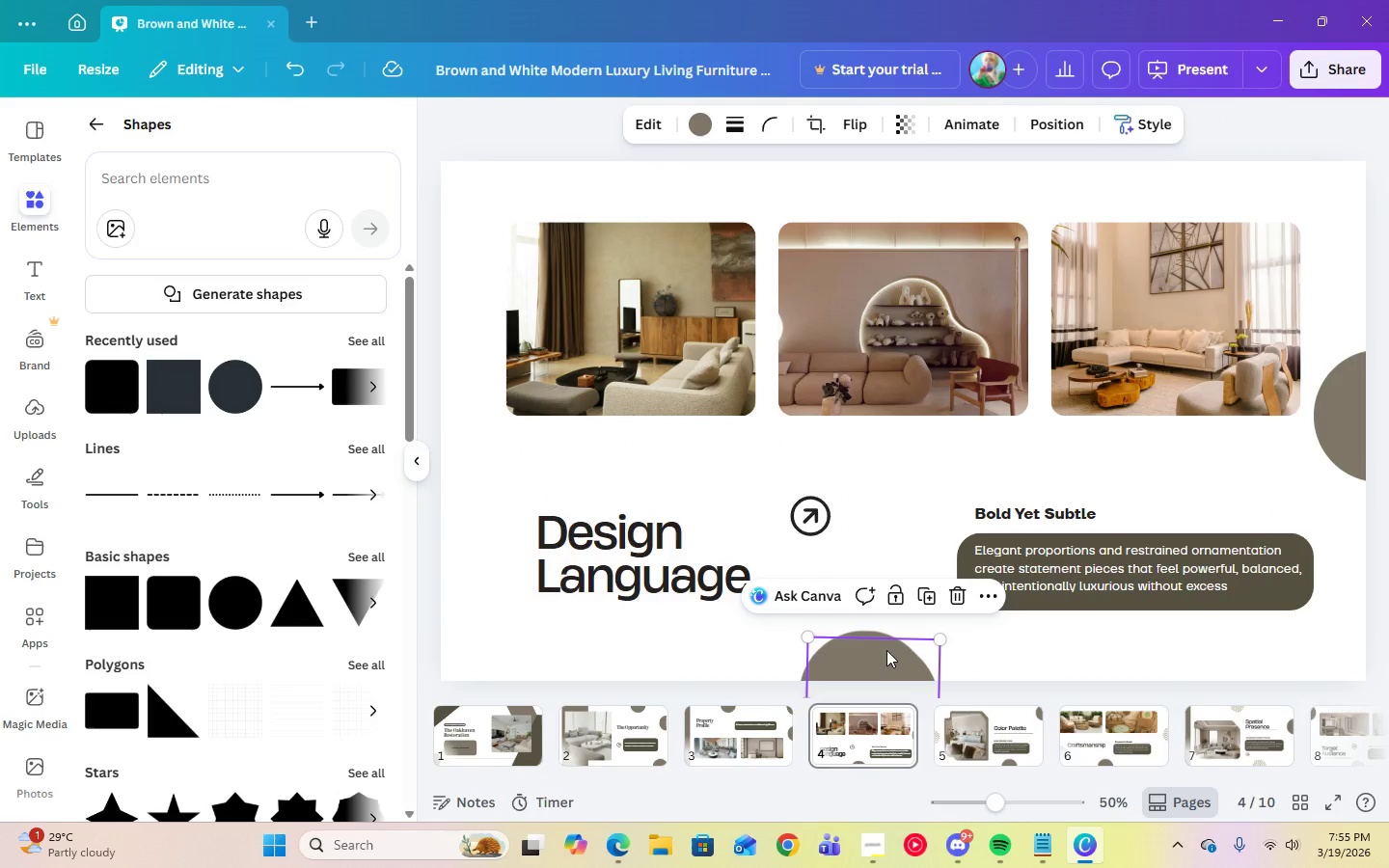 
left_click_drag(start_coordinate=[872, 661], to_coordinate=[850, 479])
 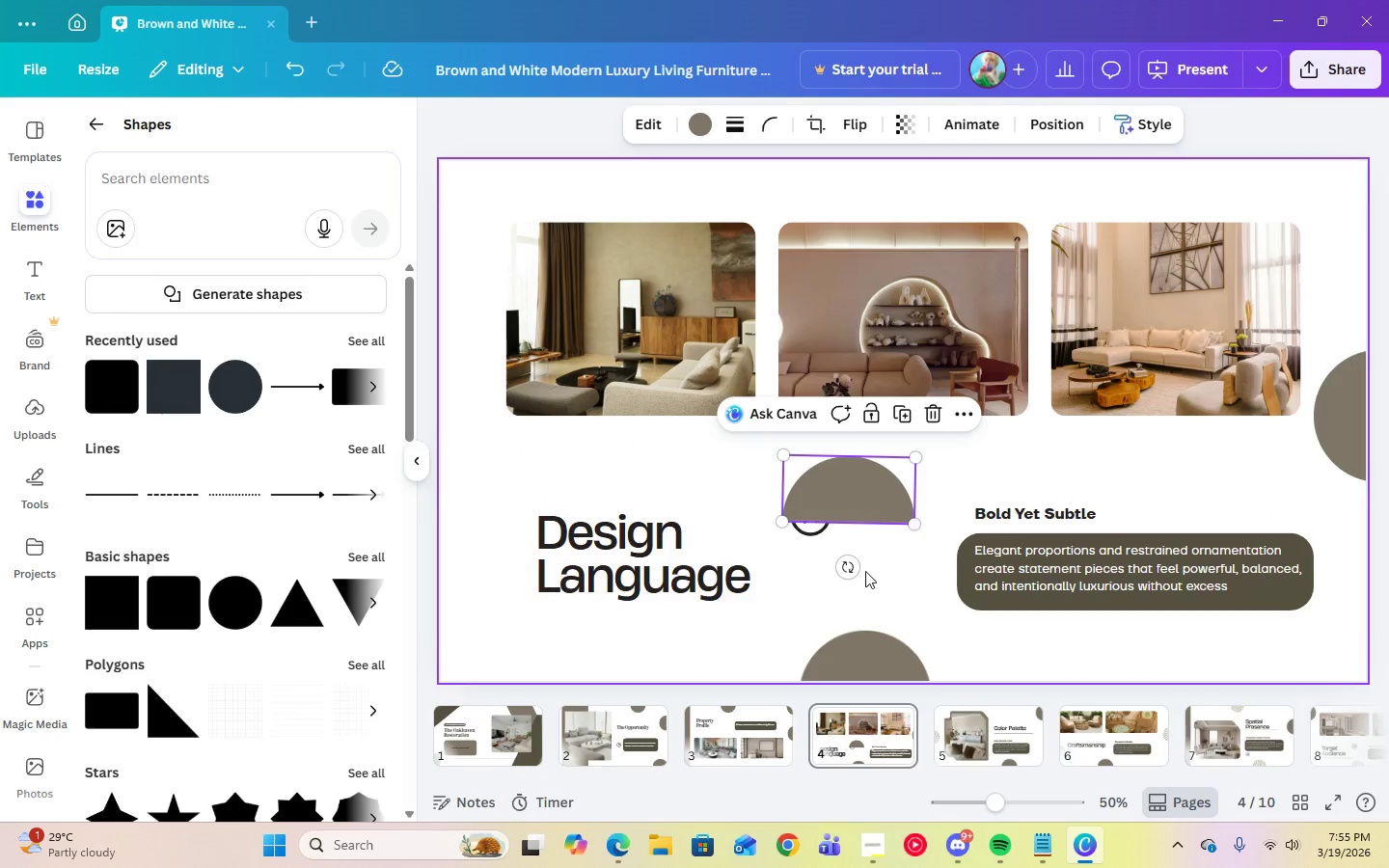 
left_click_drag(start_coordinate=[854, 568], to_coordinate=[711, 496])
 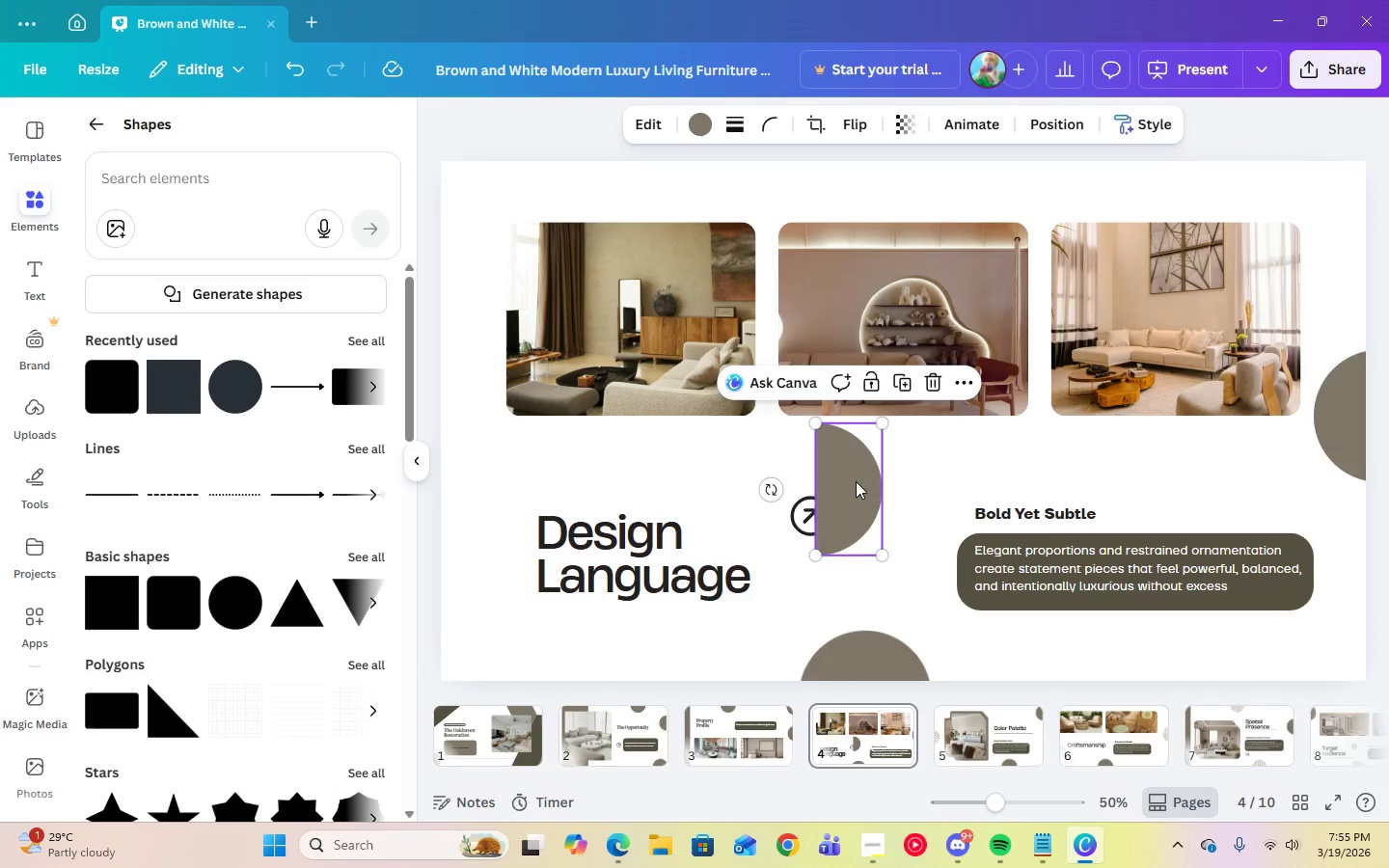 
left_click_drag(start_coordinate=[856, 481], to_coordinate=[559, 463])
 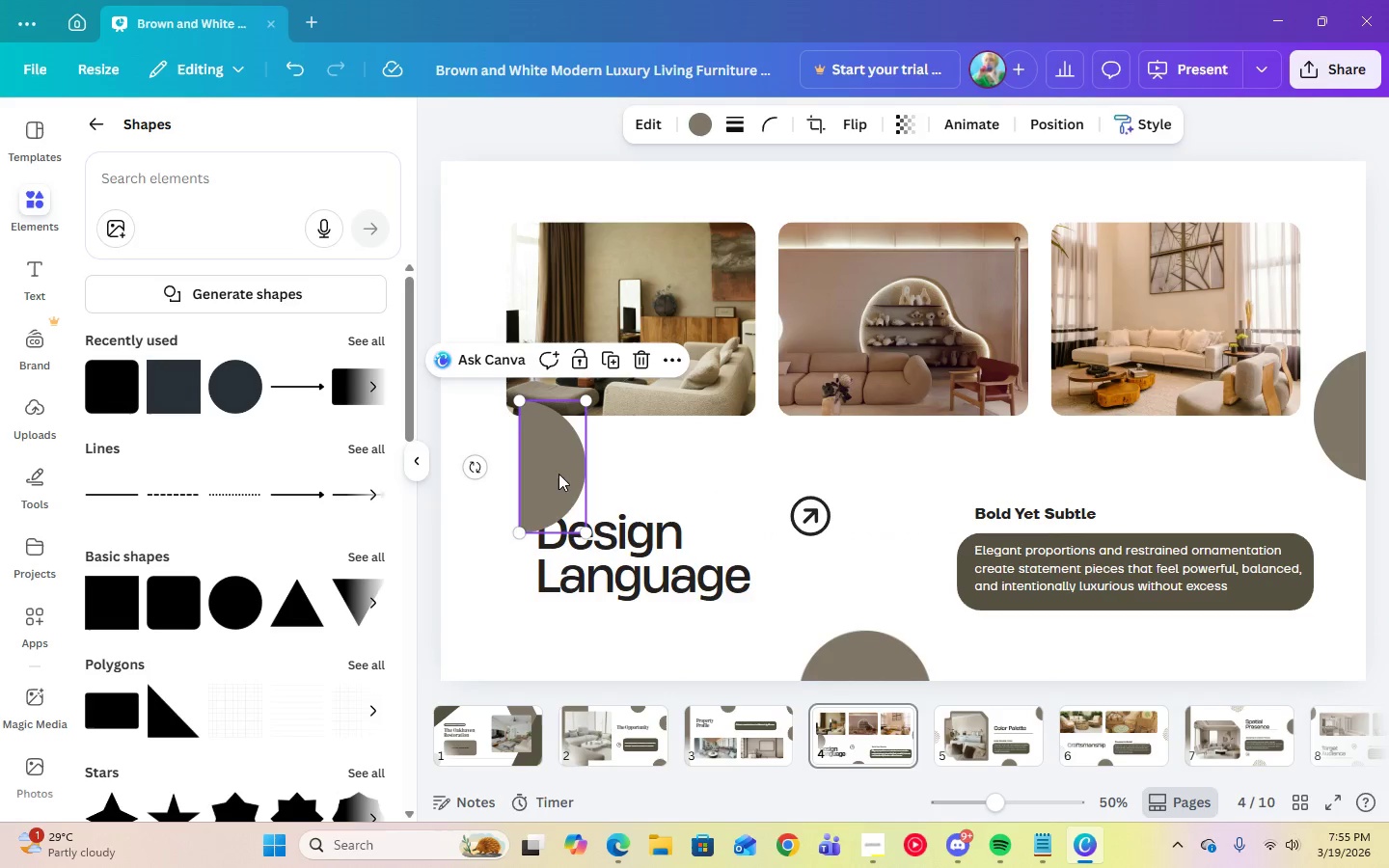 
left_click_drag(start_coordinate=[551, 476], to_coordinate=[469, 488])
 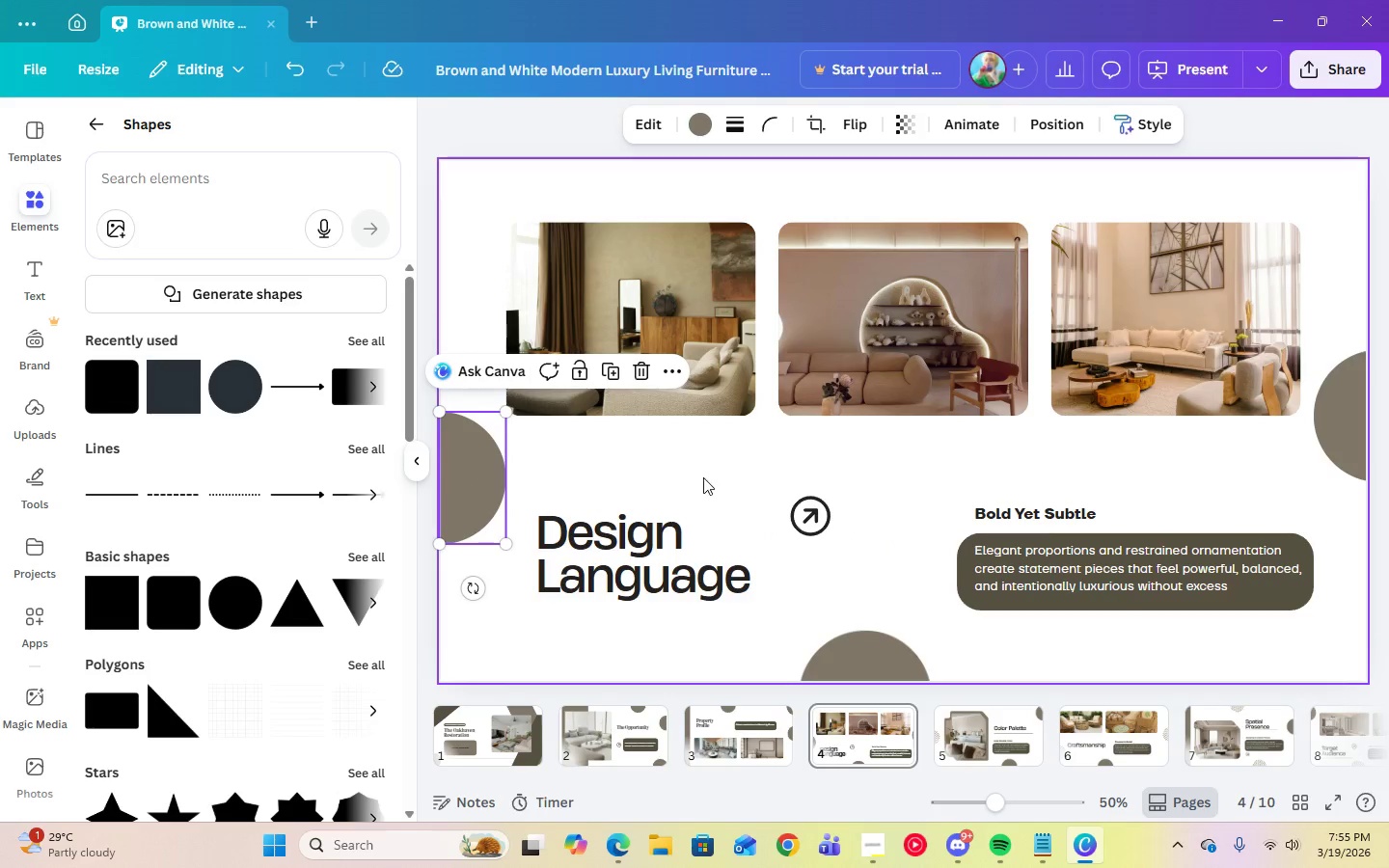 
left_click([703, 477])
 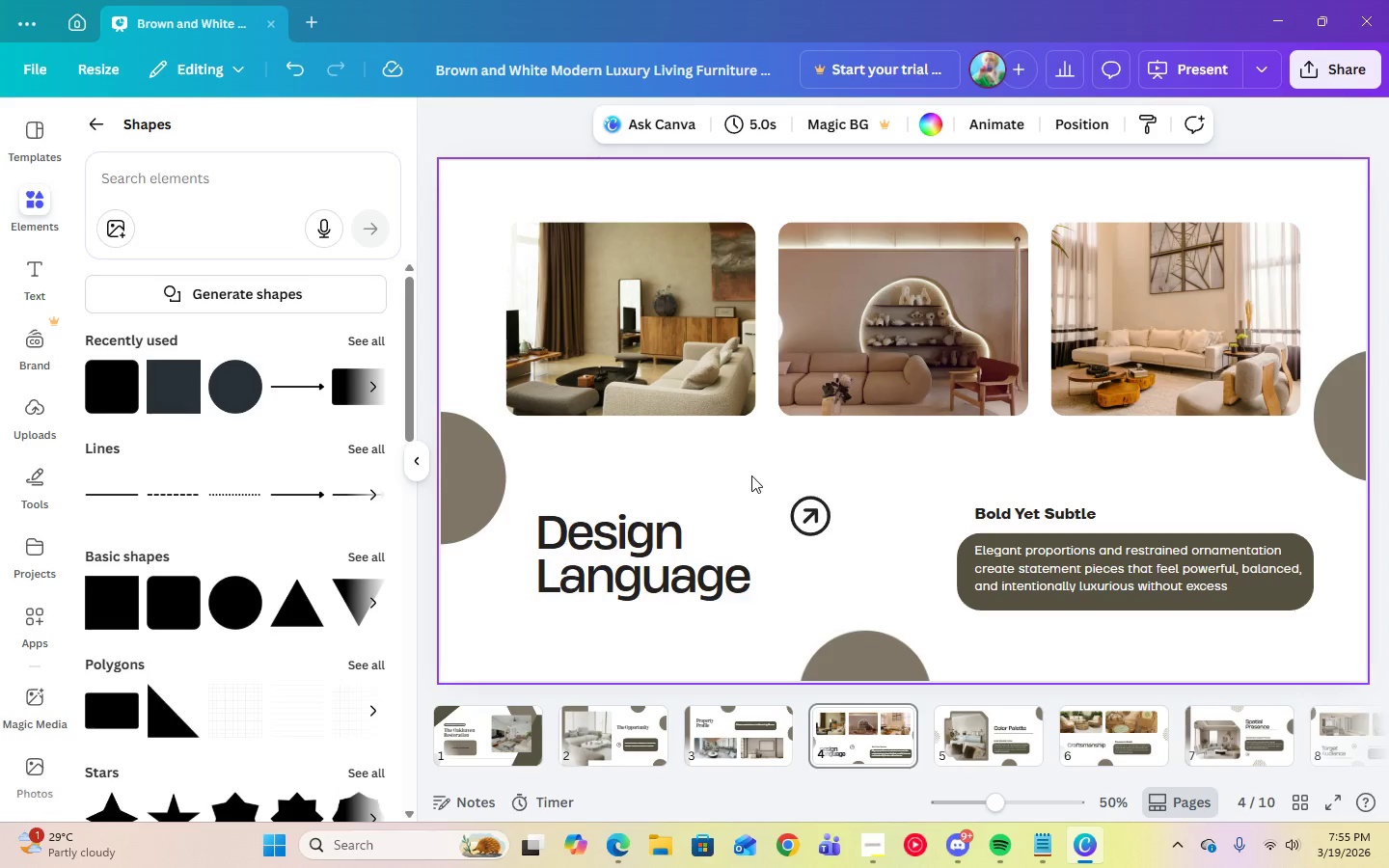 
left_click([762, 747])
 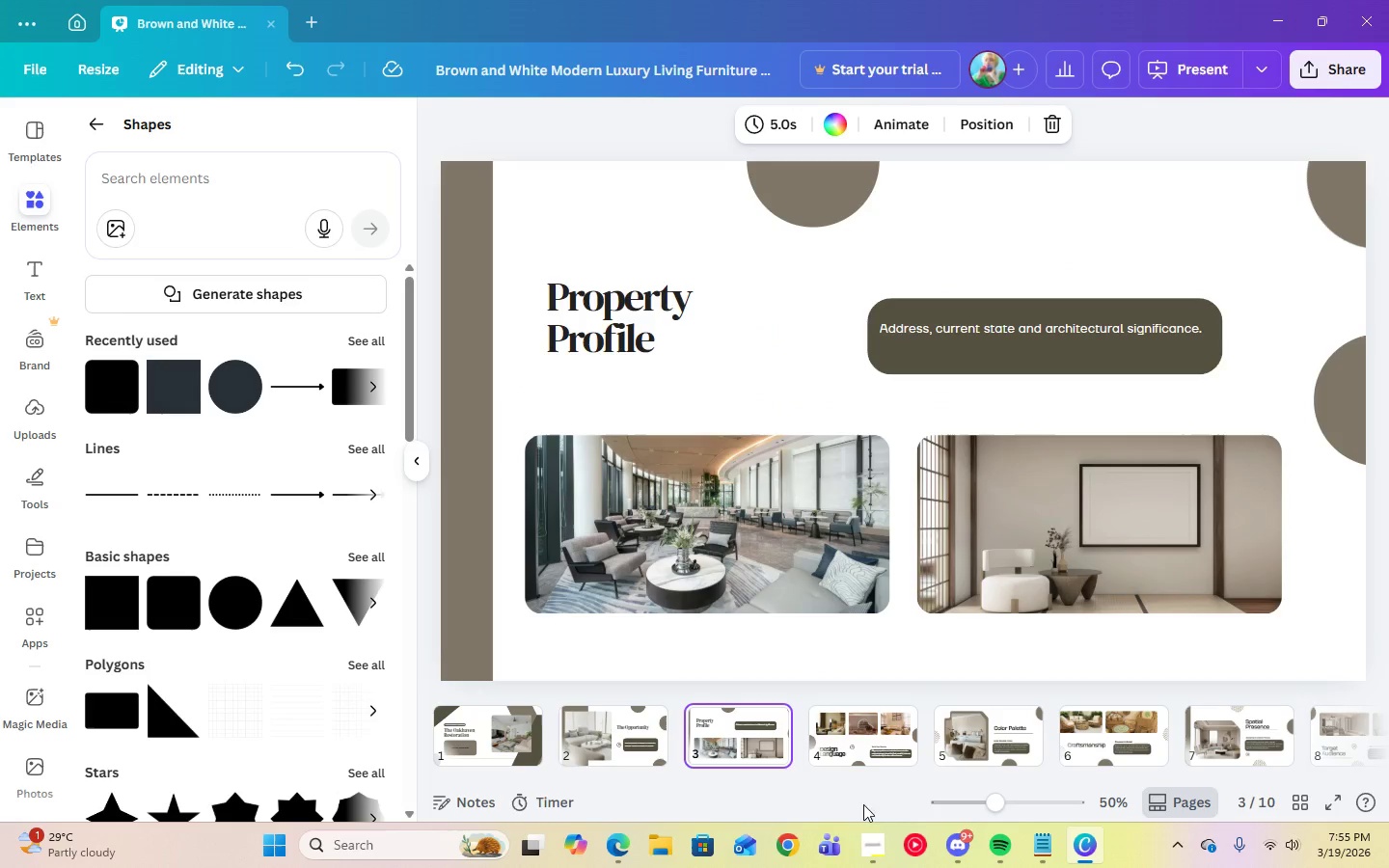 
left_click([874, 834])
 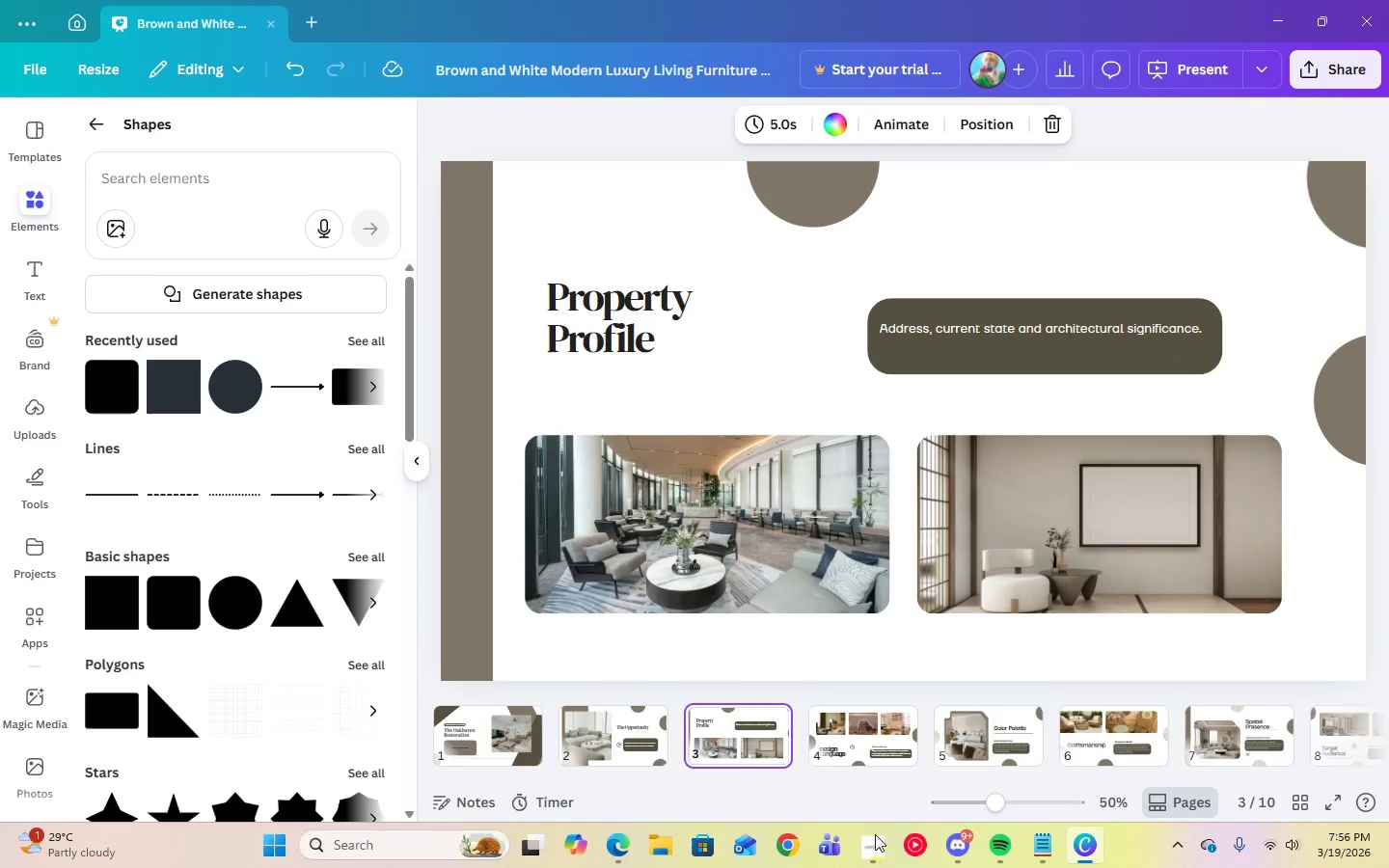 
left_click([867, 770])
 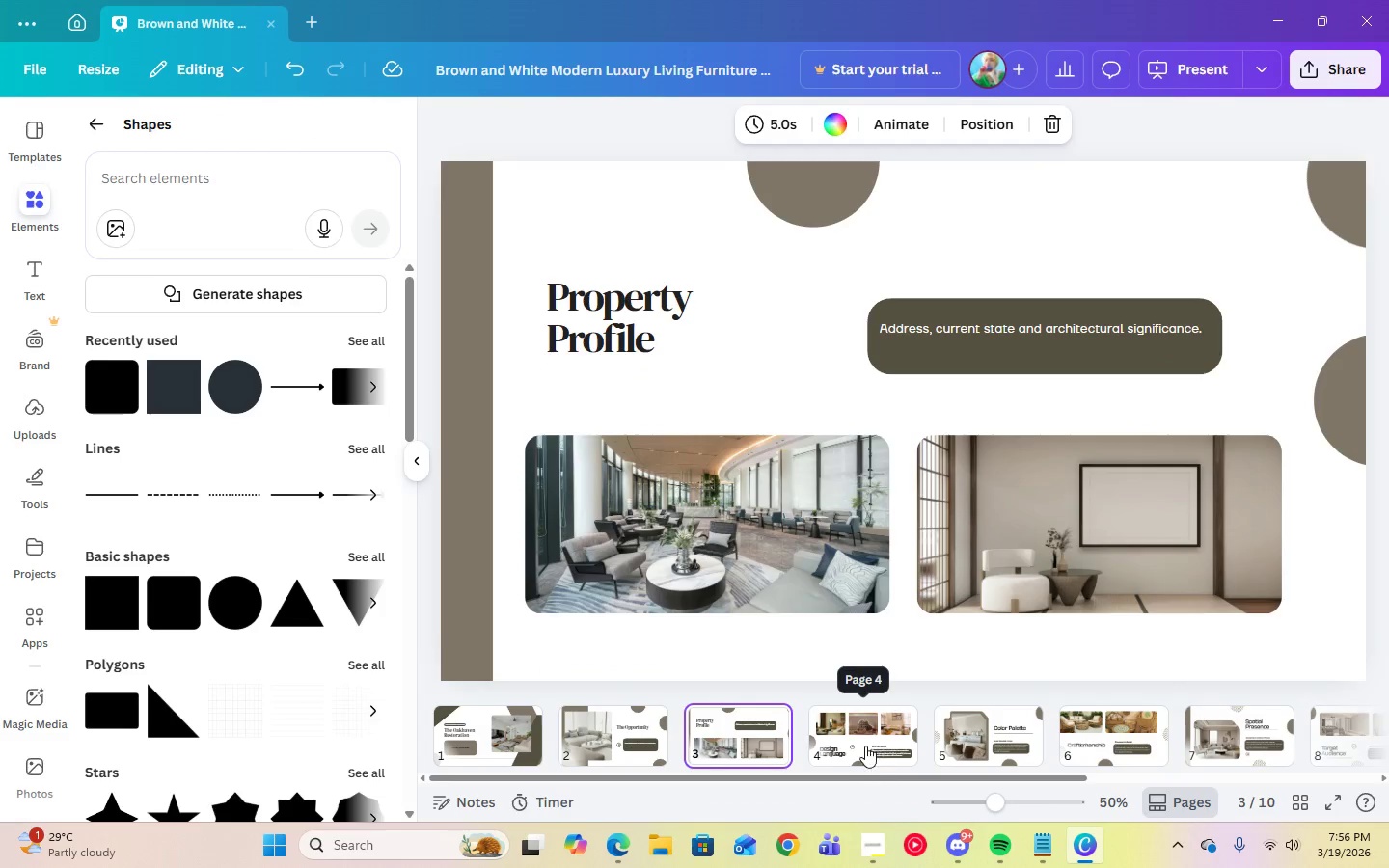 
left_click([865, 745])
 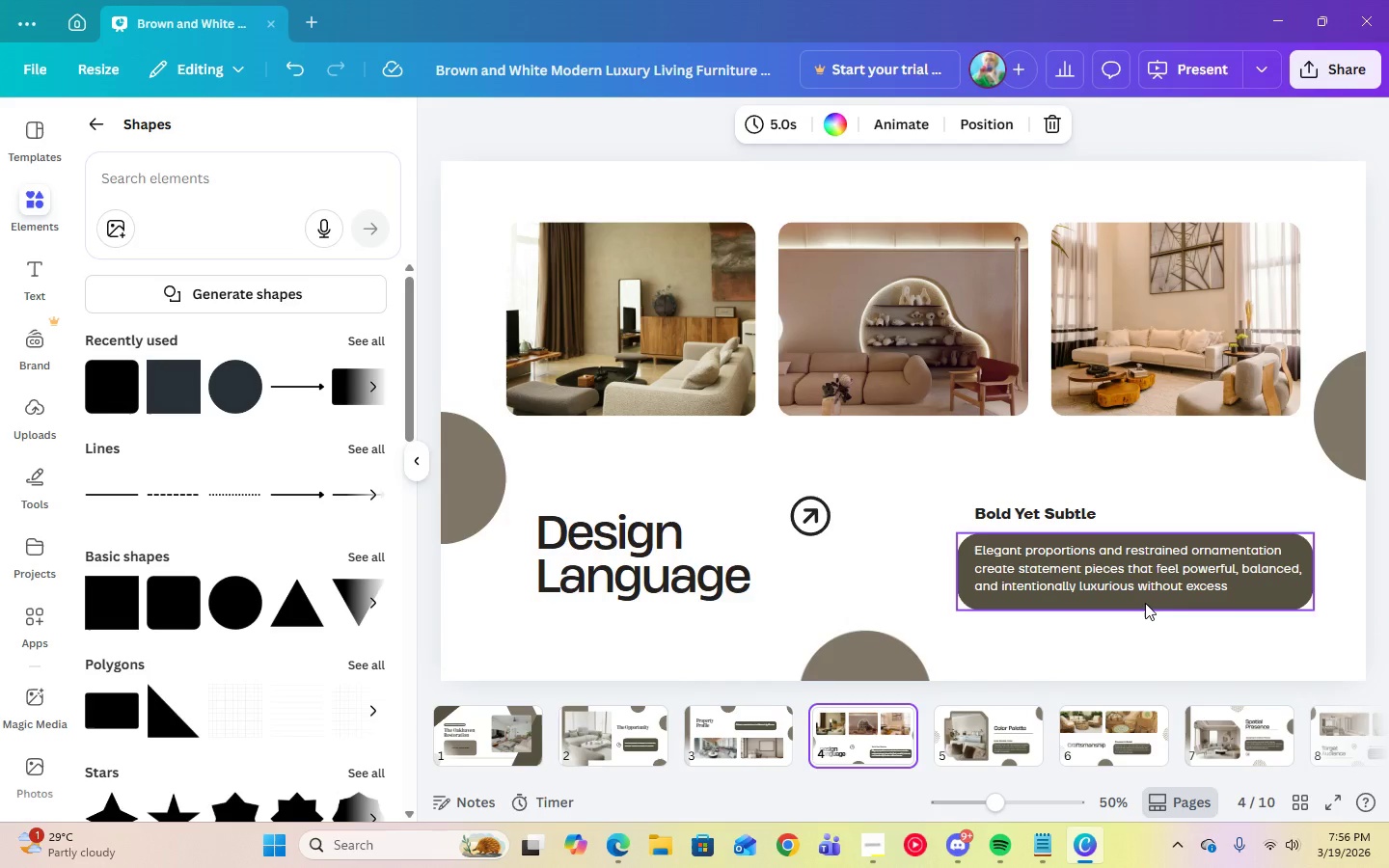 
wait(5.81)
 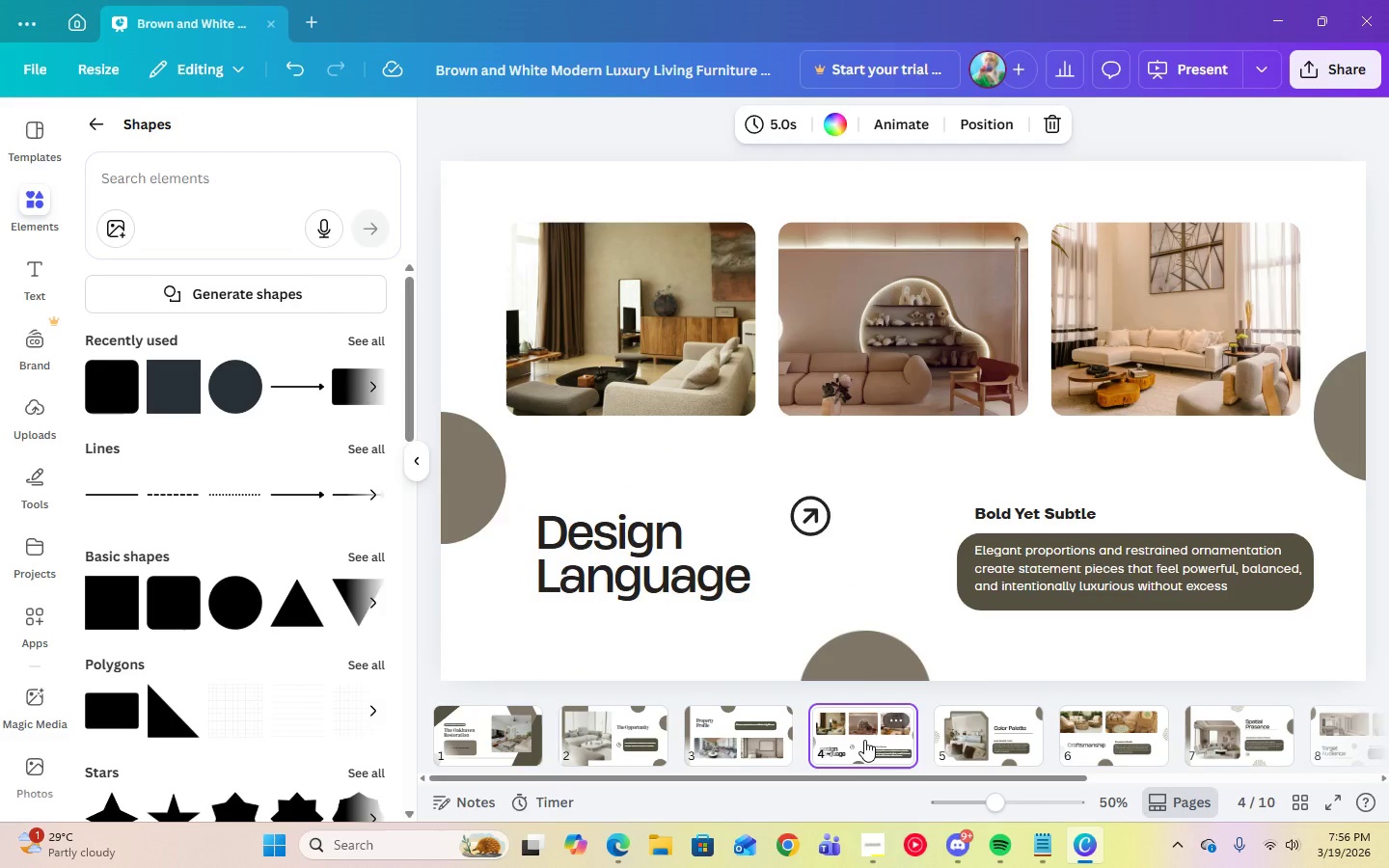 
left_click([999, 737])
 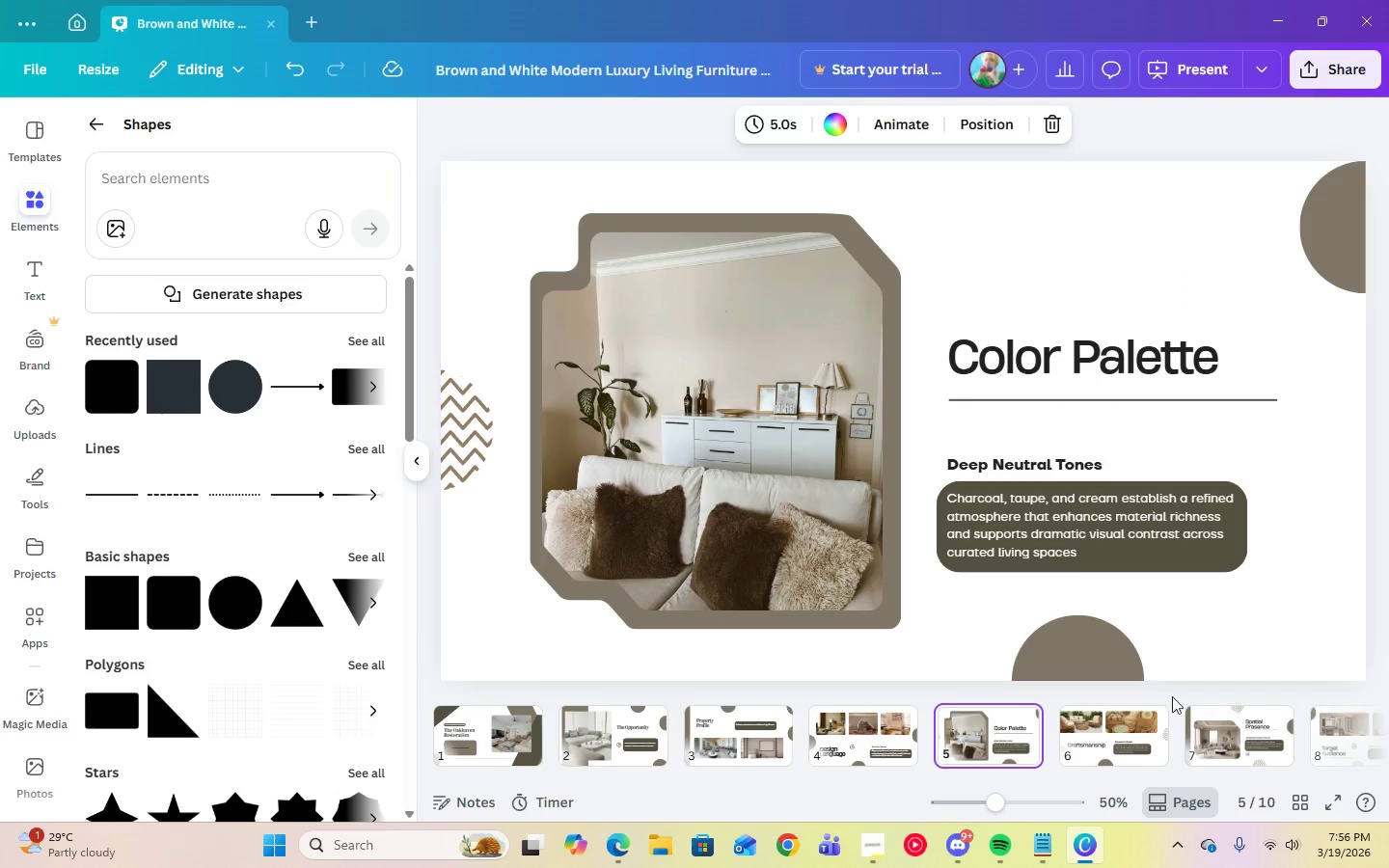 
left_click([1158, 726])
 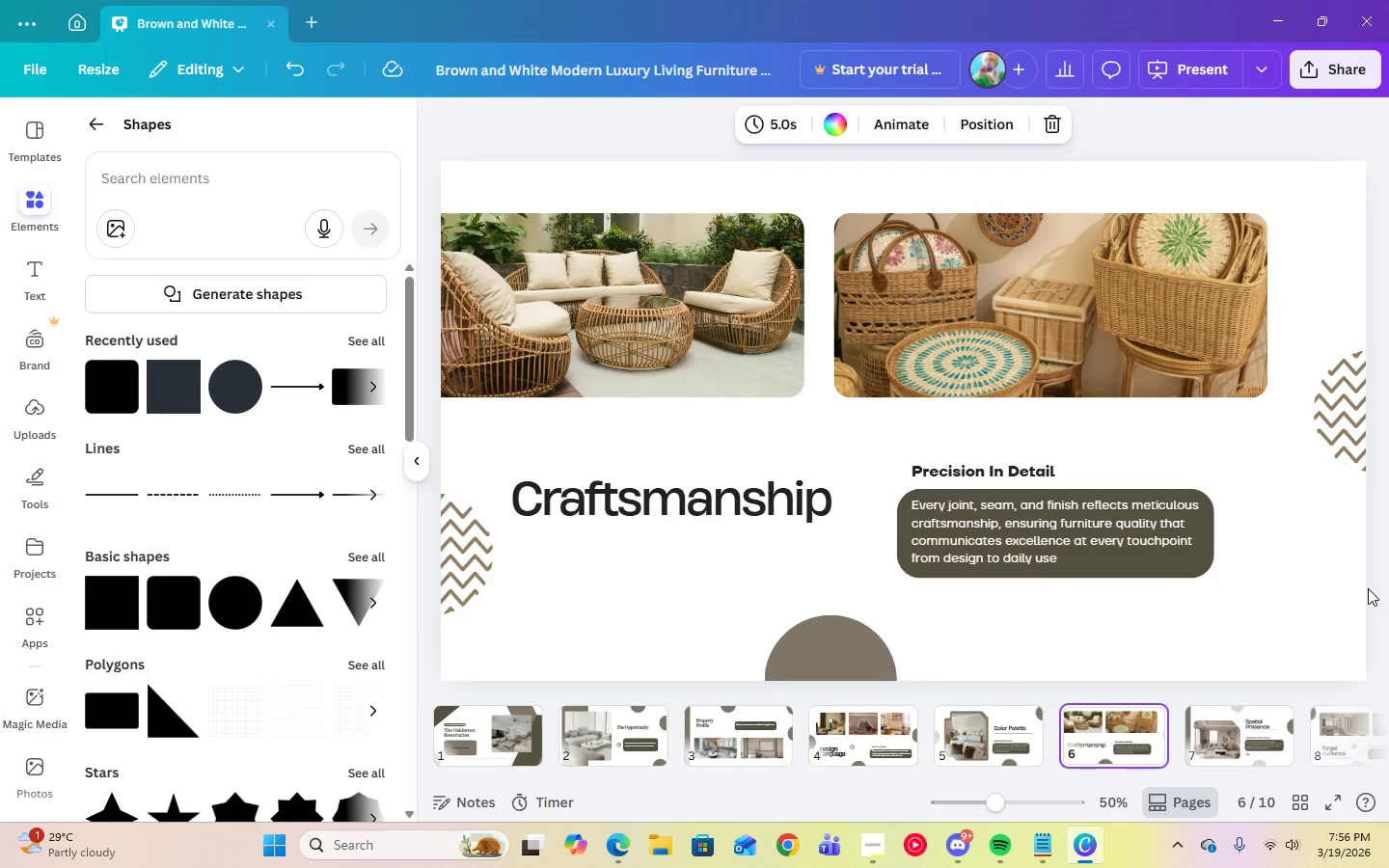 
key(ArrowRight)
 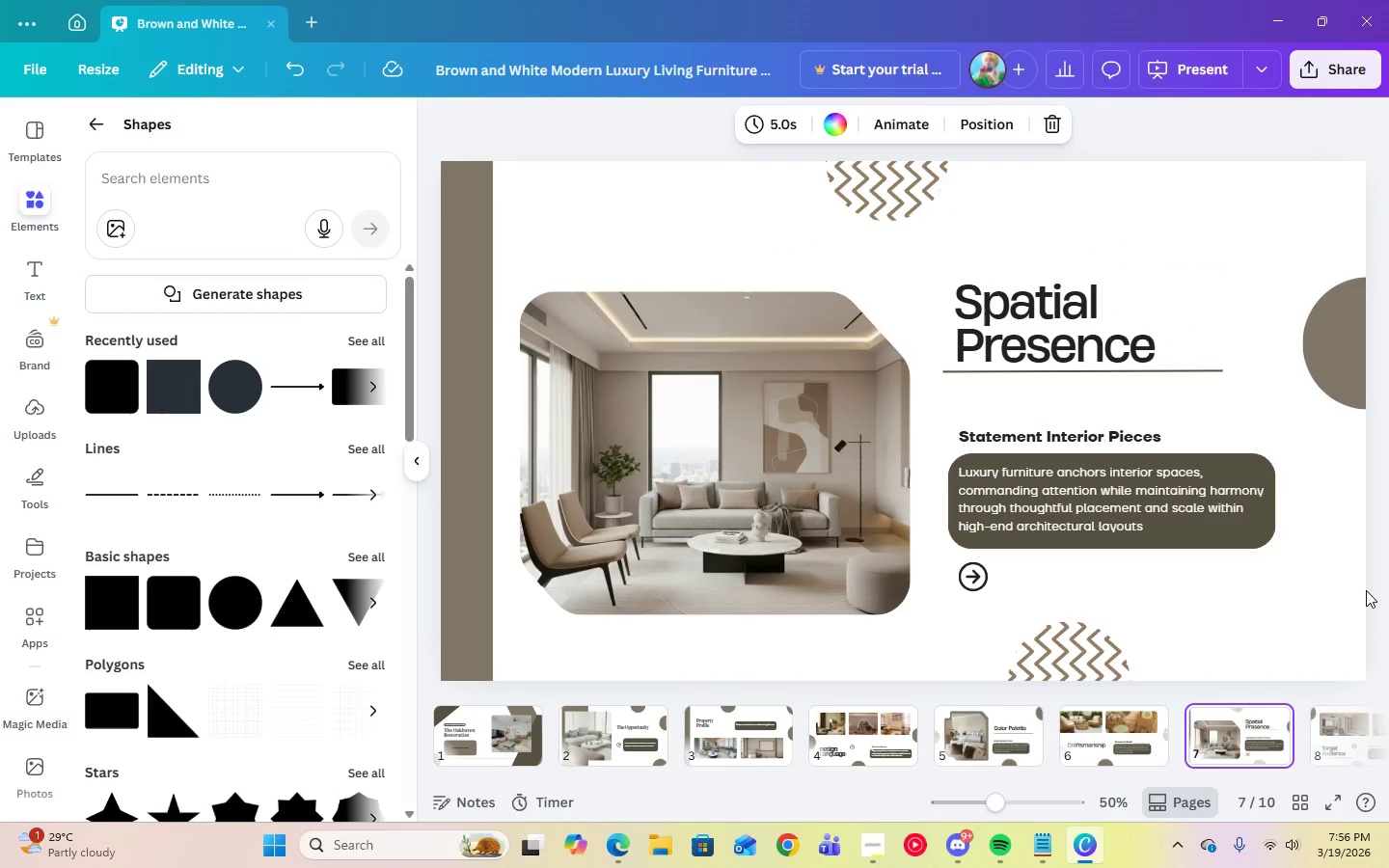 
key(ArrowRight)
 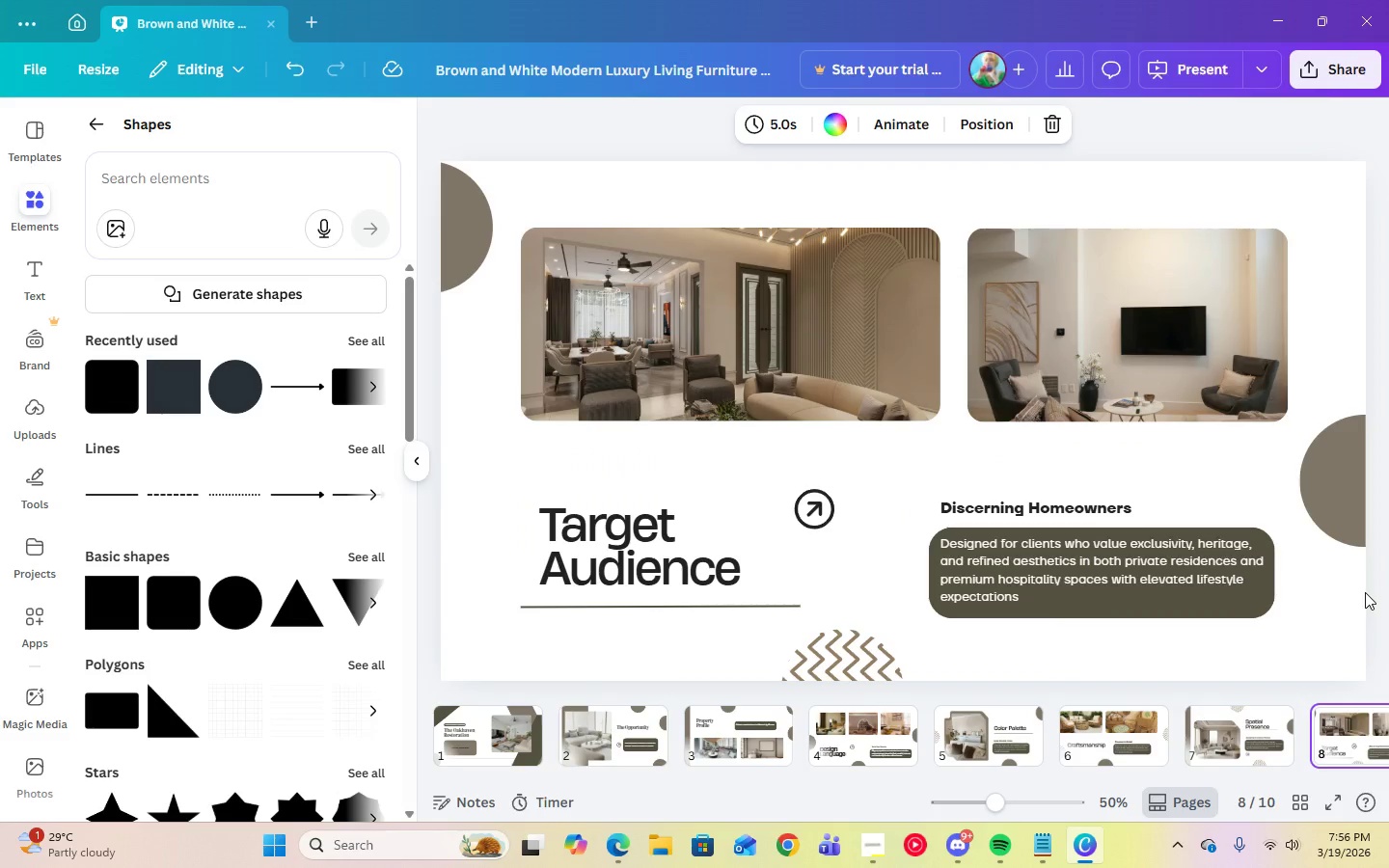 
key(ArrowRight)
 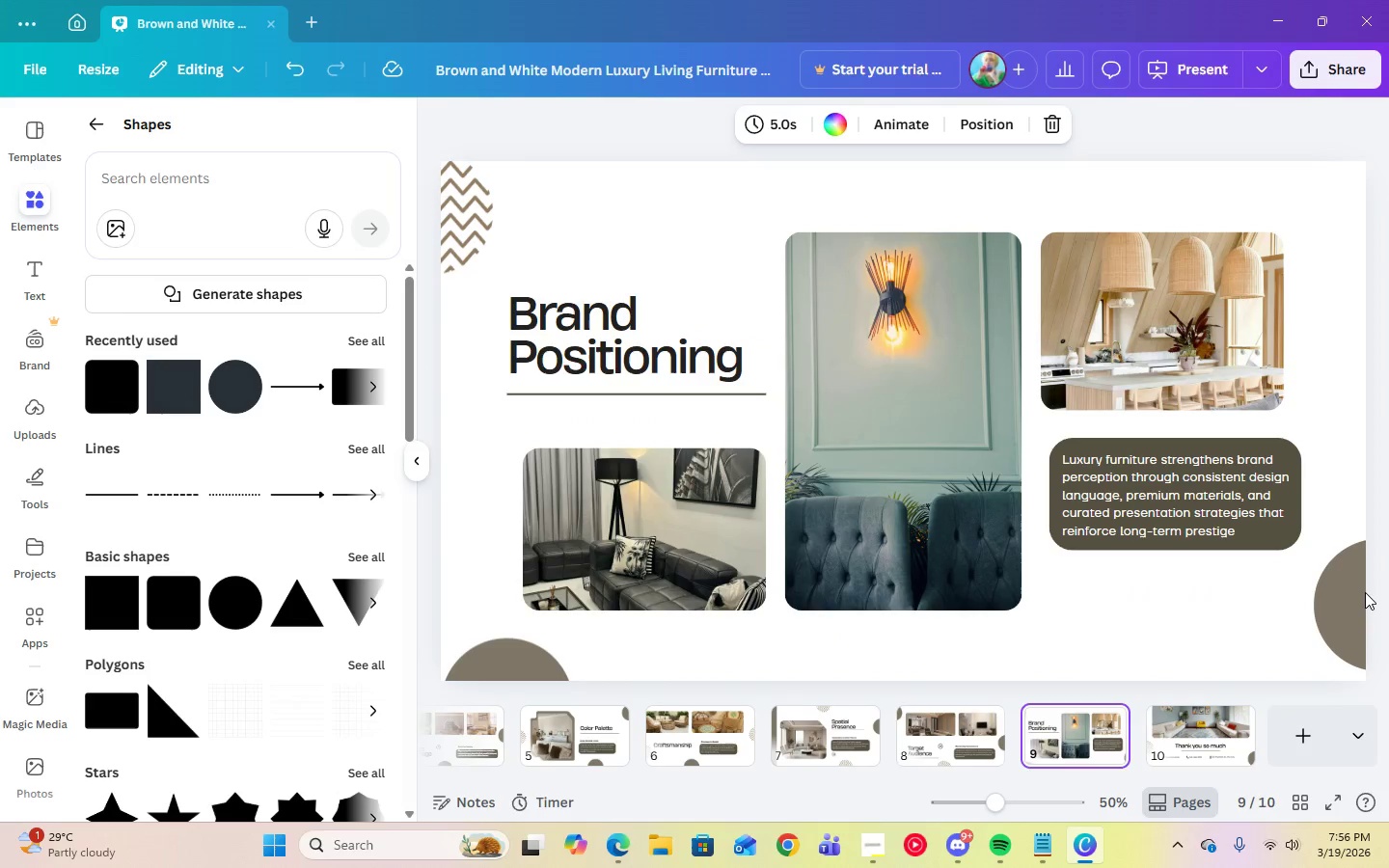 
key(ArrowLeft)
 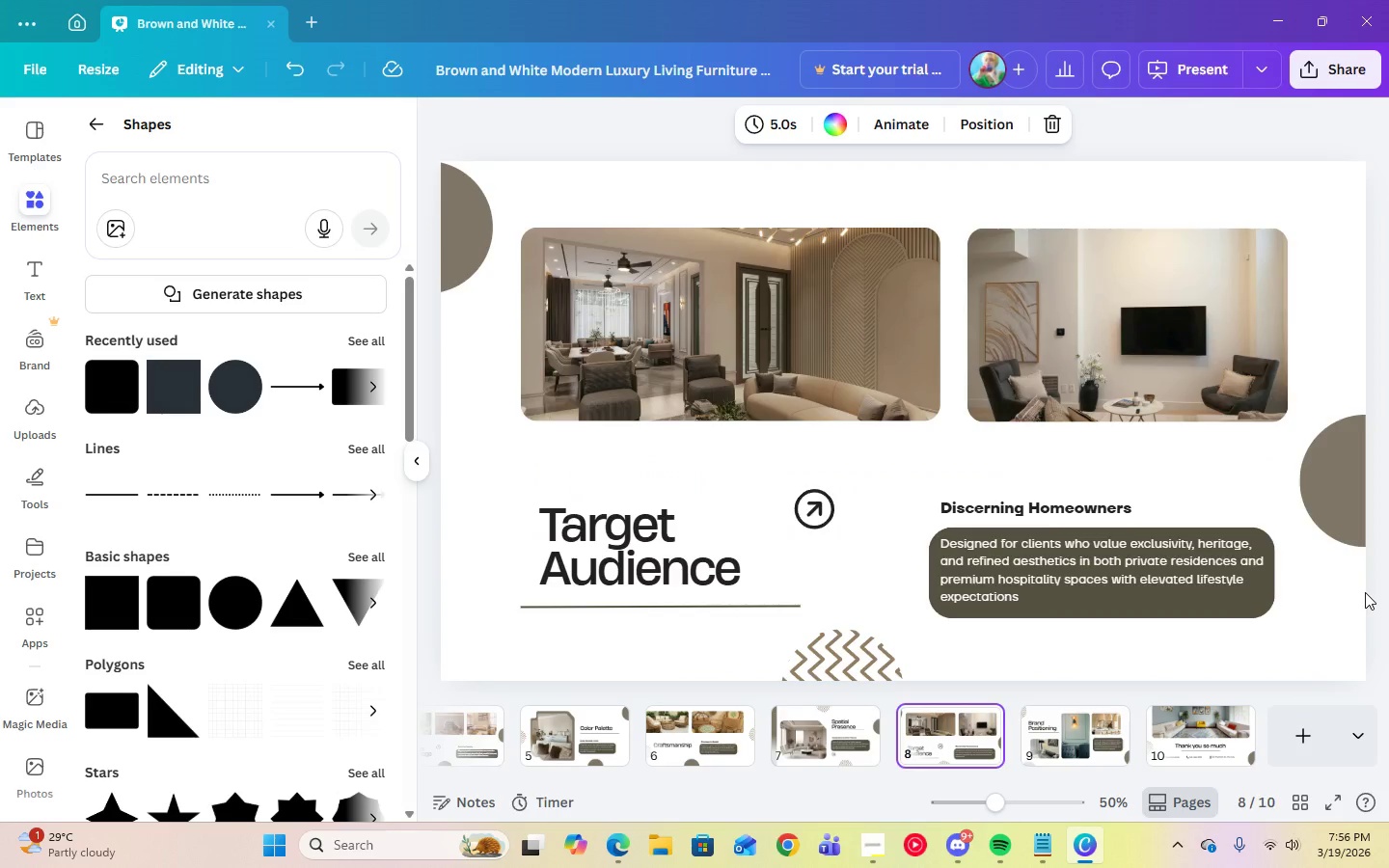 
key(ArrowLeft)
 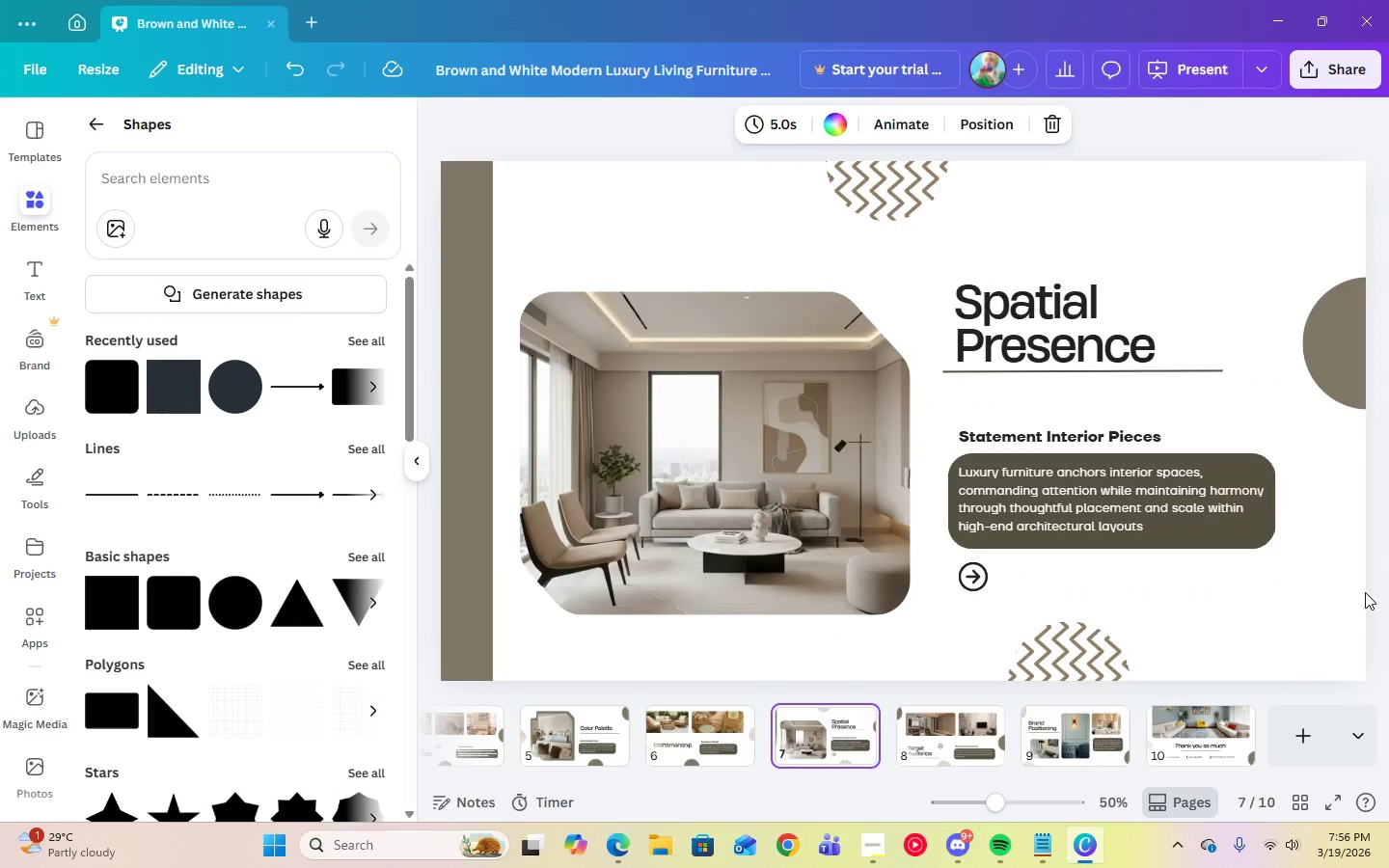 
key(ArrowLeft)
 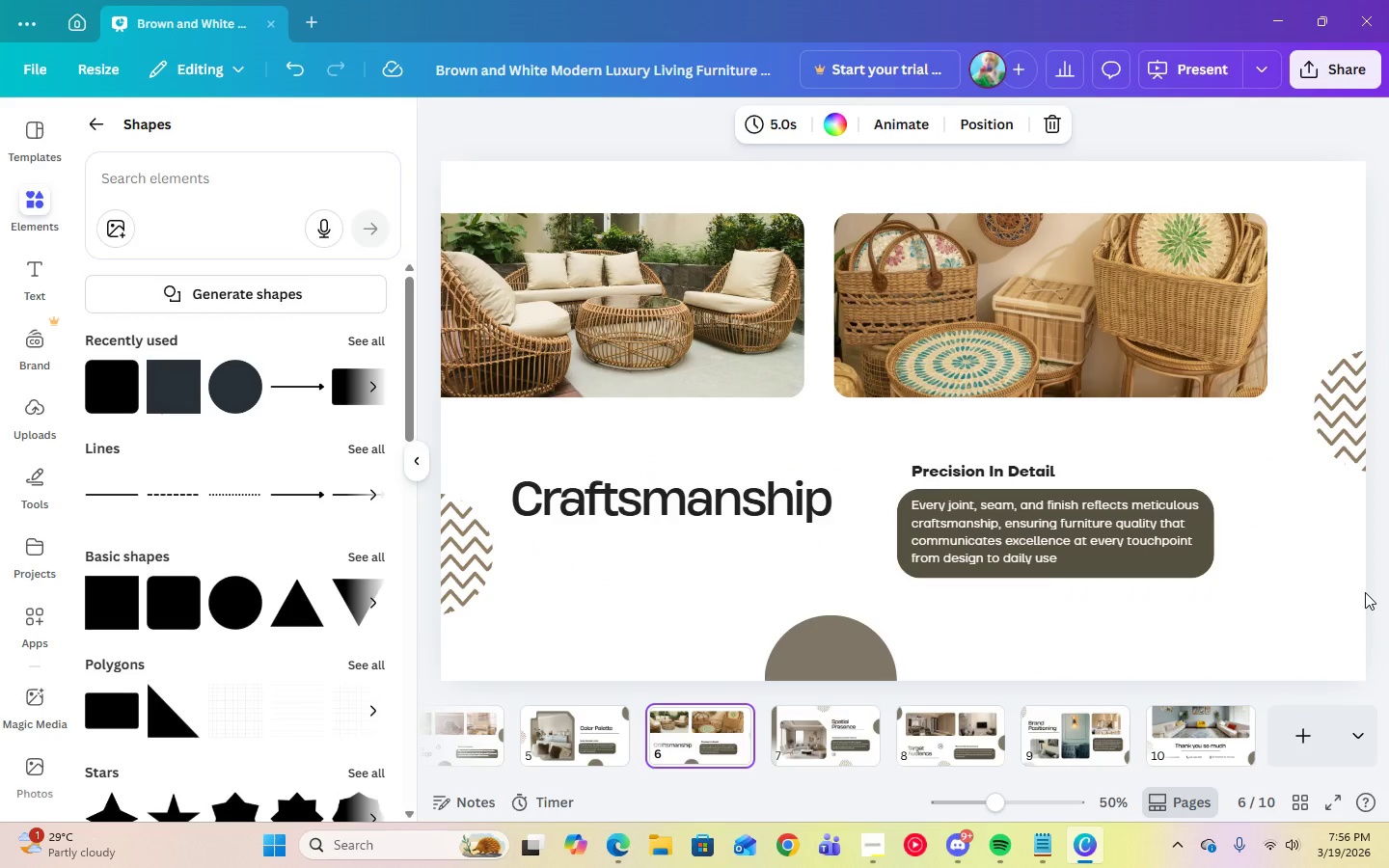 
key(ArrowRight)
 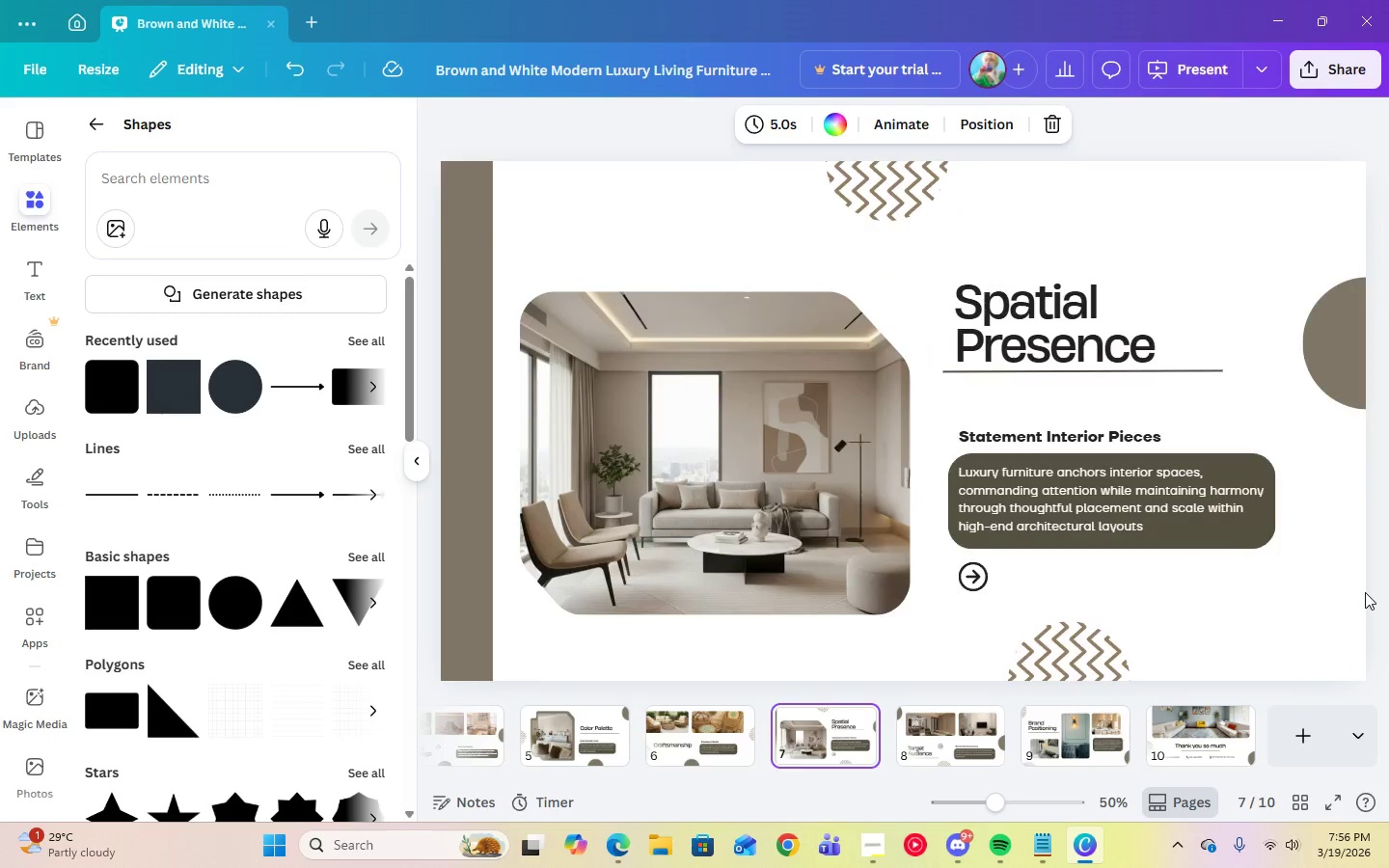 
key(ArrowLeft)
 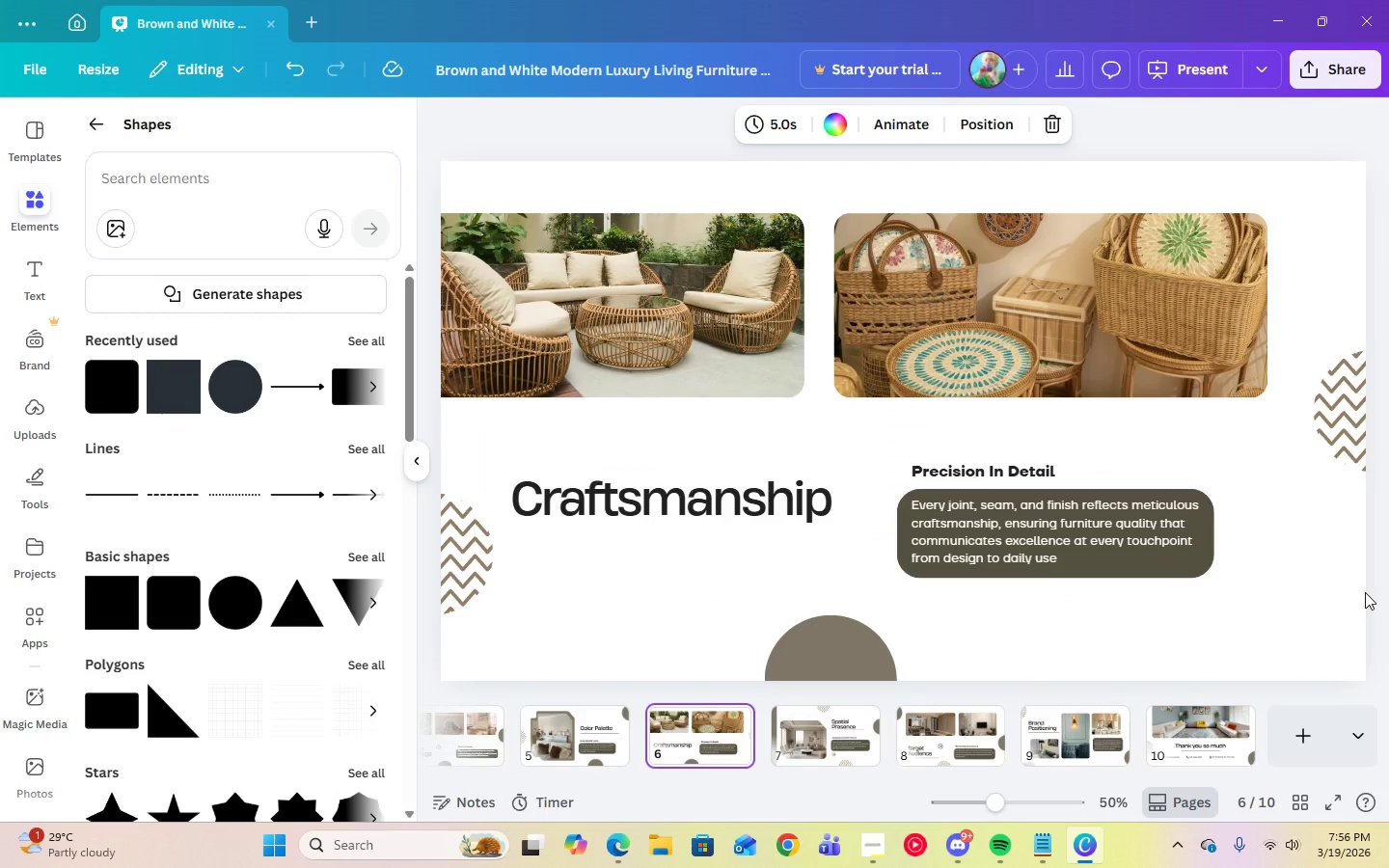 
key(ArrowLeft)
 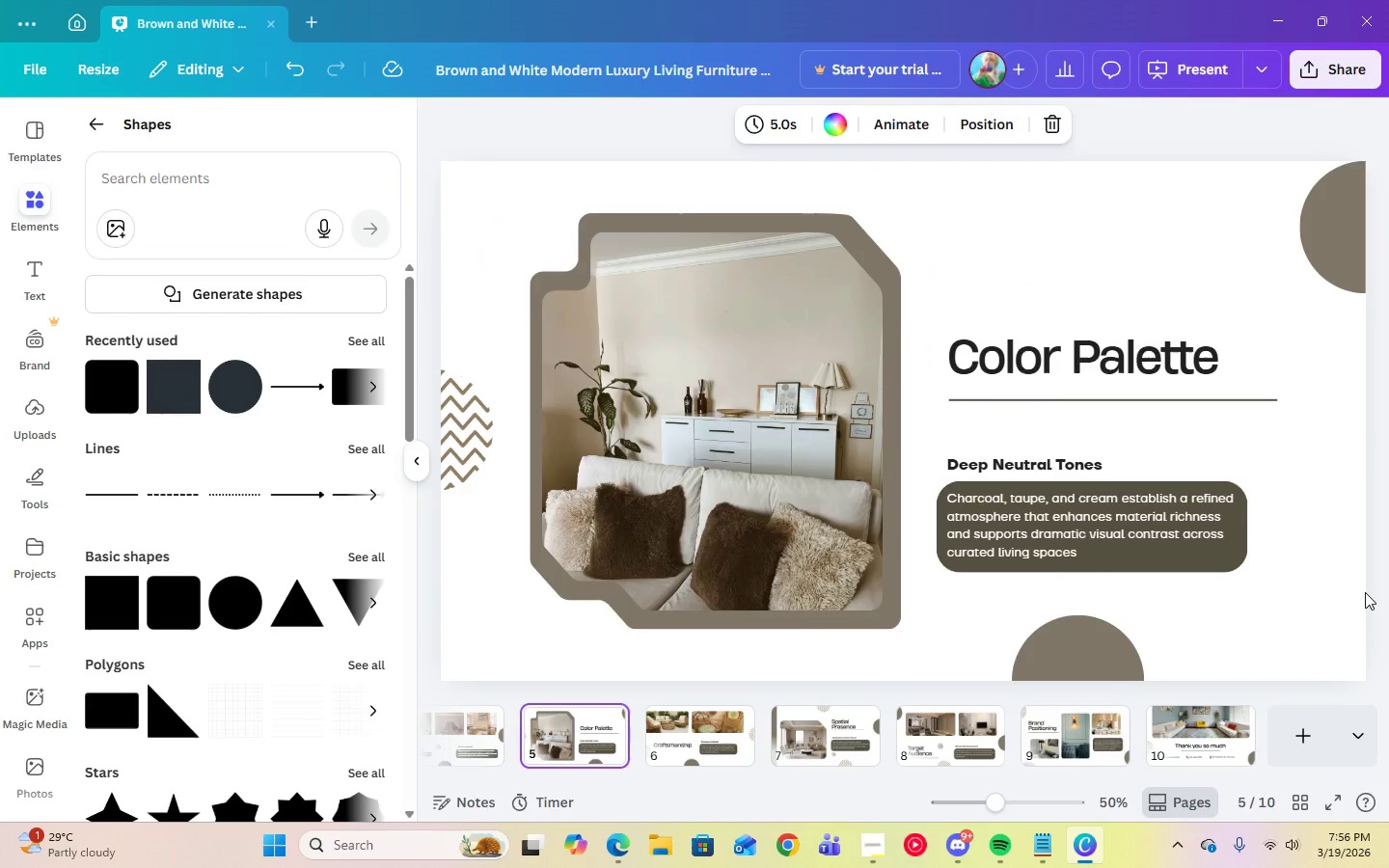 
key(ArrowLeft)
 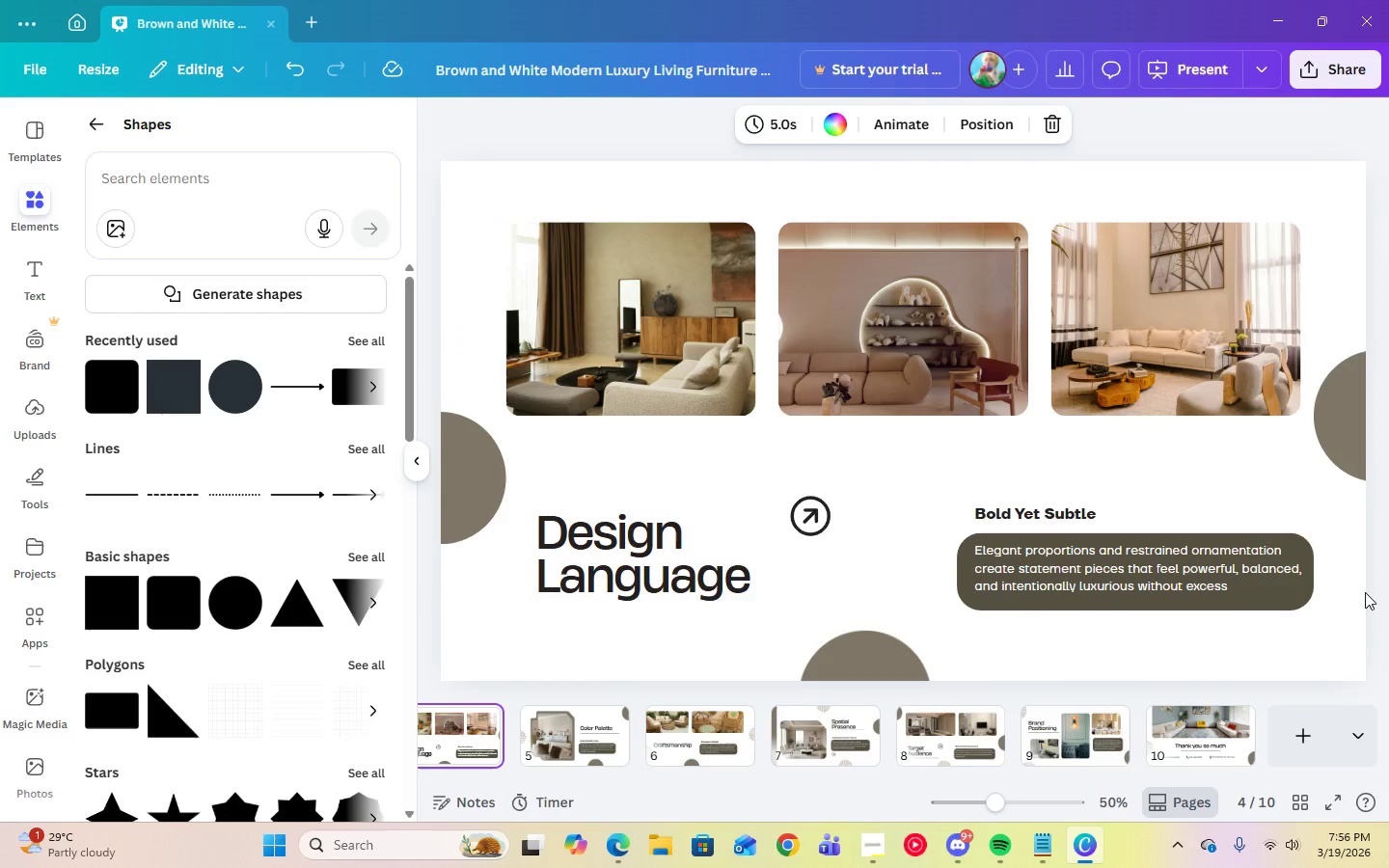 
key(ArrowLeft)
 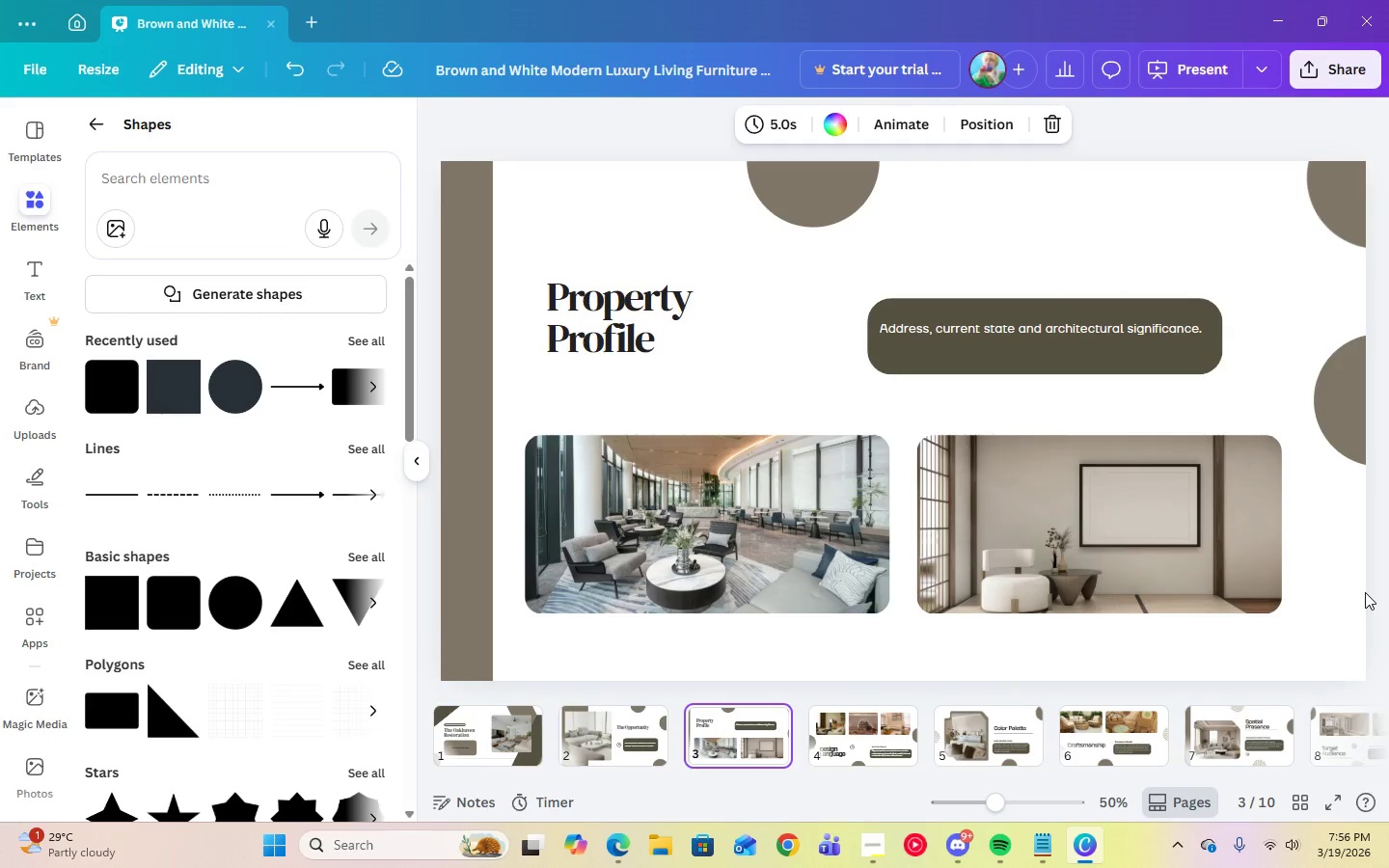 
key(ArrowRight)
 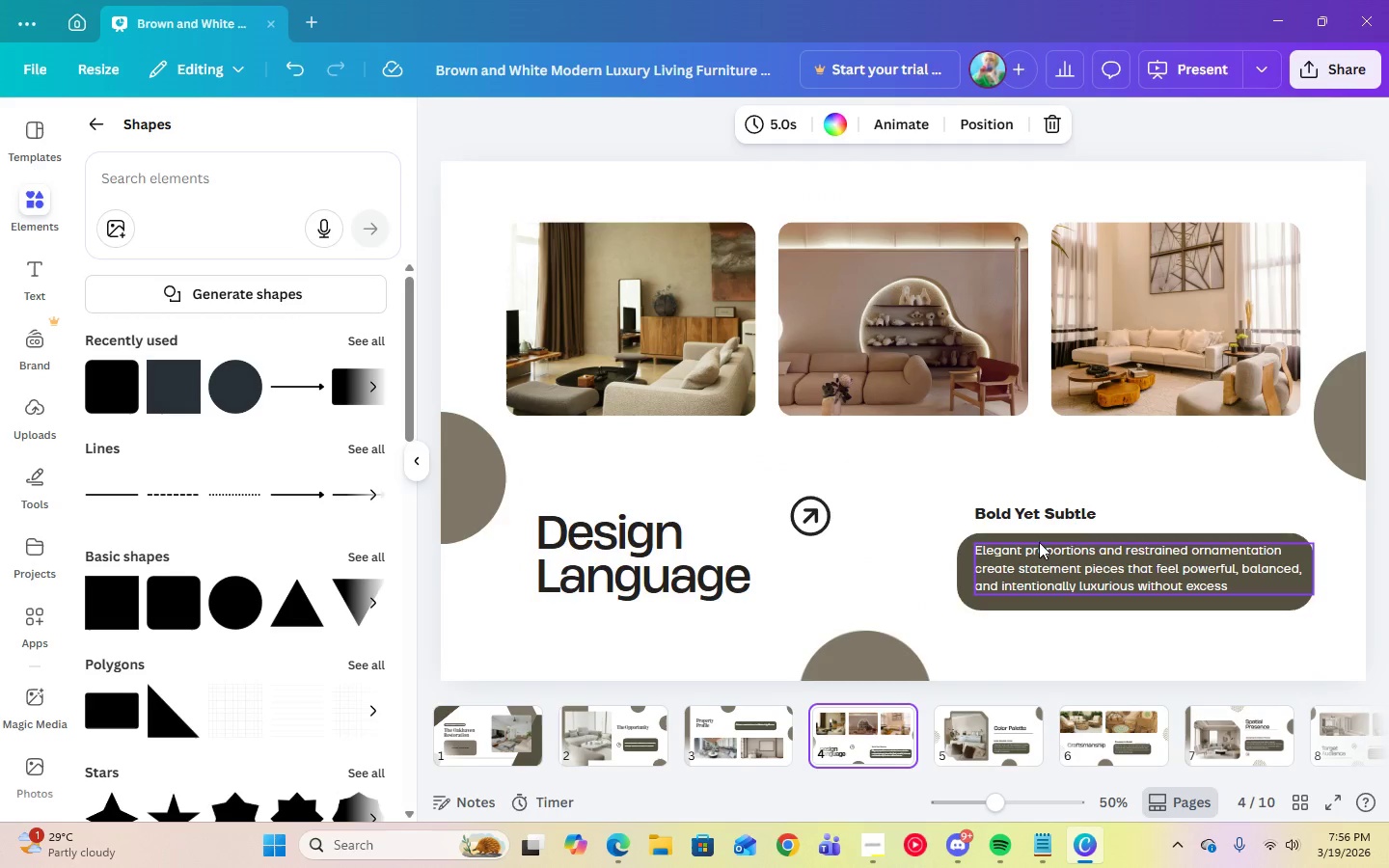 
left_click([1031, 523])
 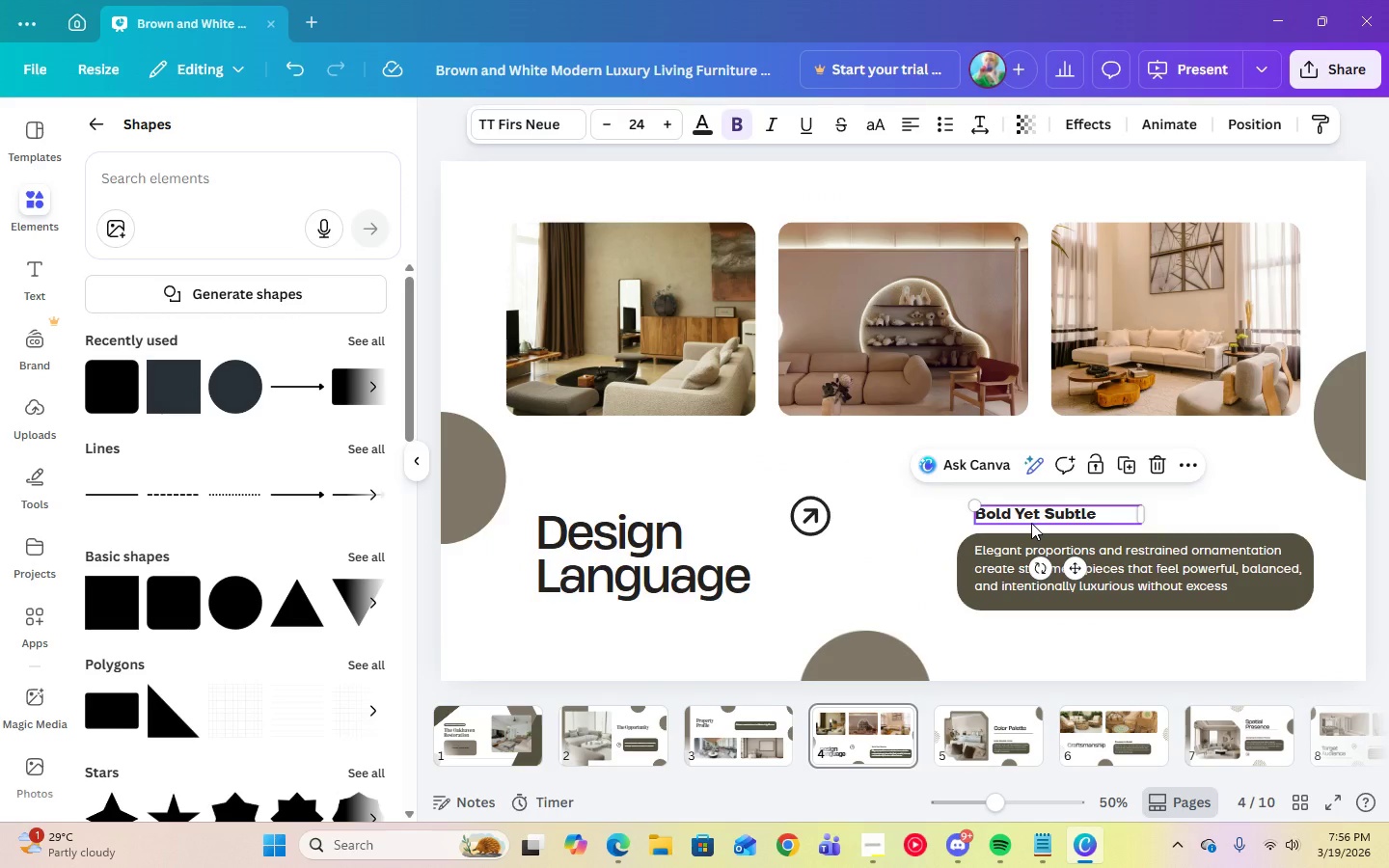 
key(Delete)
 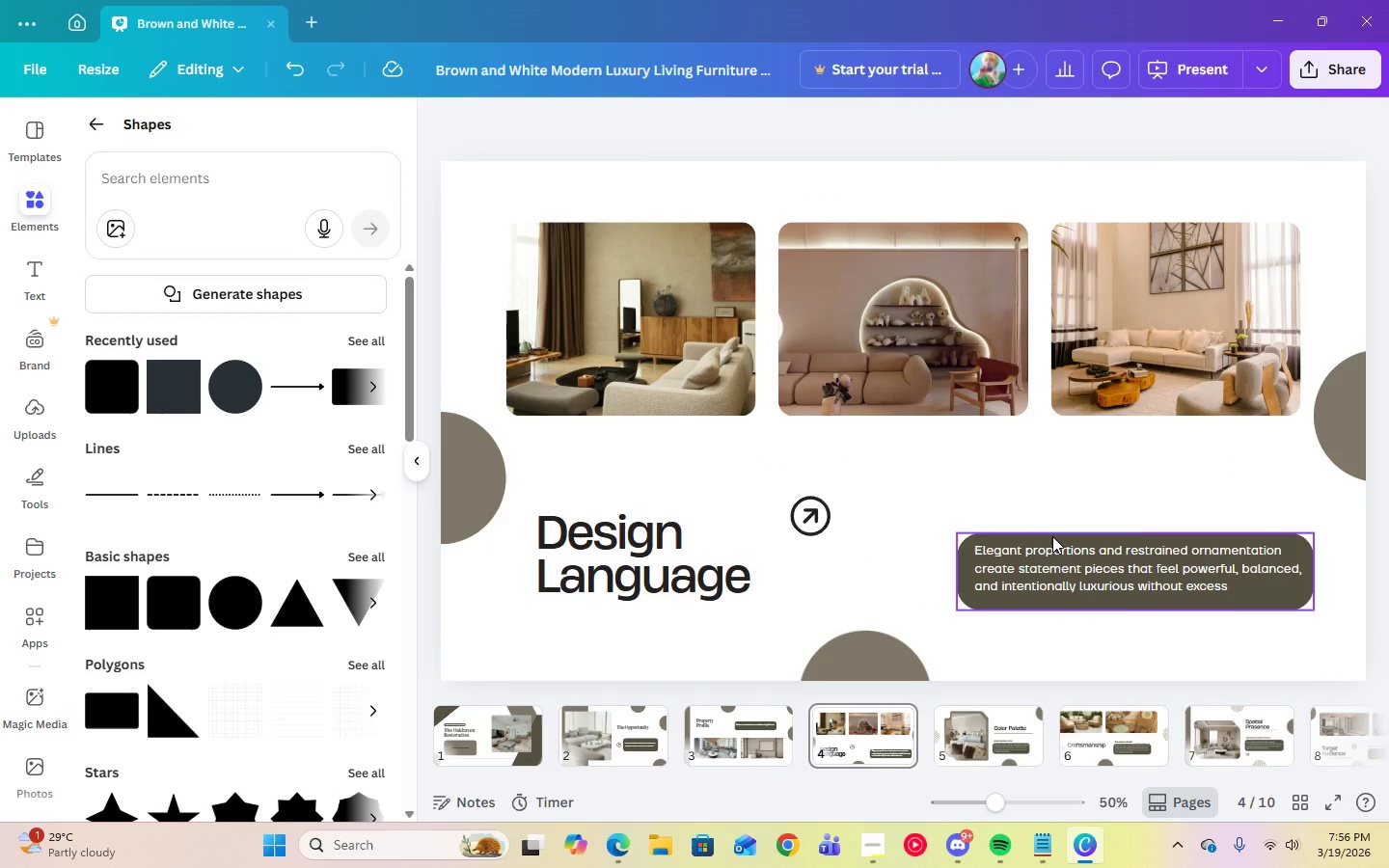 
left_click([1052, 536])
 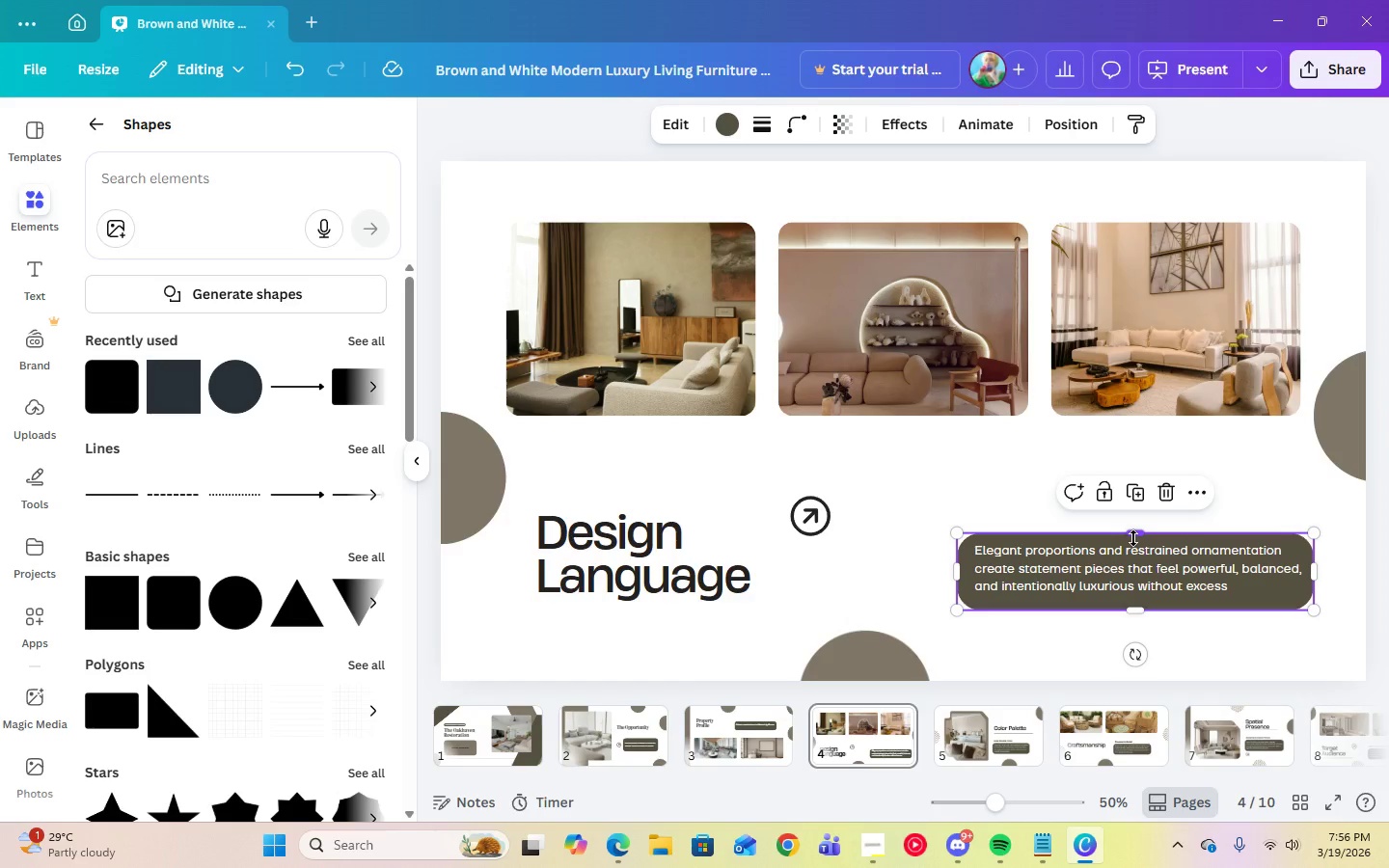 
left_click([1108, 580])
 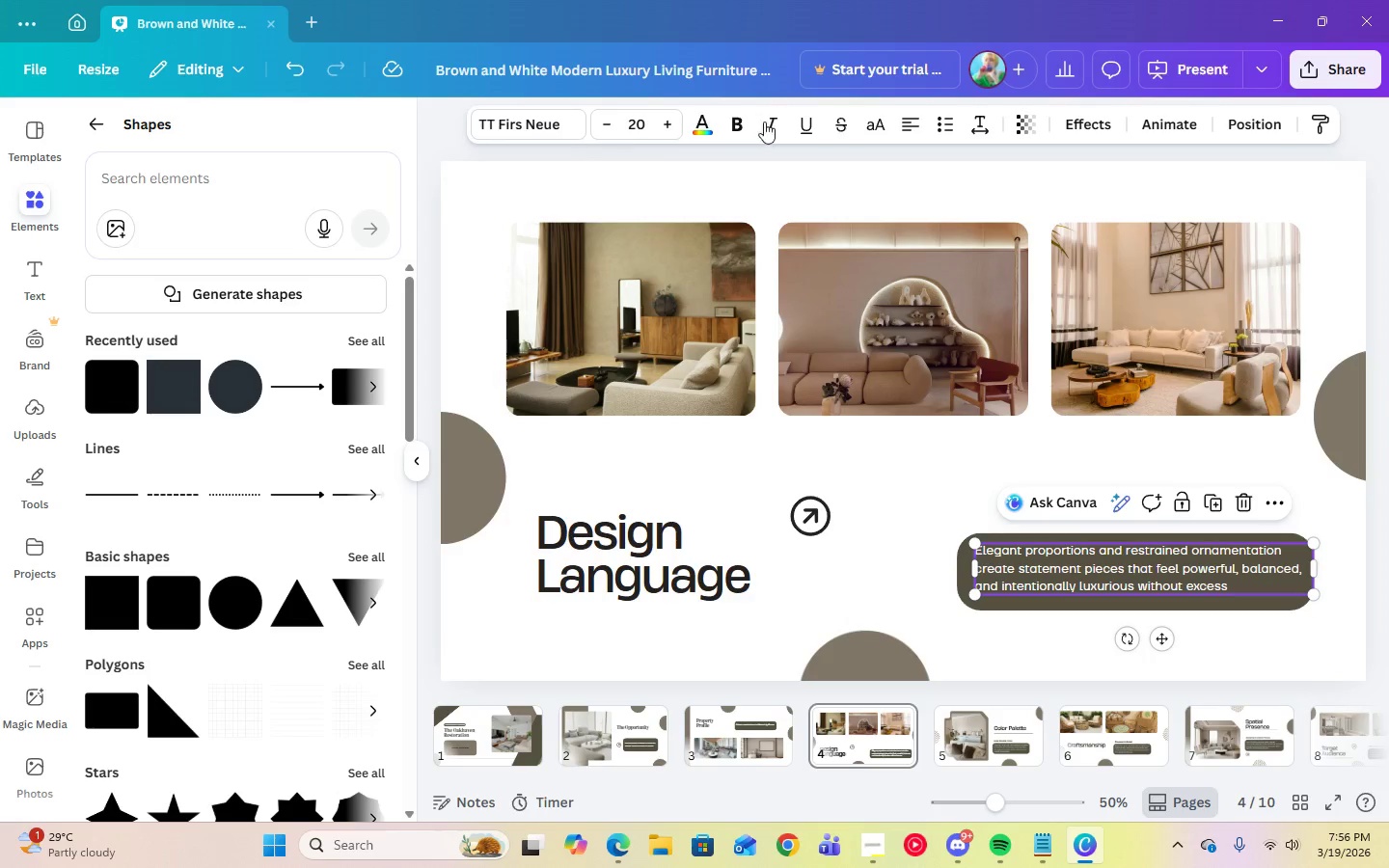 
left_click([943, 129])
 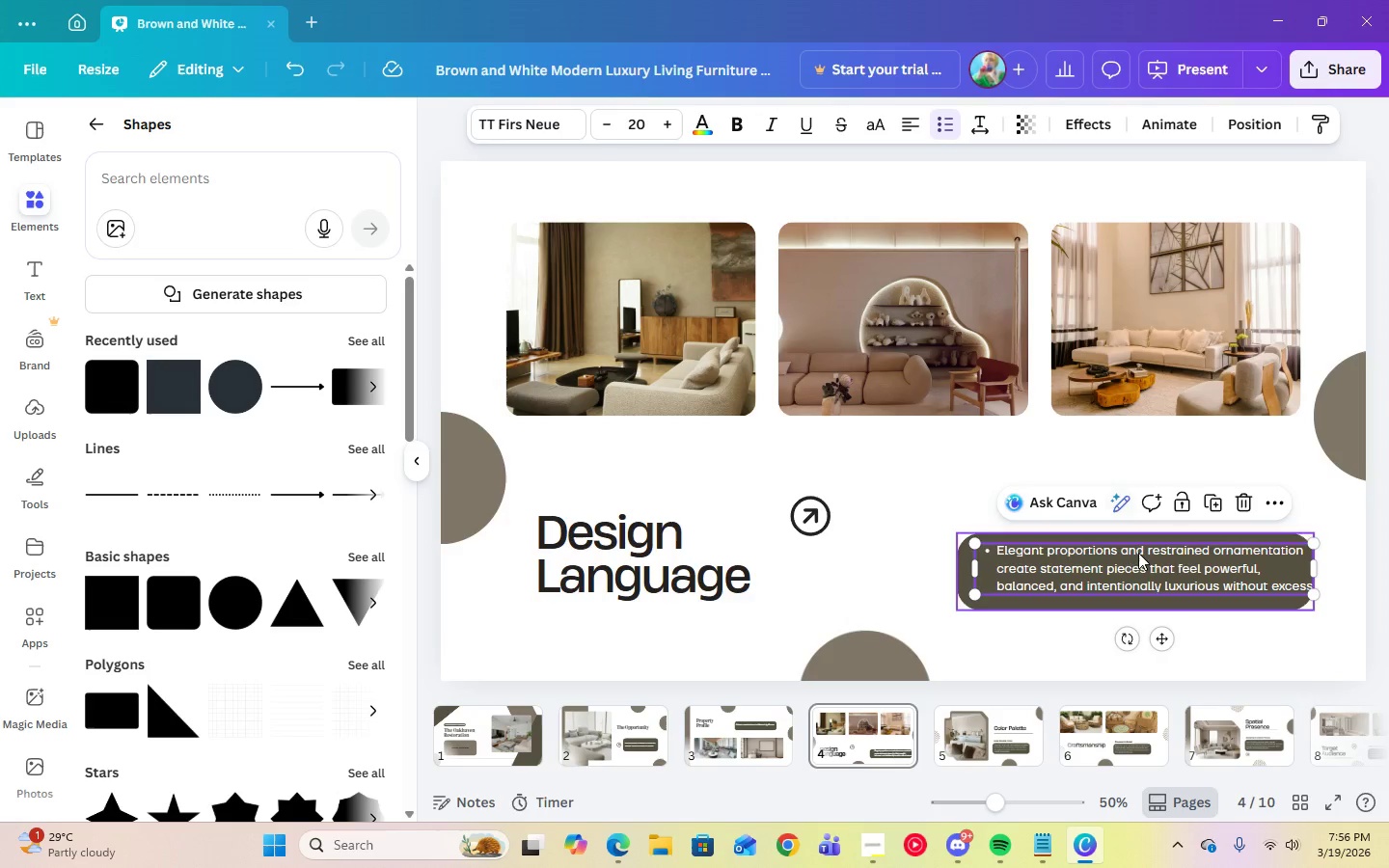 
left_click([1147, 579])
 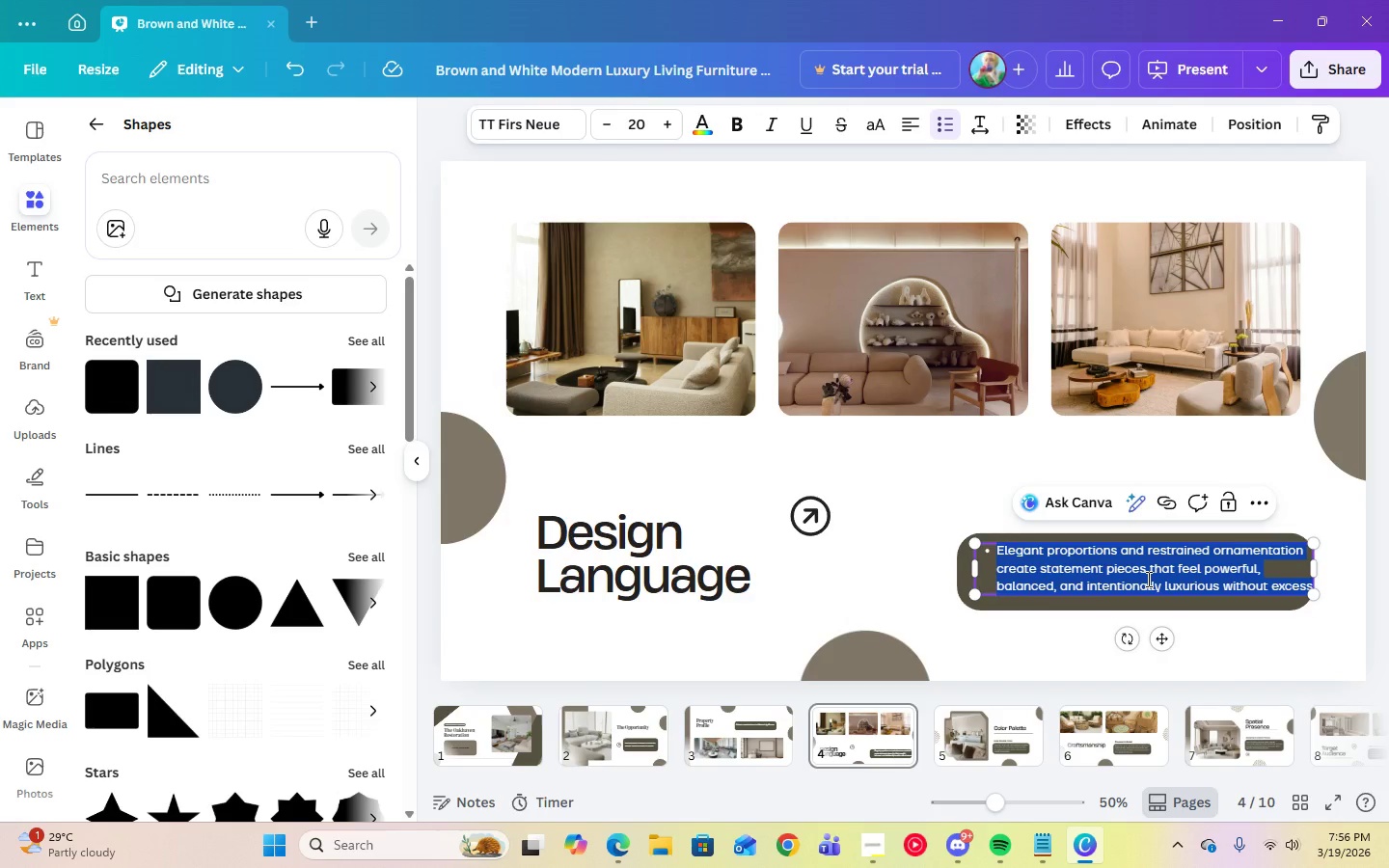 
key(Backspace)
 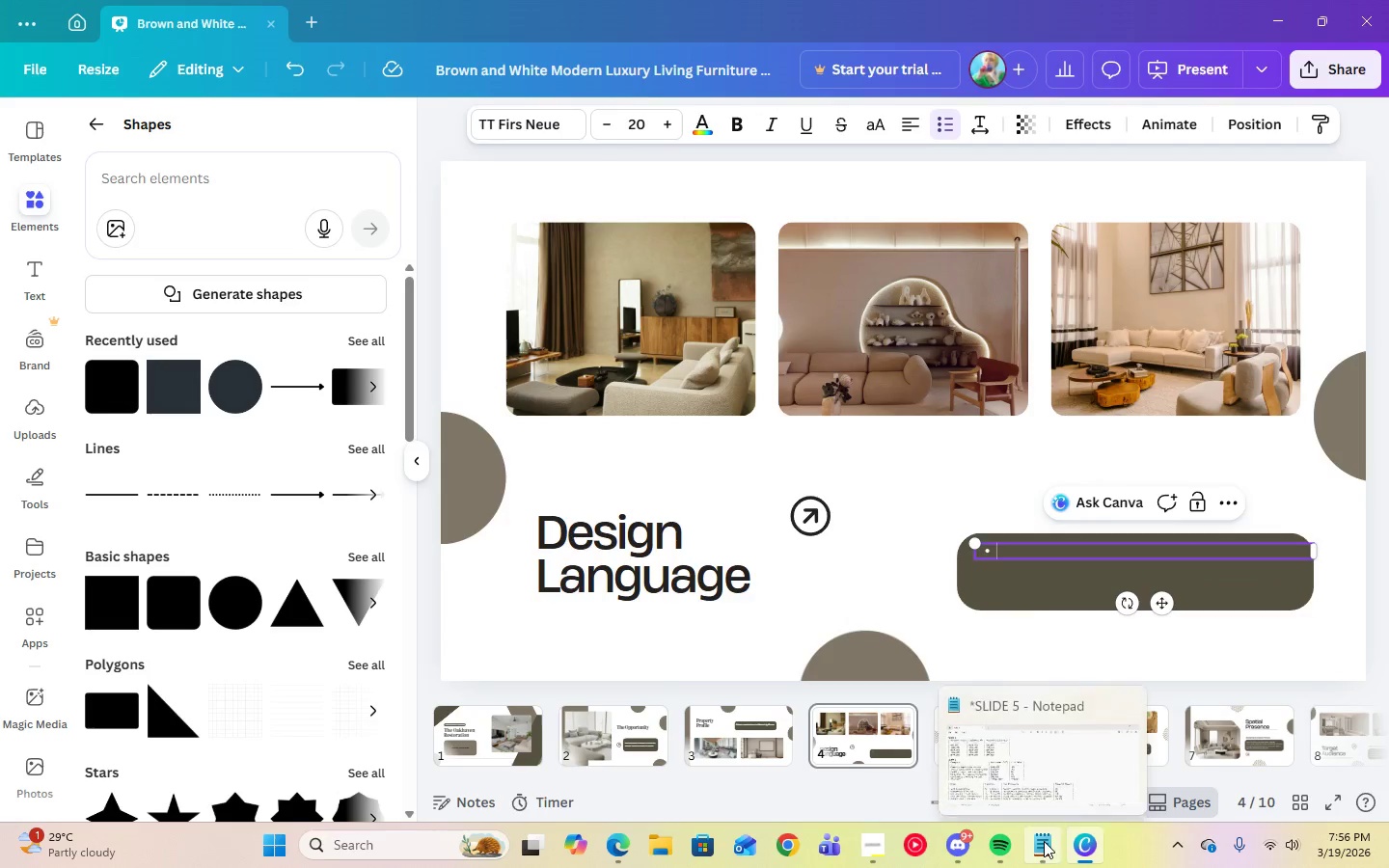 
left_click([858, 844])